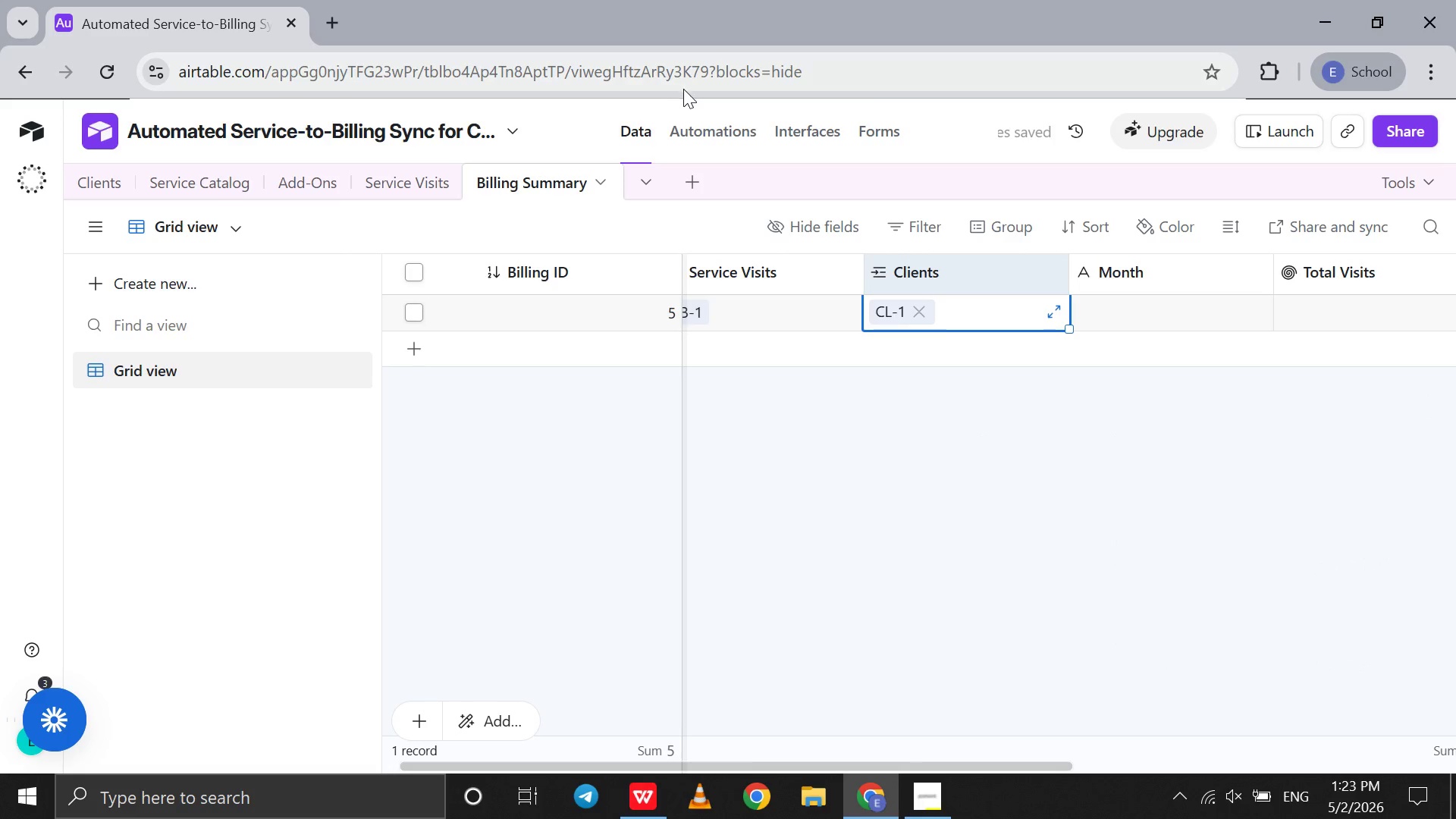 
left_click([695, 121])
 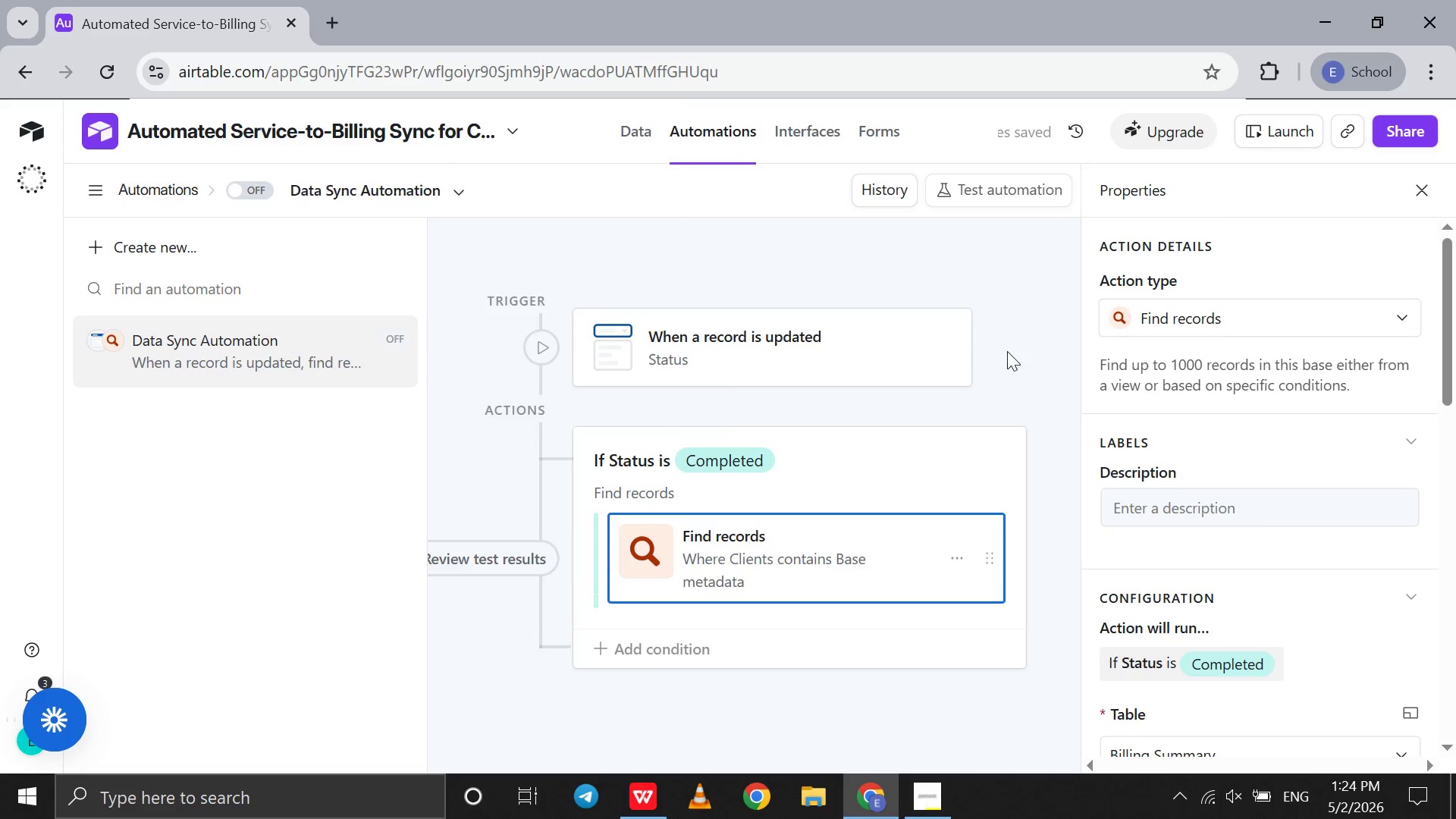 
scroll: coordinate [1227, 613], scroll_direction: down, amount: 15.0
 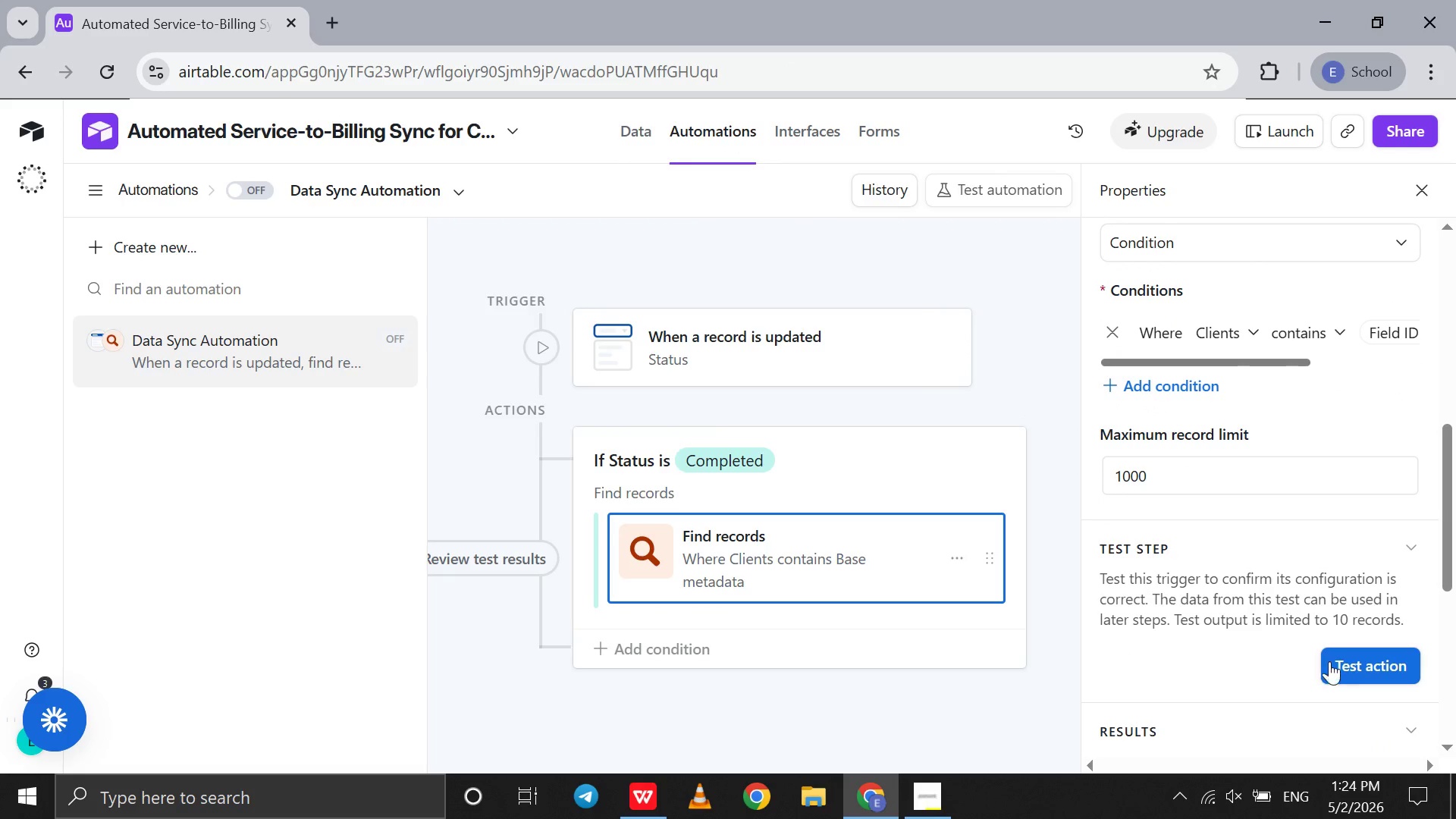 
left_click([1341, 662])
 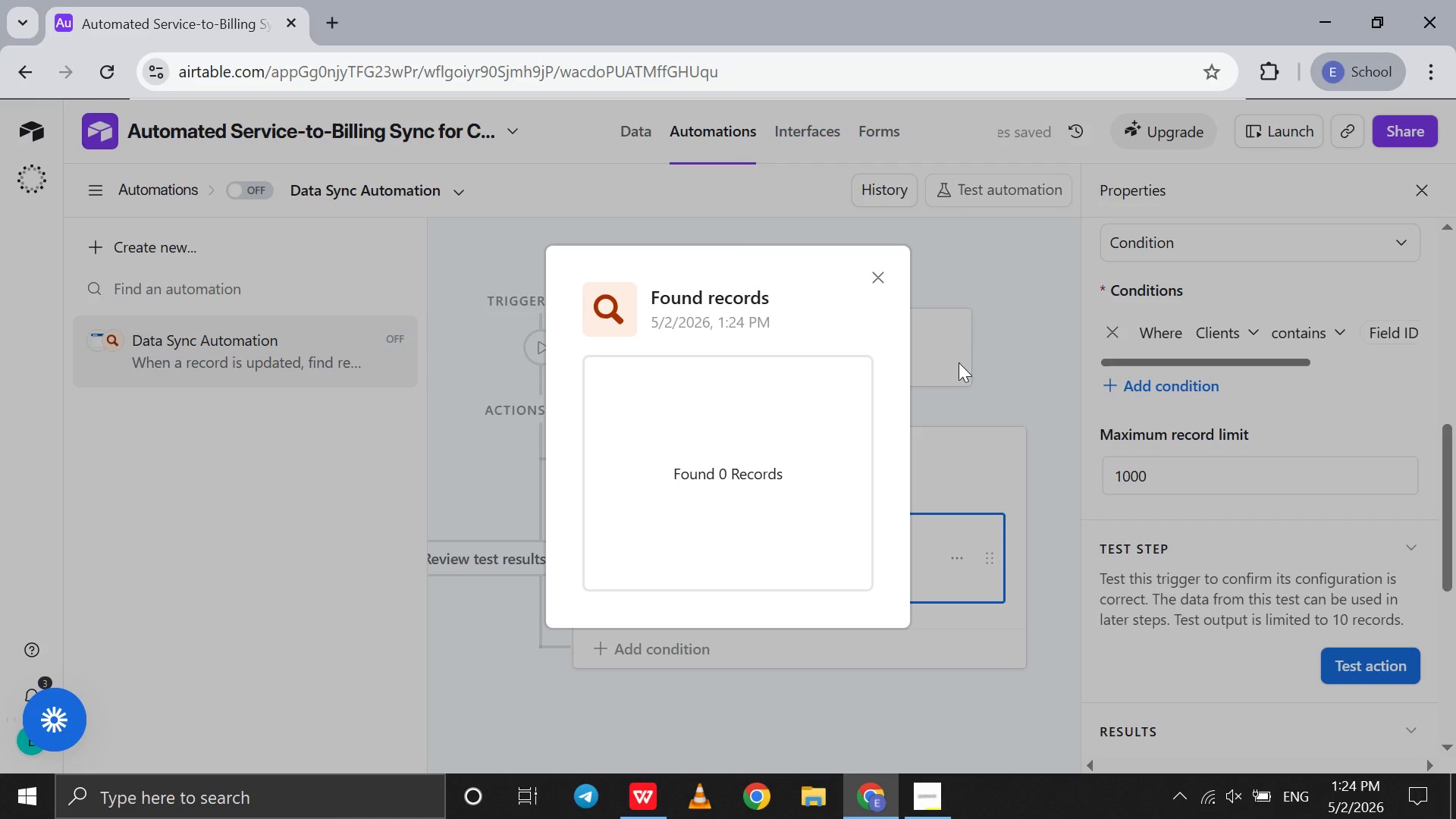 
left_click([888, 284])
 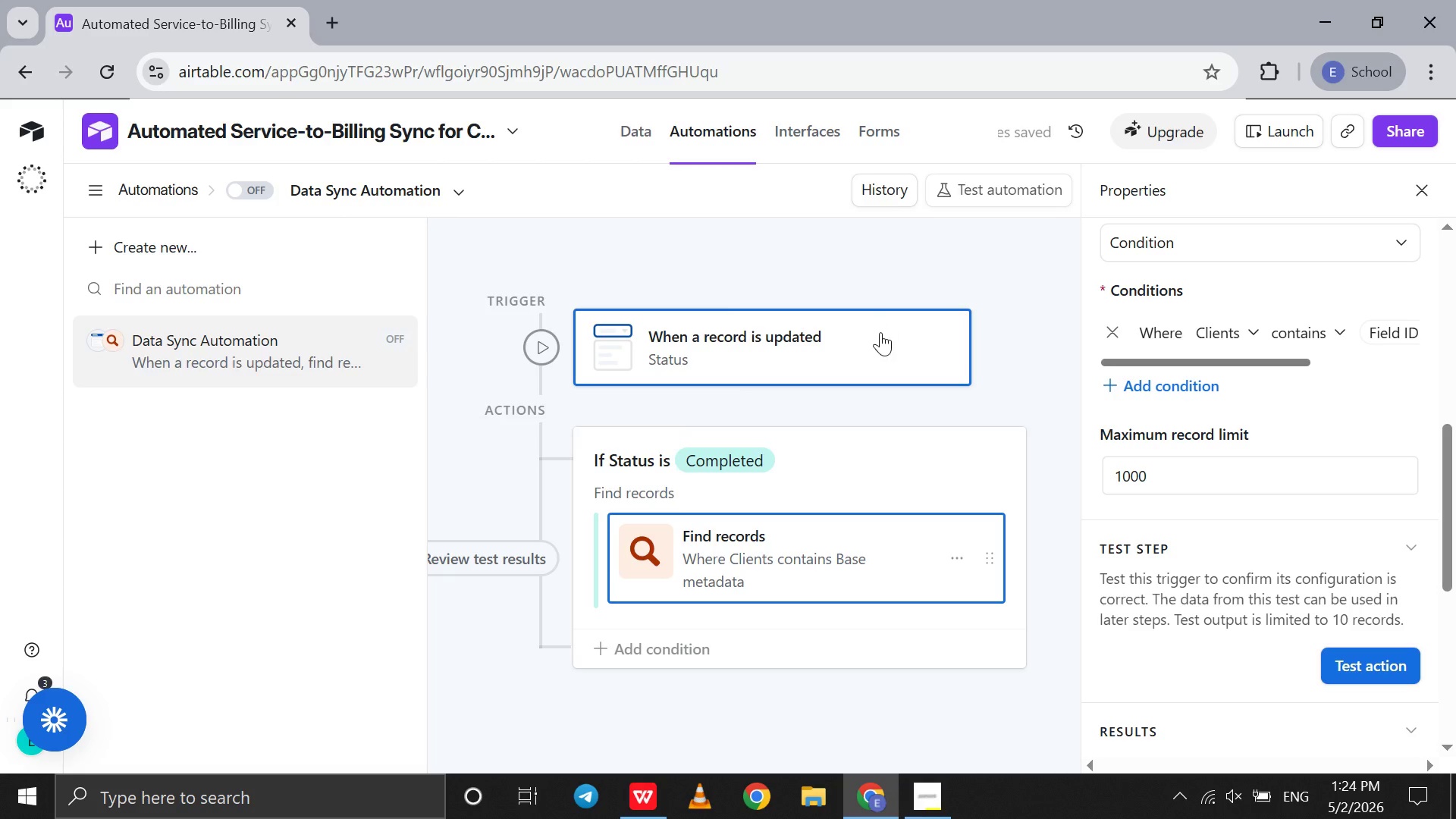 
left_click([880, 332])
 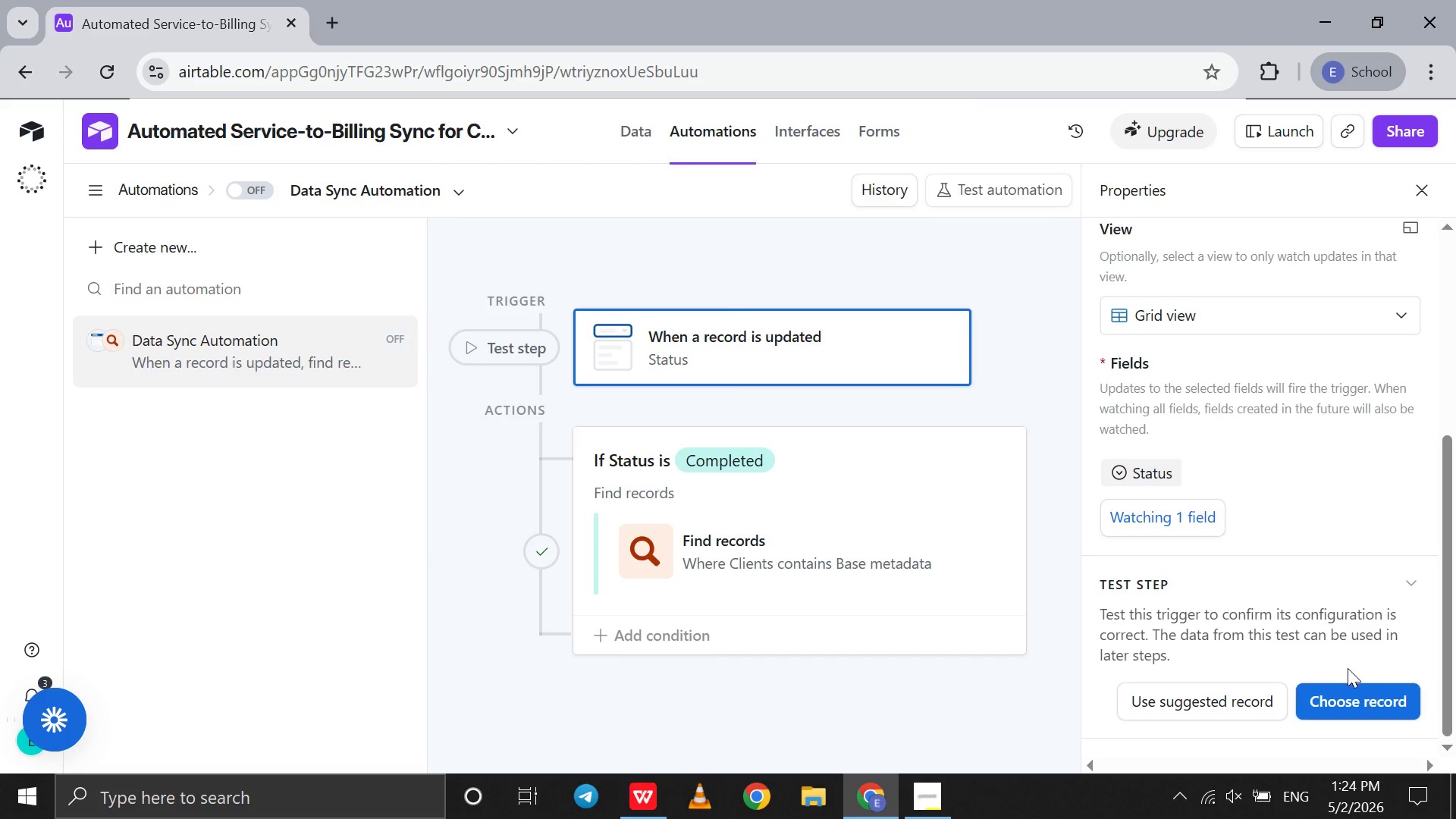 
left_click([1343, 689])
 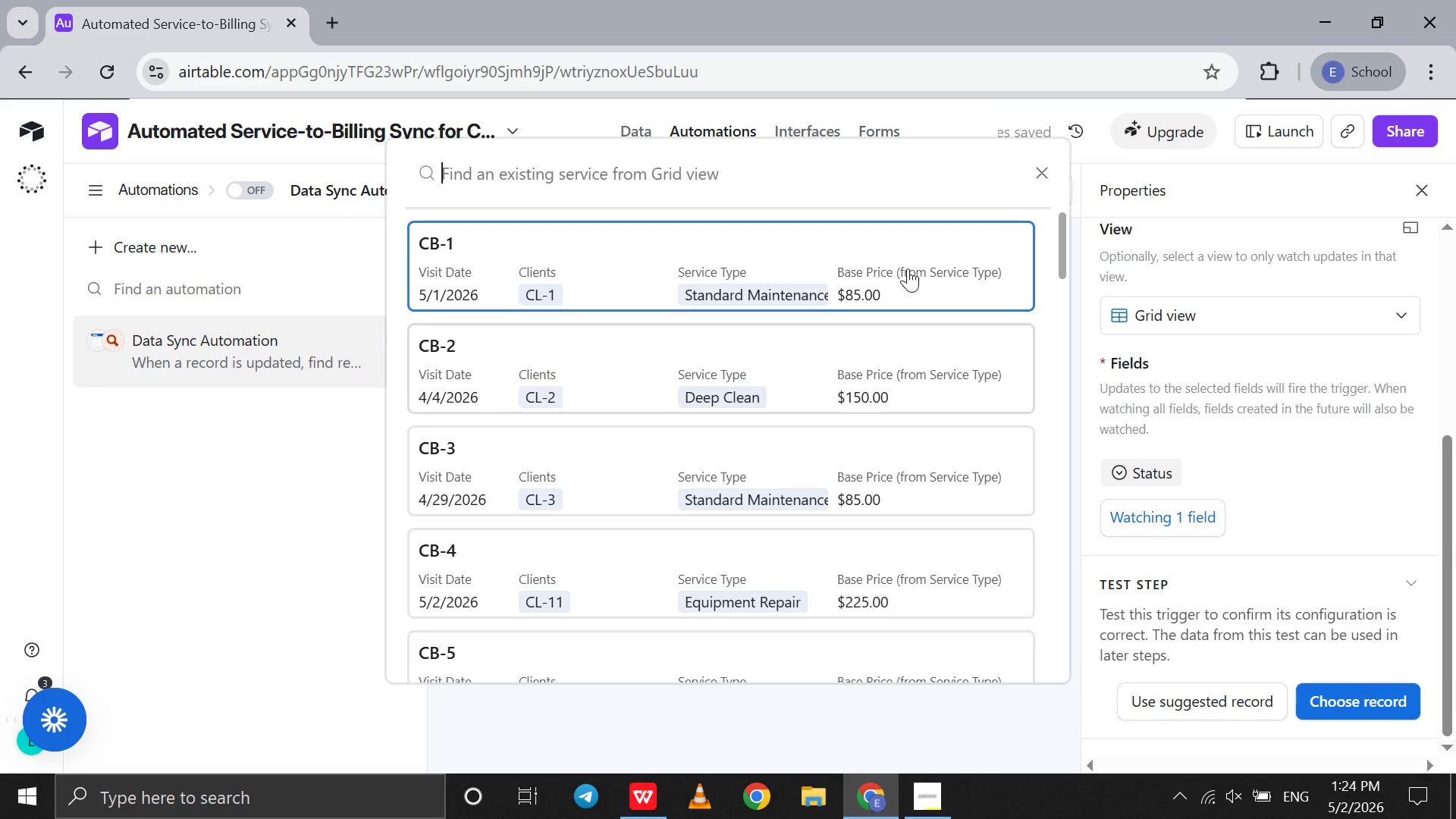 
left_click([901, 259])
 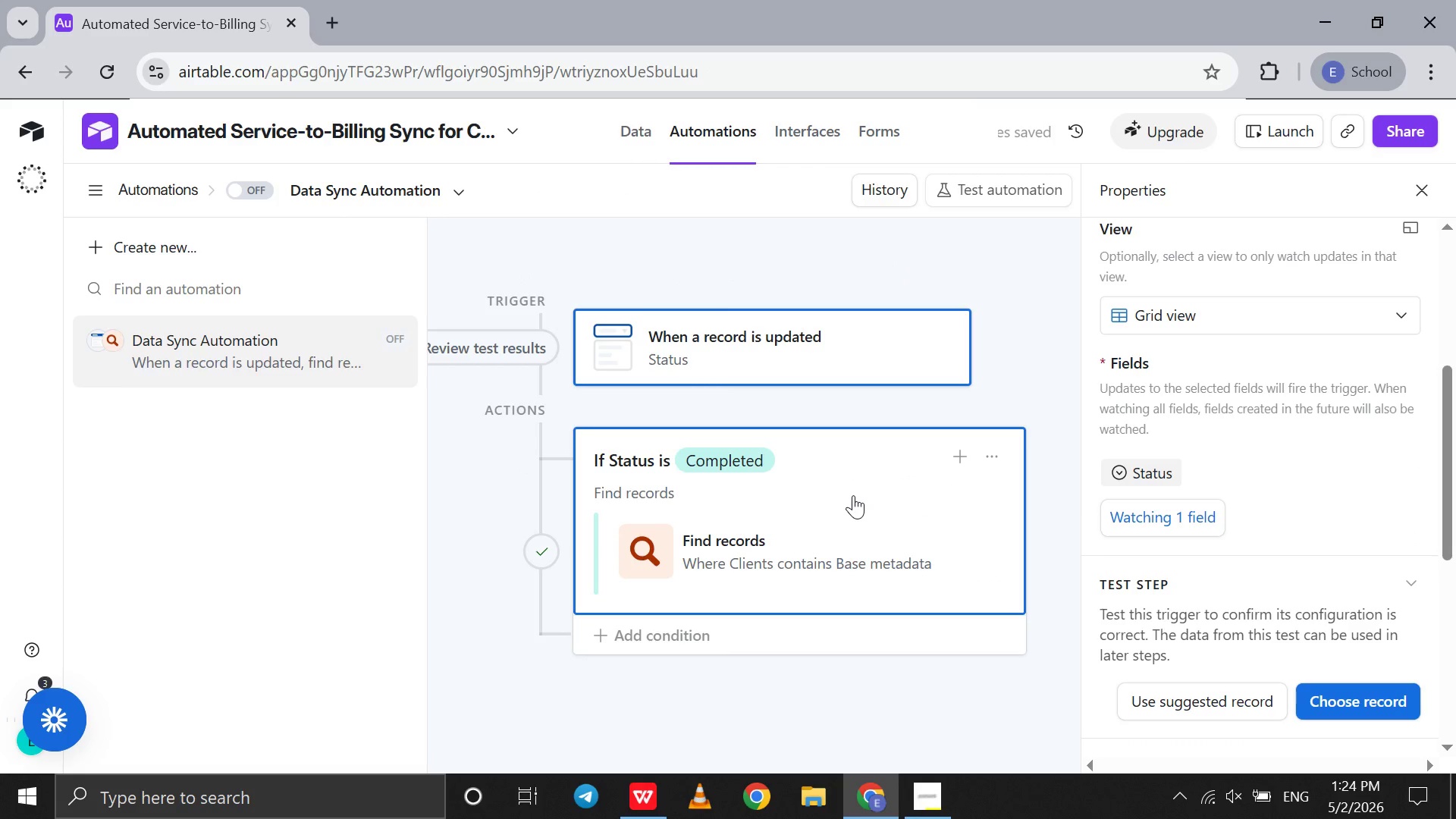 
left_click([853, 495])
 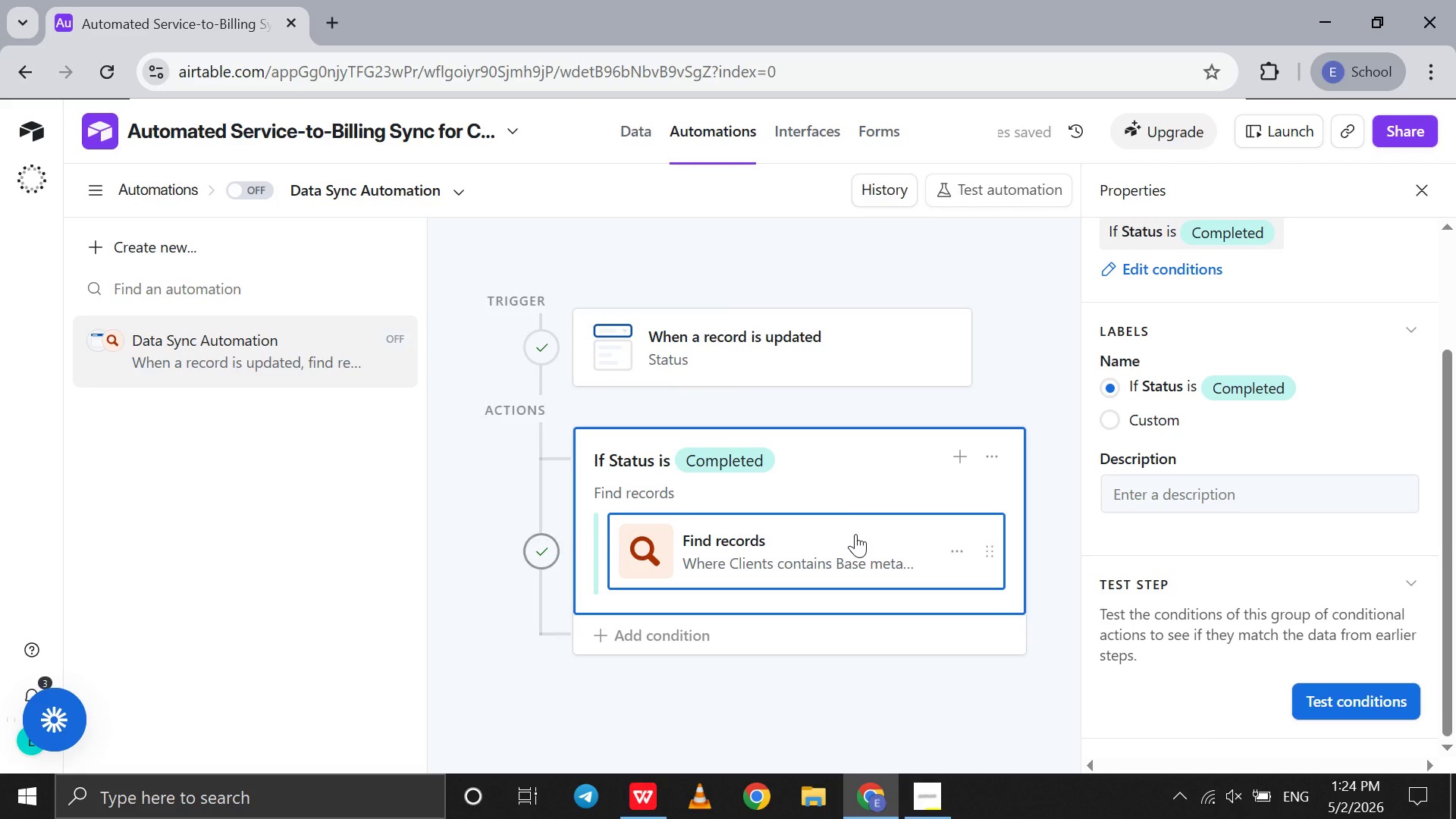 
left_click([855, 534])
 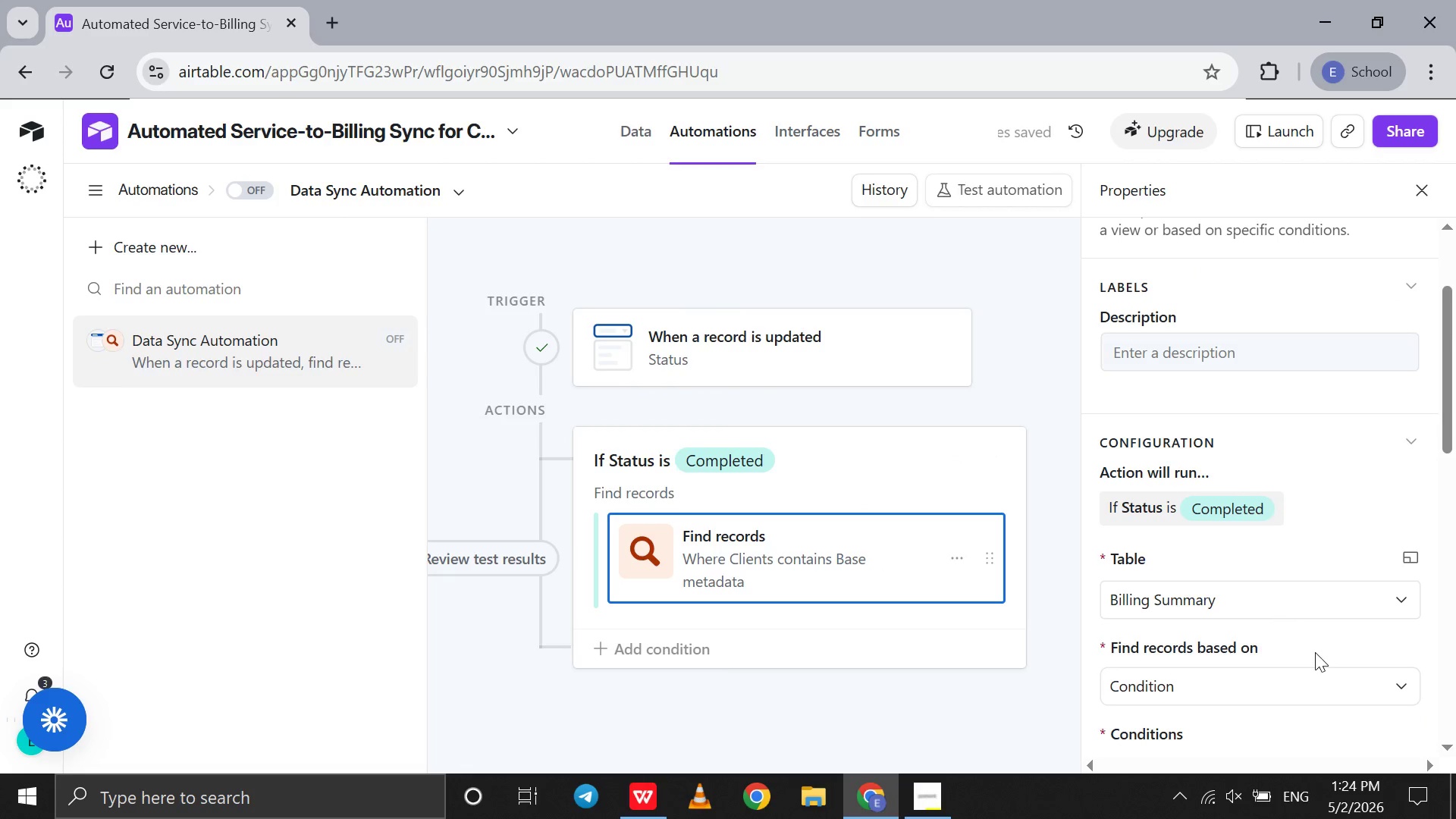 
scroll: coordinate [1315, 652], scroll_direction: down, amount: 11.0
 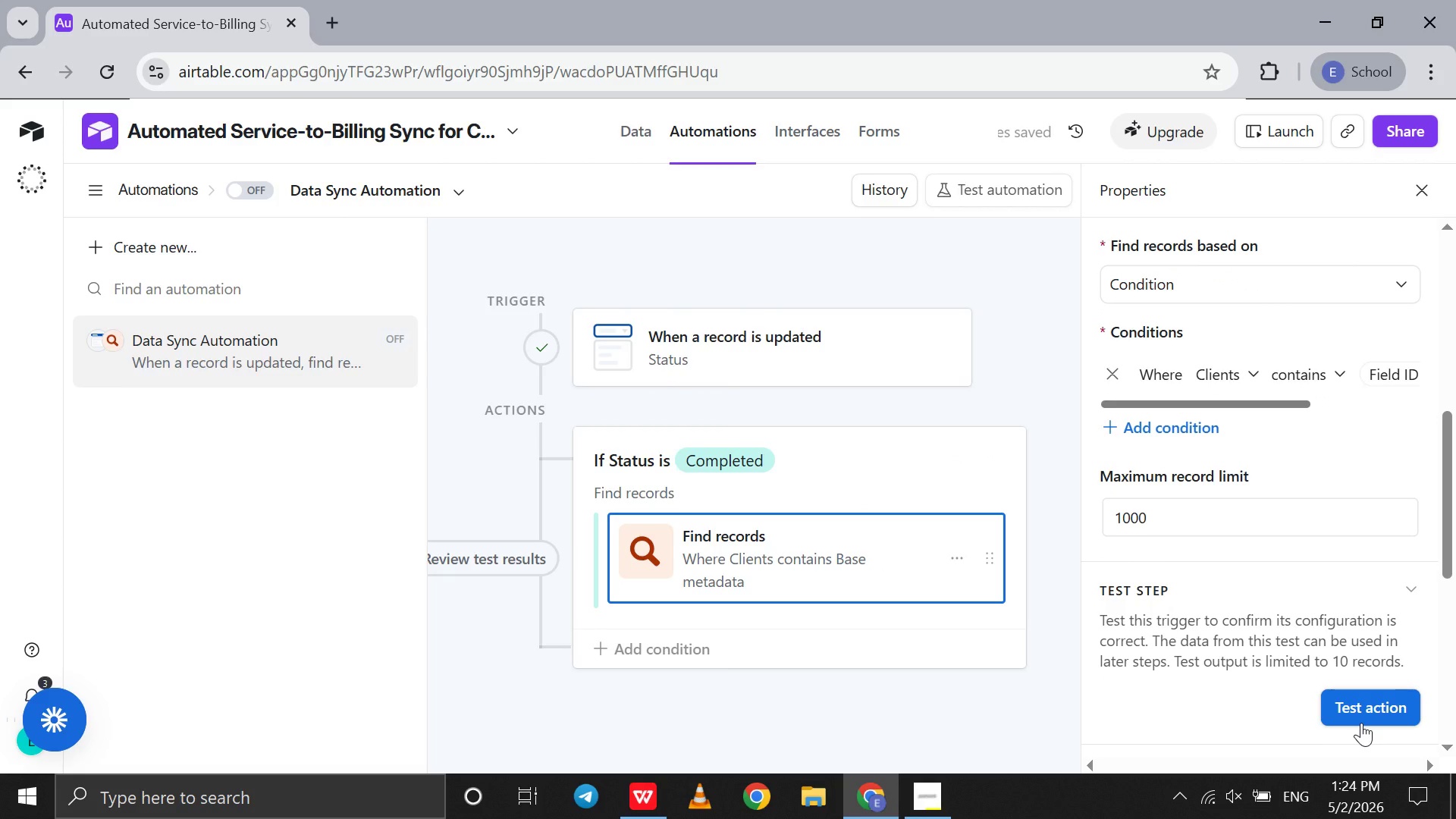 
left_click([1361, 723])
 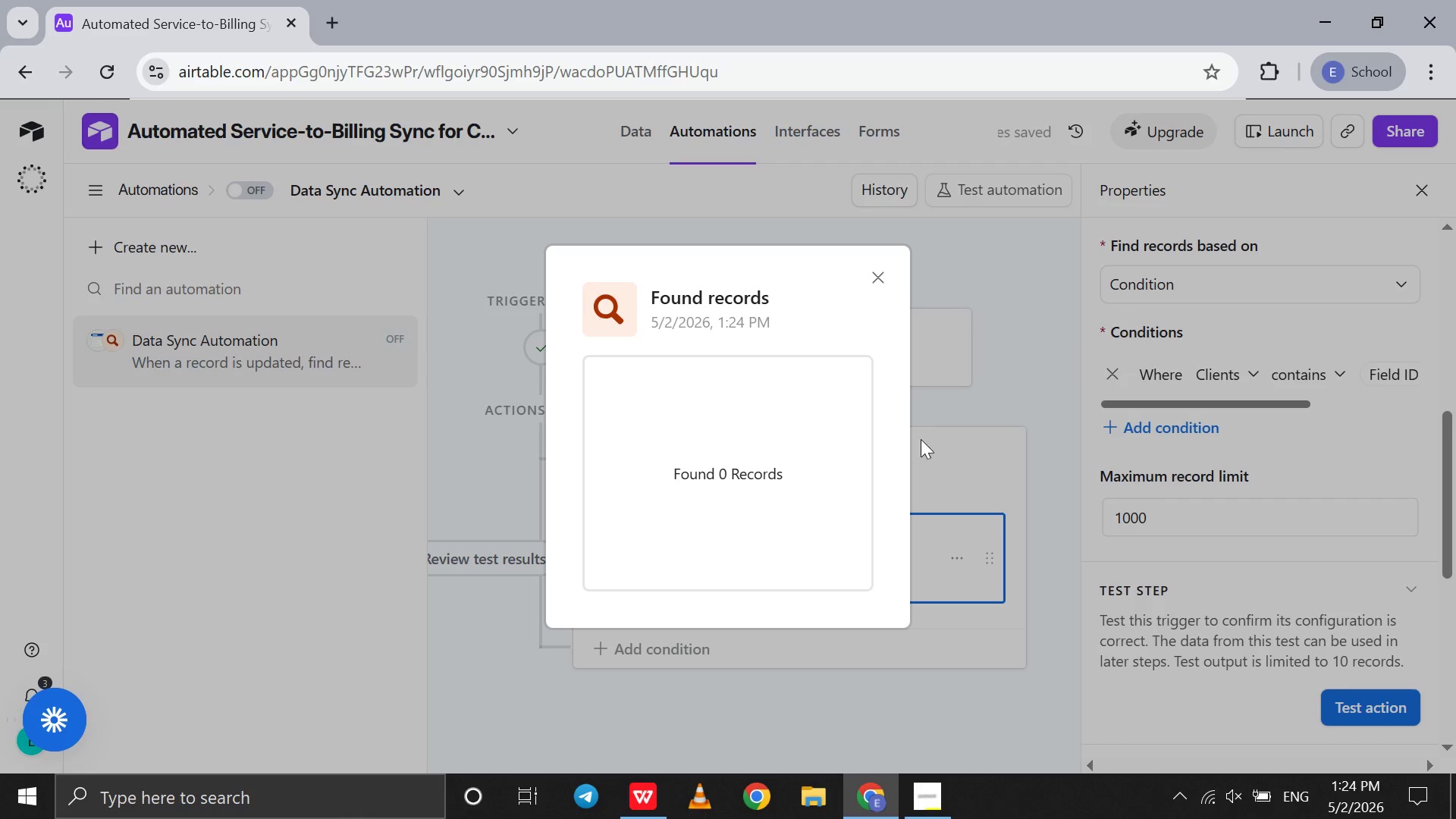 
left_click([870, 286])
 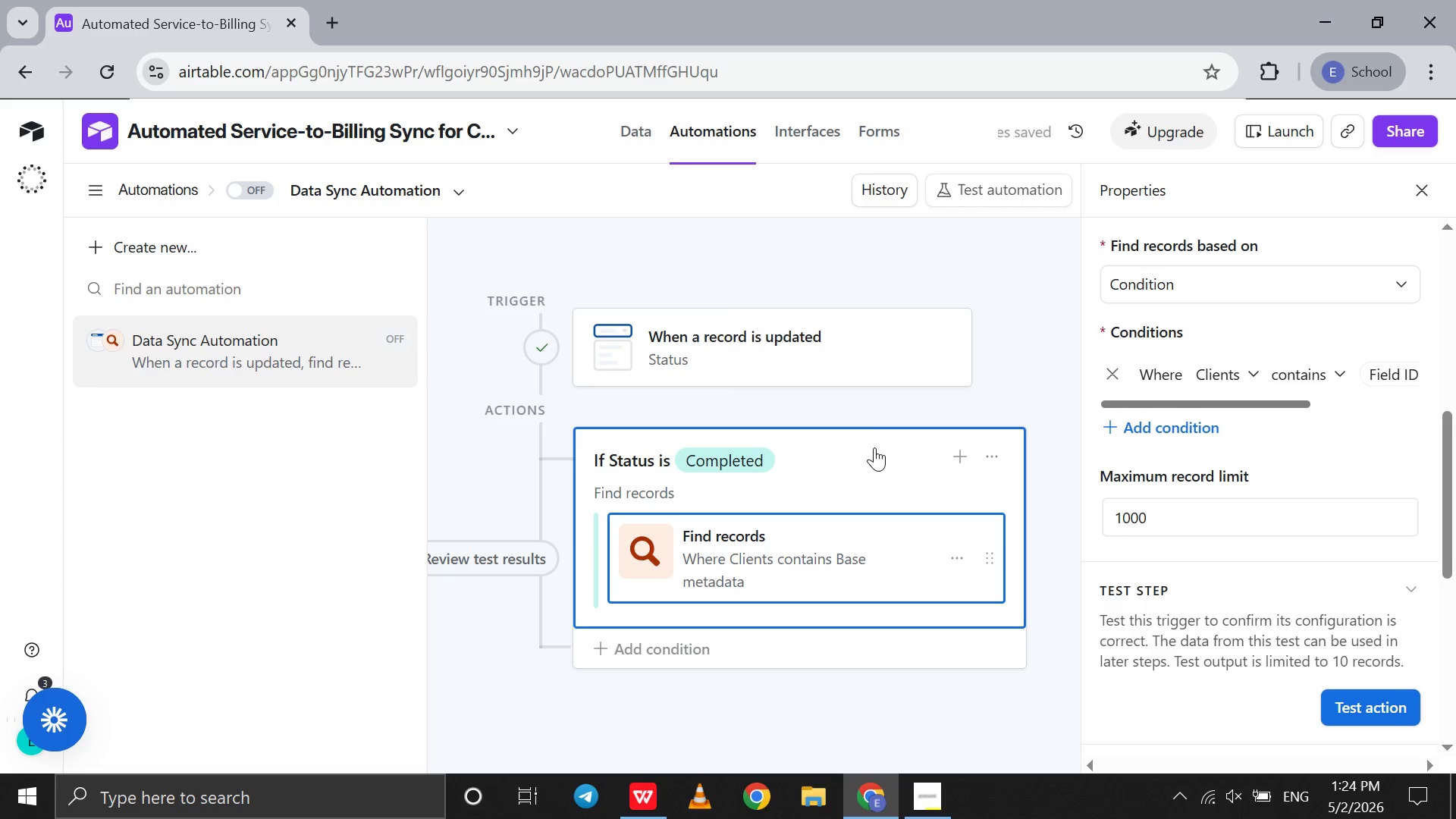 
left_click([874, 448])
 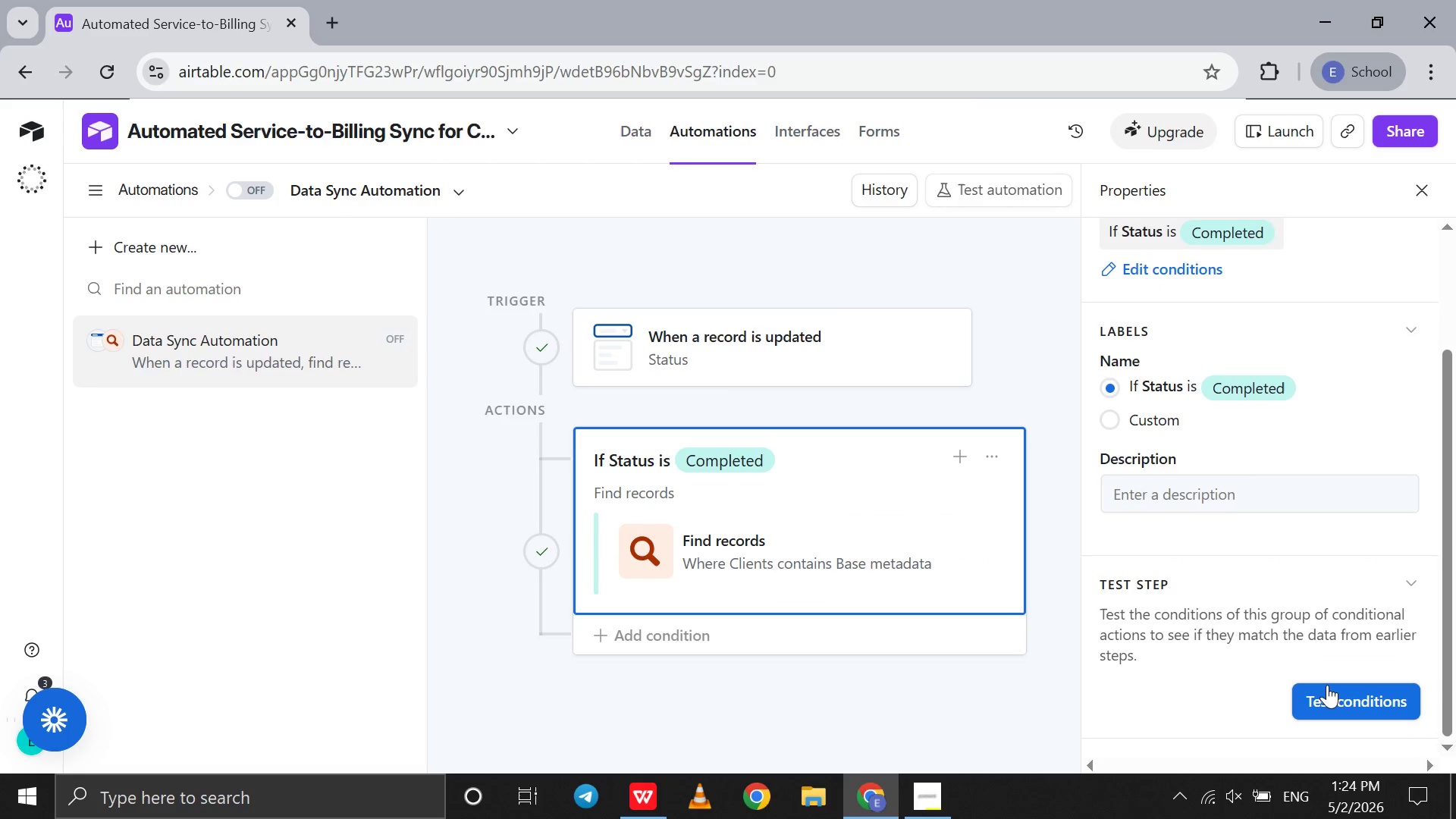 
left_click([1327, 685])
 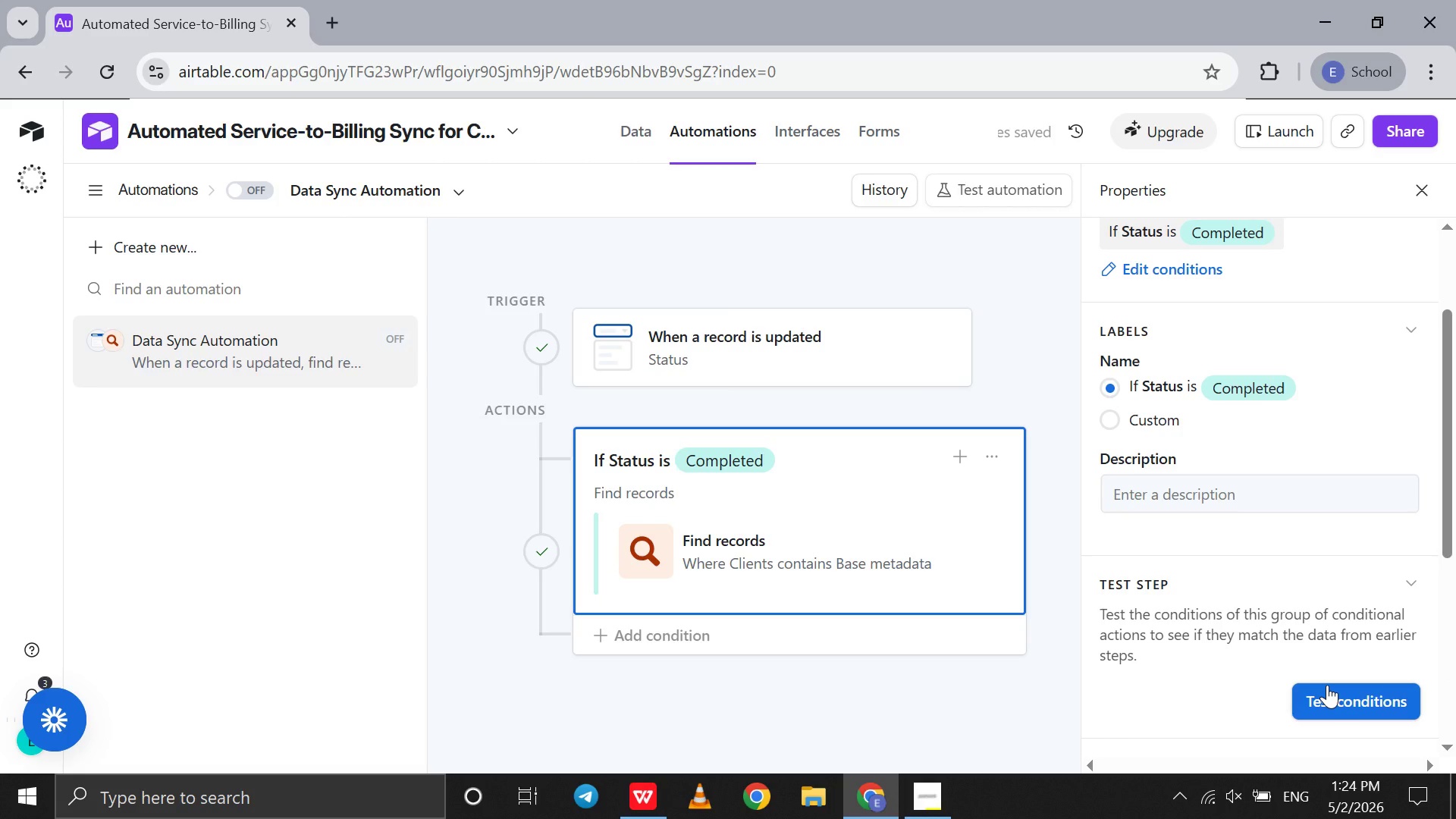 
scroll: coordinate [1332, 702], scroll_direction: down, amount: 12.0
 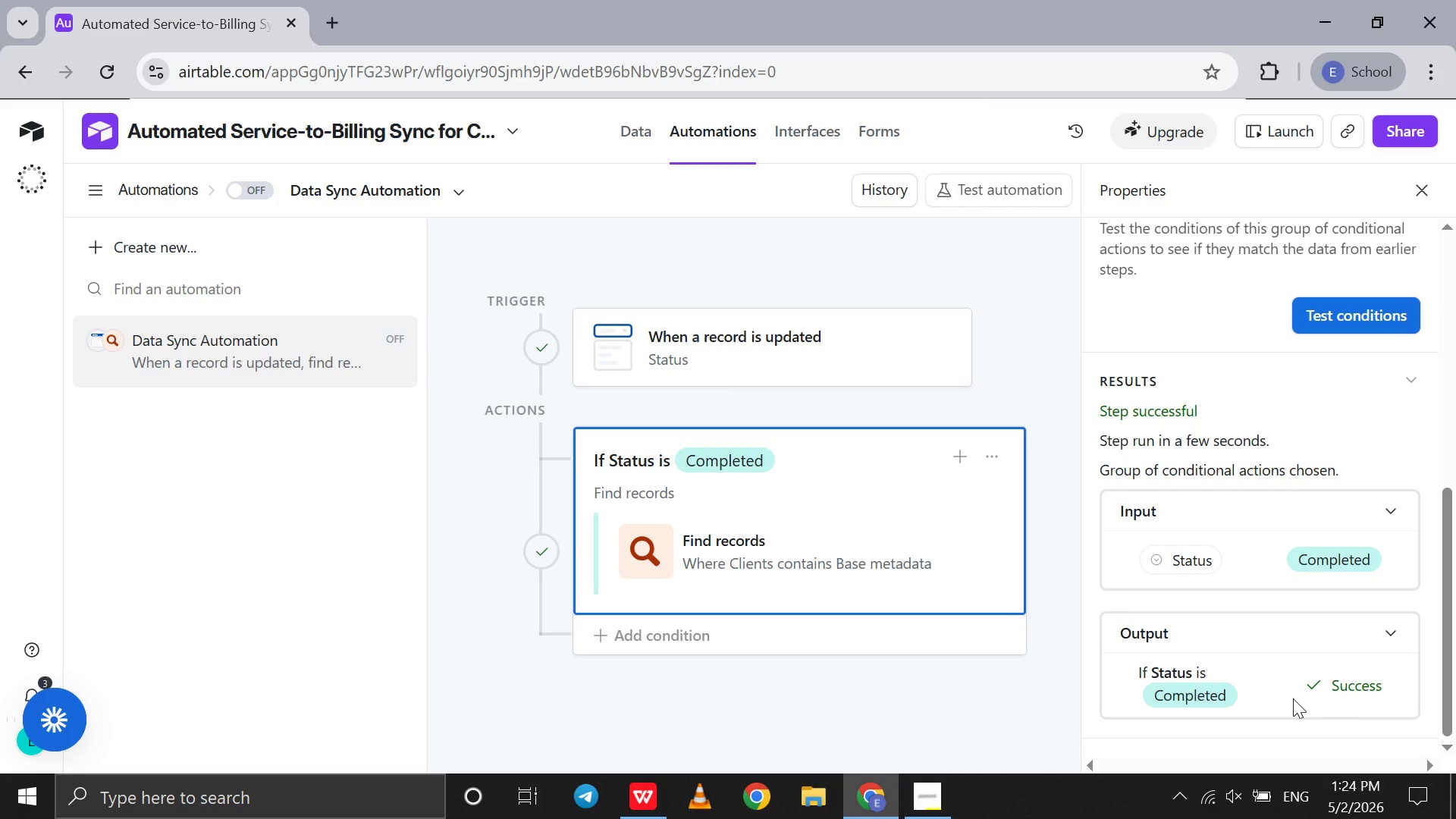 
left_click([875, 543])
 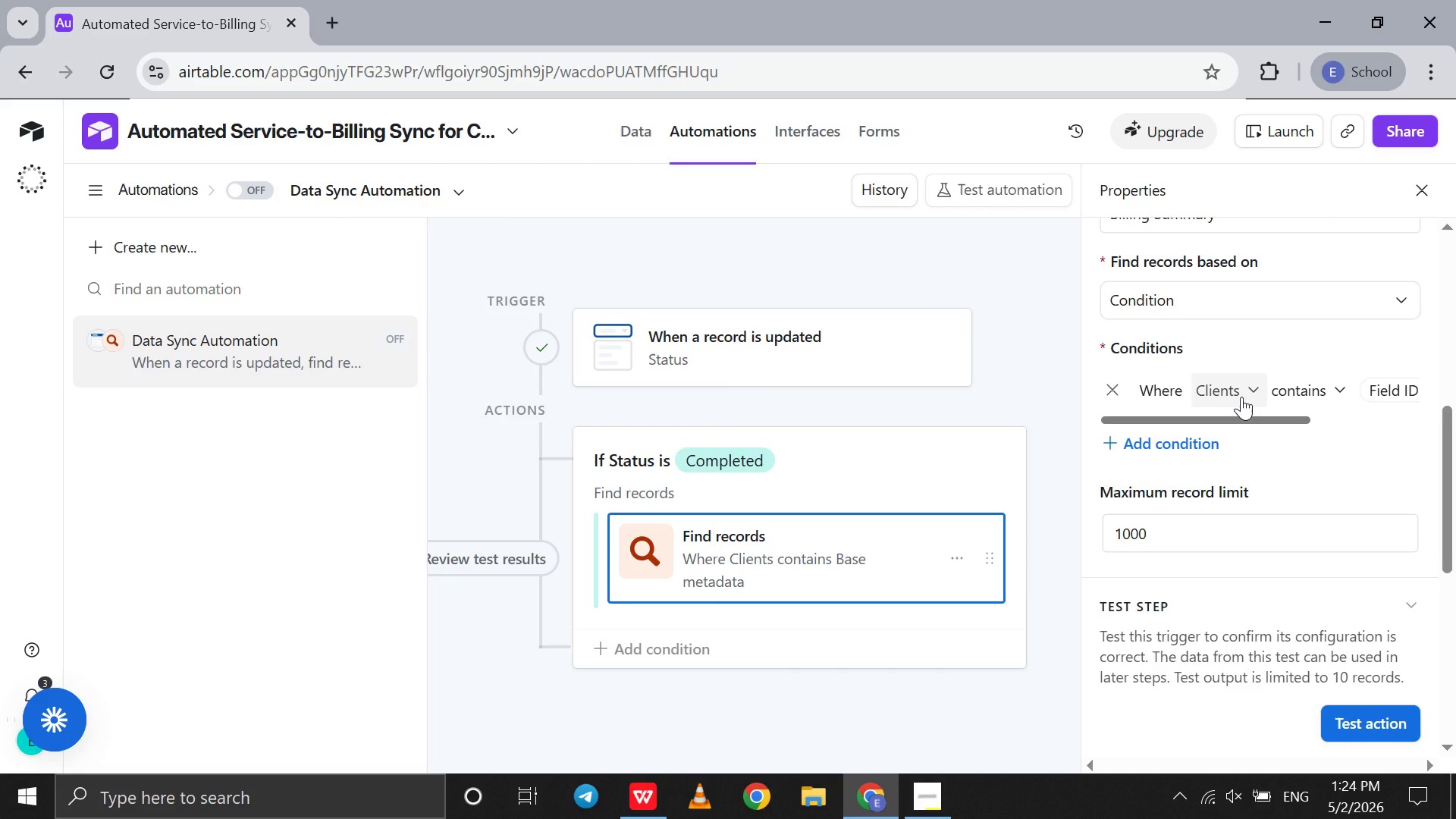 
scroll: coordinate [1241, 397], scroll_direction: down, amount: 1.0
 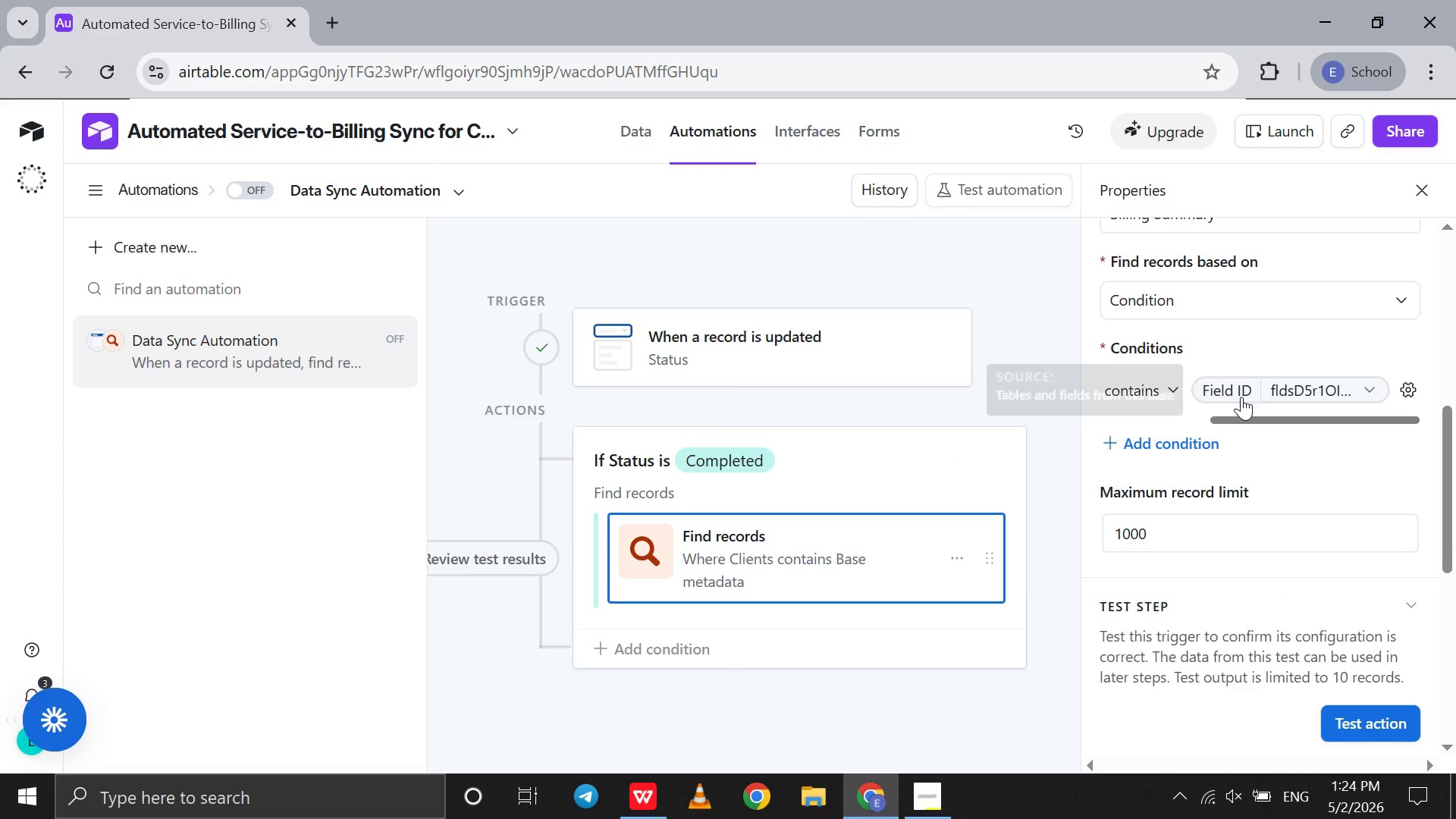 
left_click([1241, 397])
 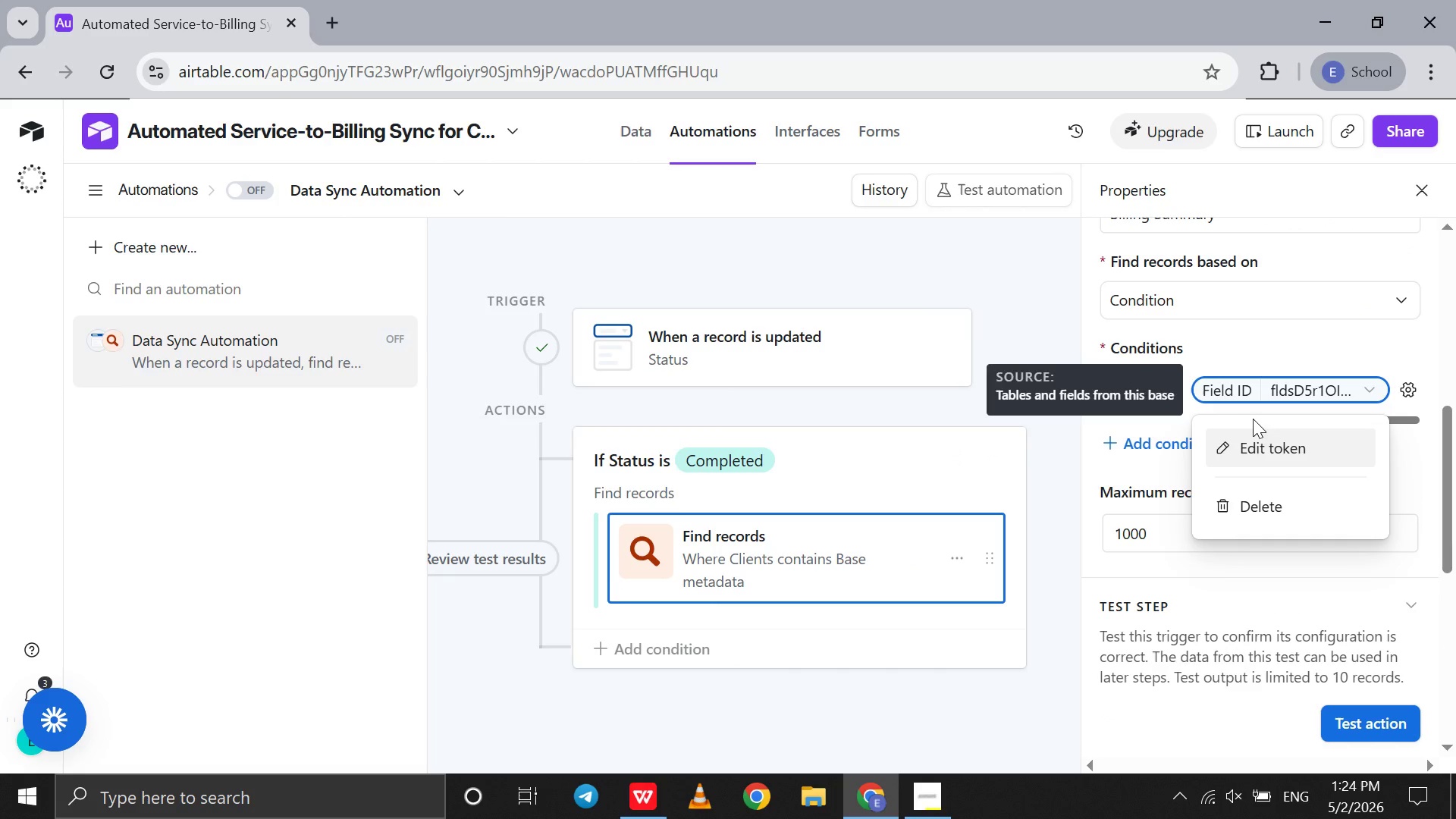 
left_click([1257, 432])
 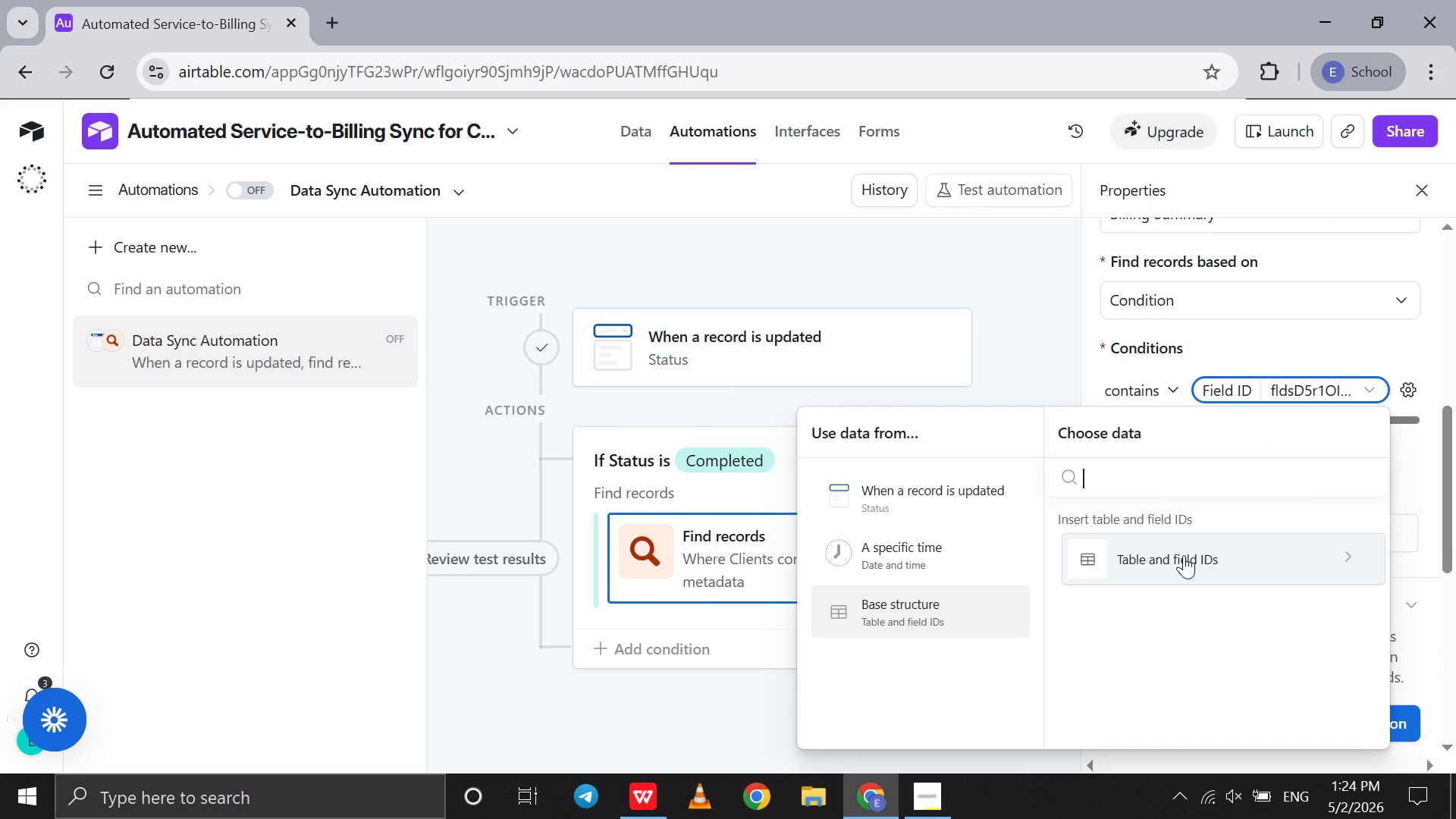 
left_click([1178, 565])
 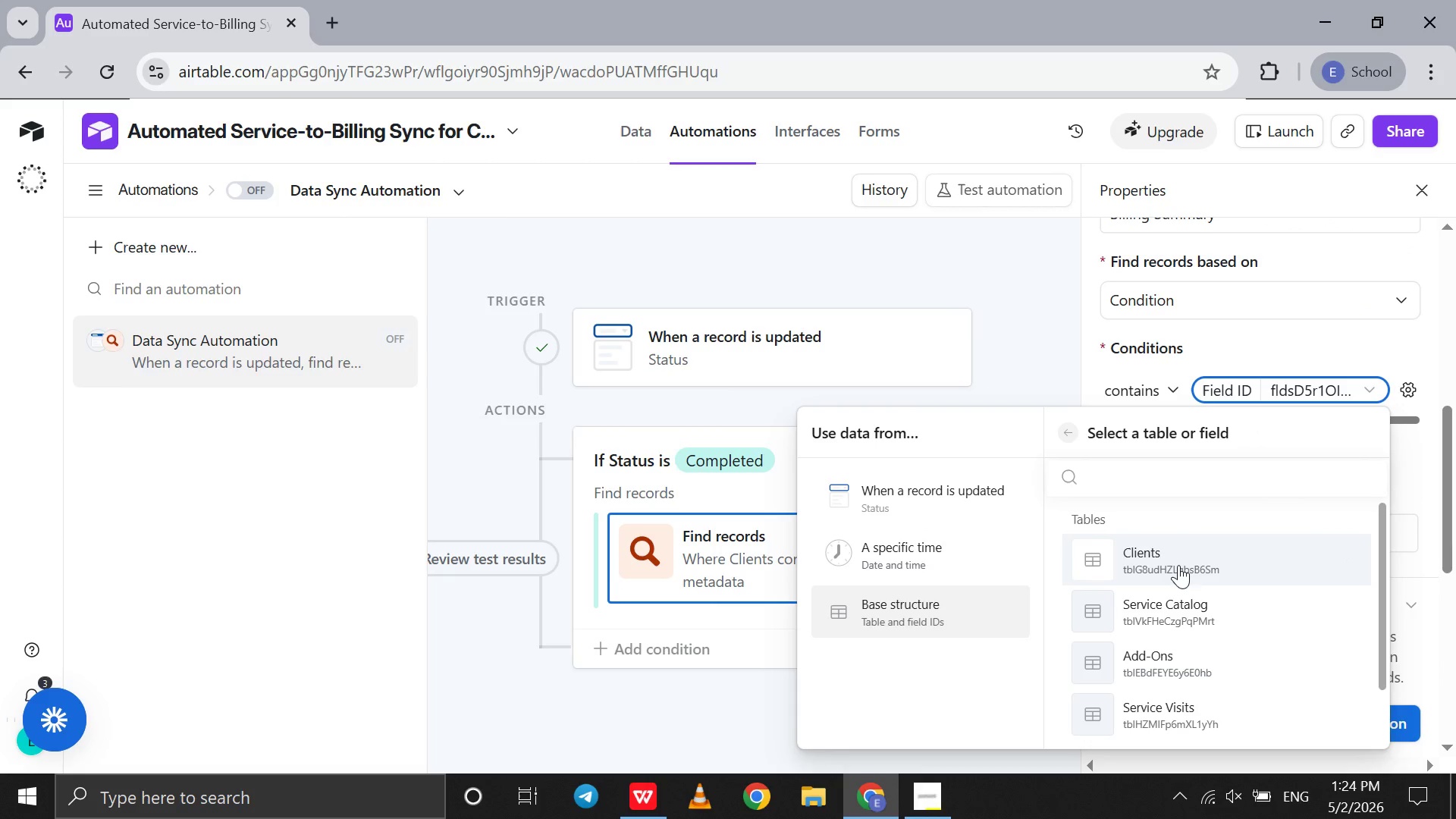 
scroll: coordinate [1178, 565], scroll_direction: down, amount: 7.0
 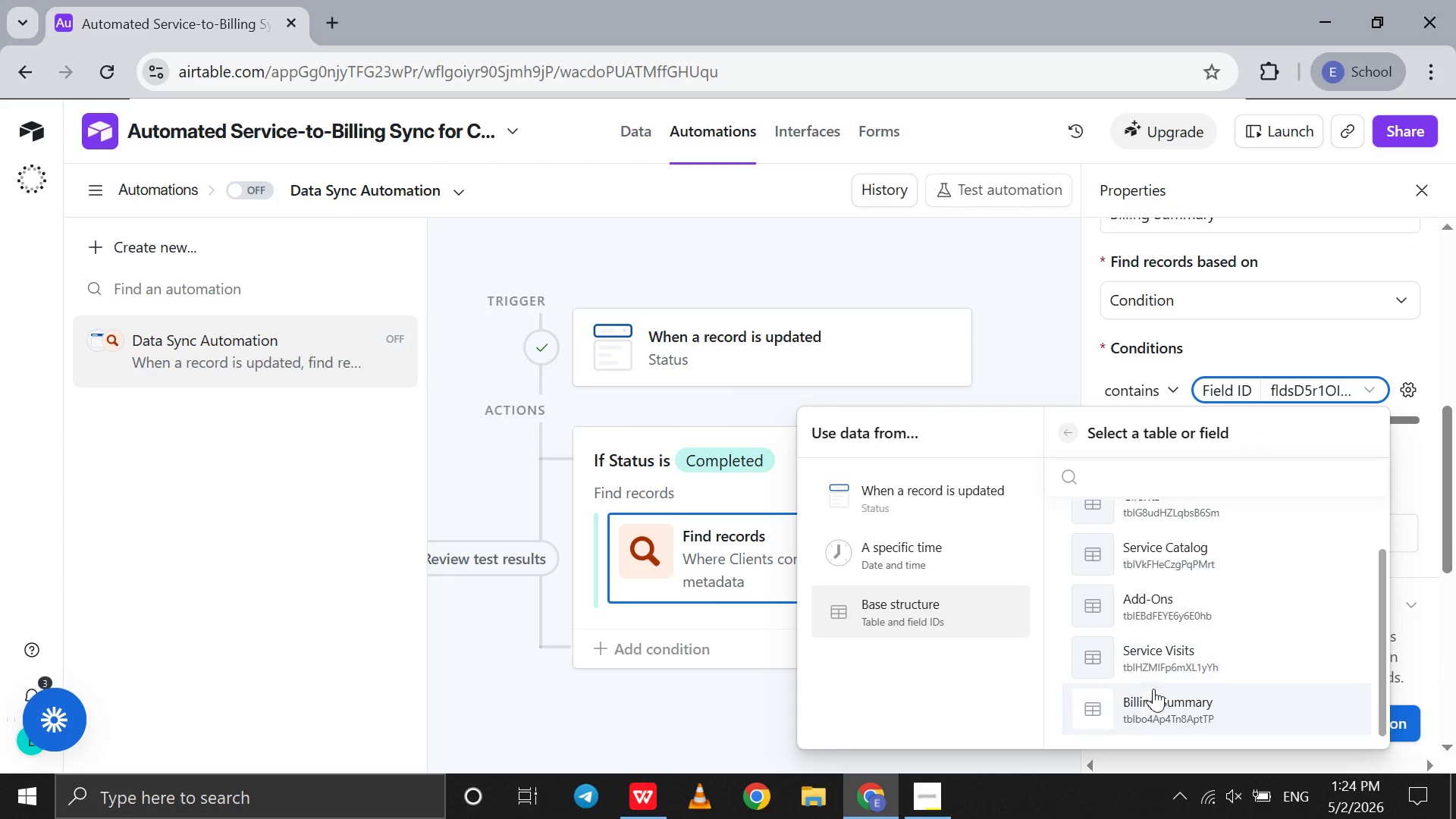 
left_click([1153, 691])
 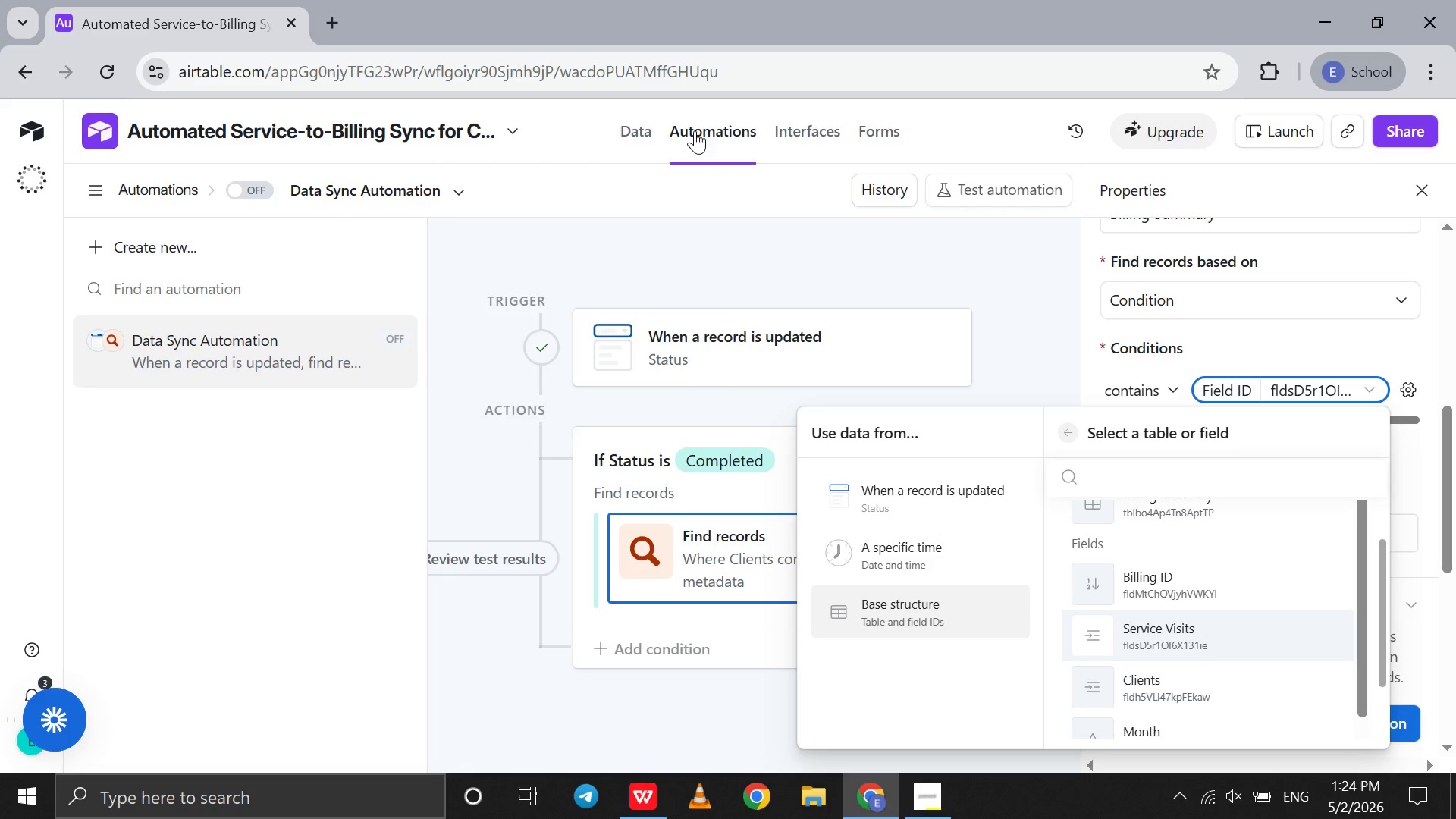 
left_click([650, 130])
 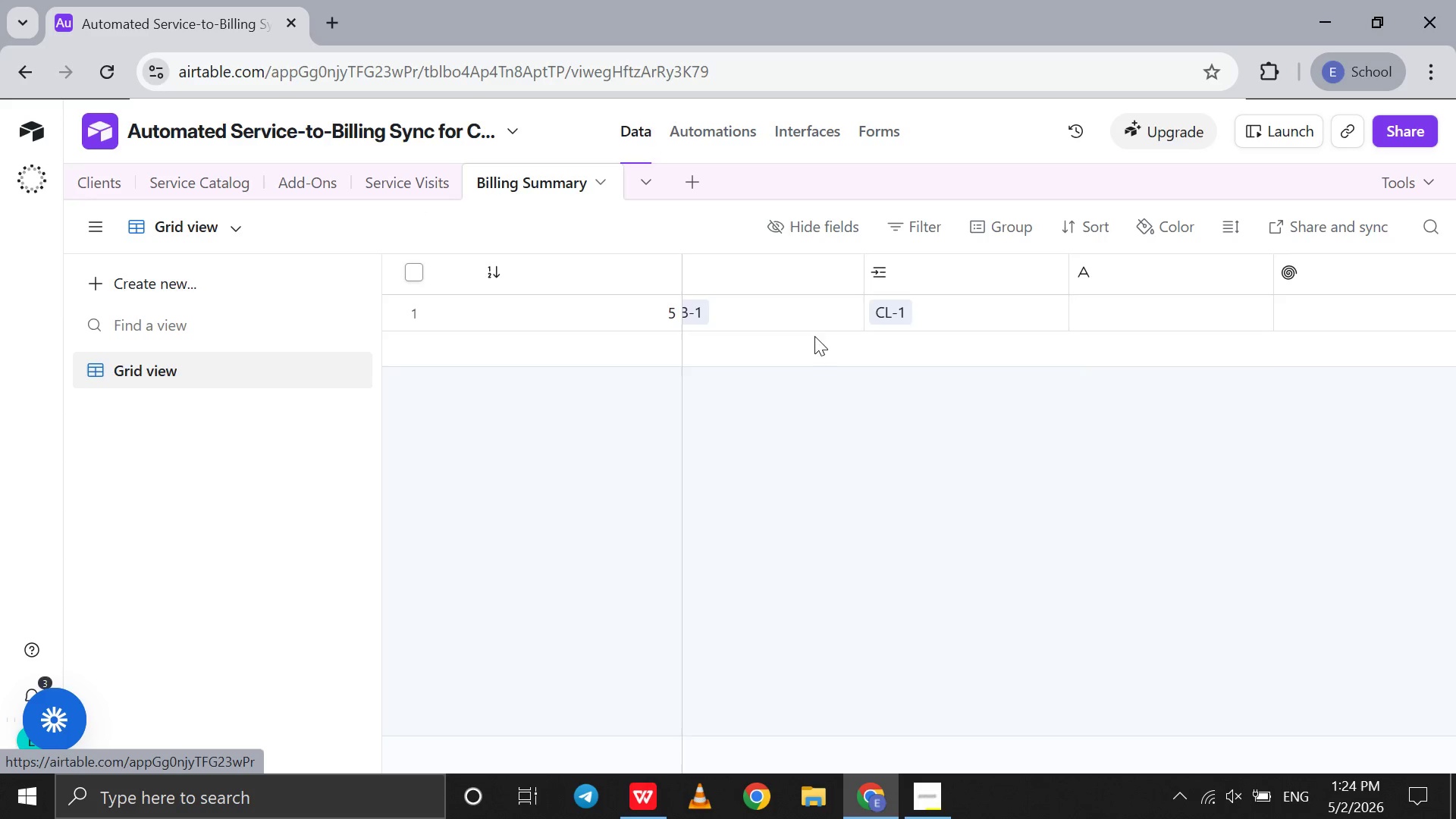 
scroll: coordinate [814, 336], scroll_direction: down, amount: 3.0
 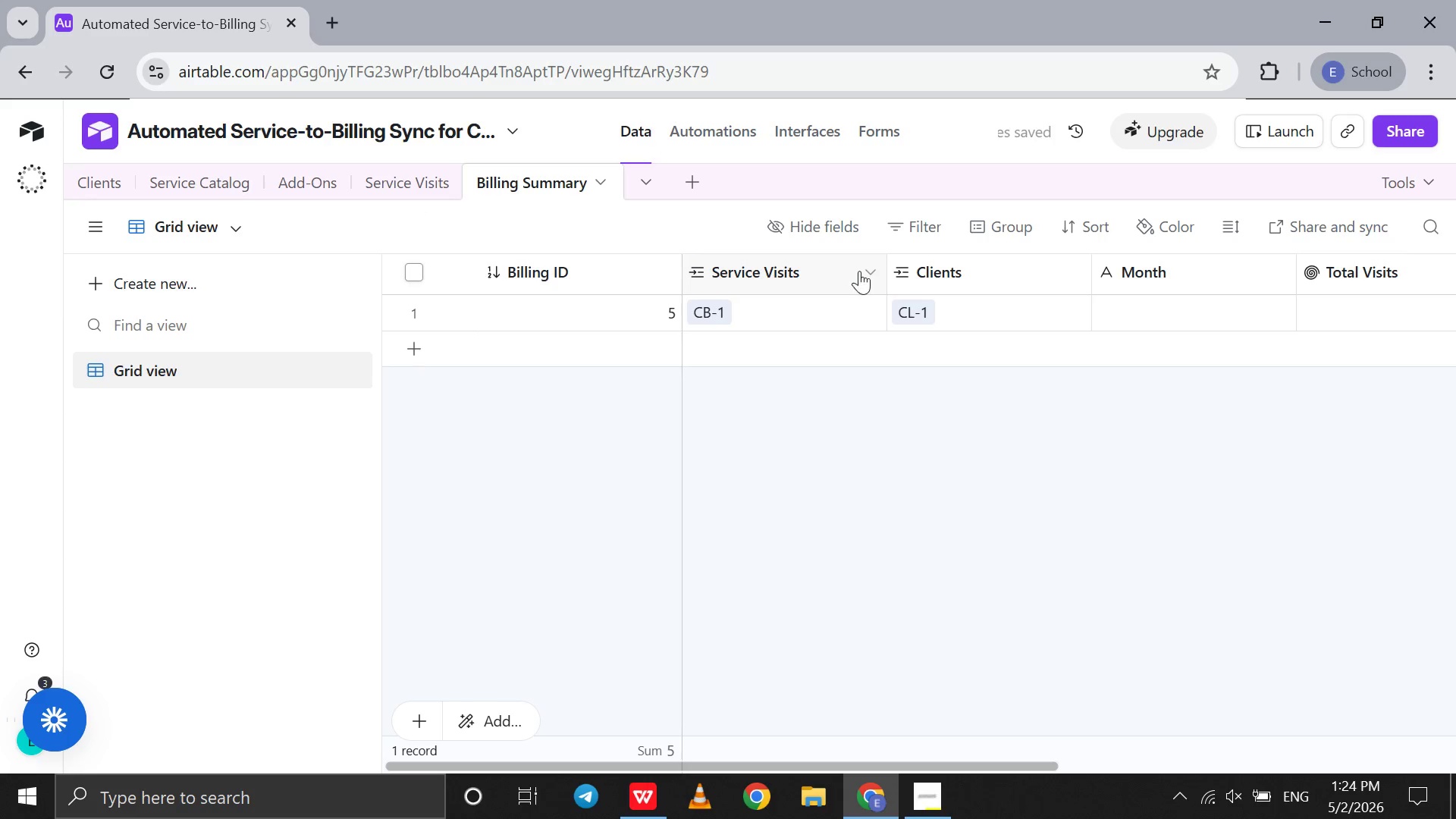 
left_click([865, 271])
 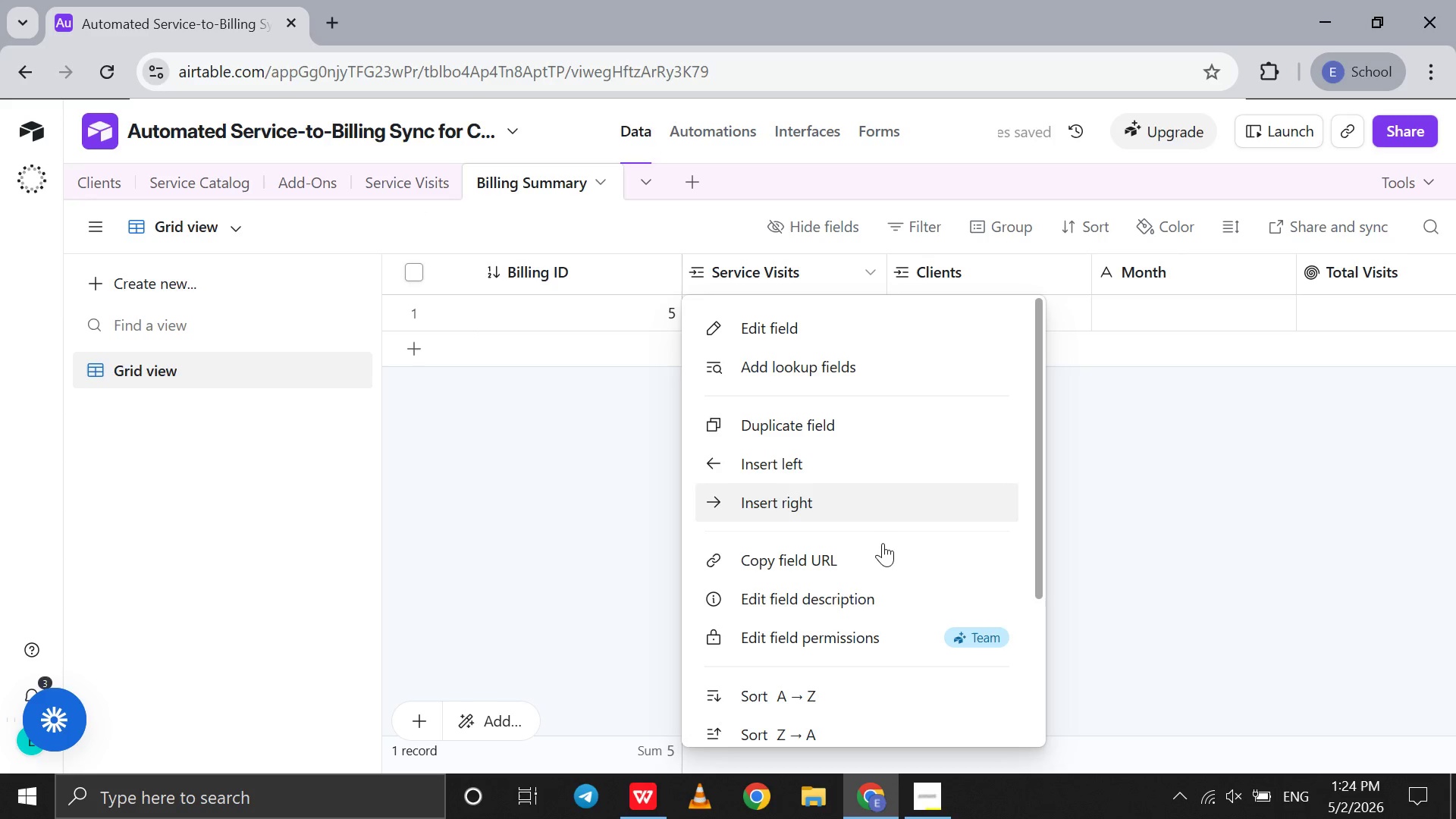 
scroll: coordinate [883, 543], scroll_direction: down, amount: 6.0
 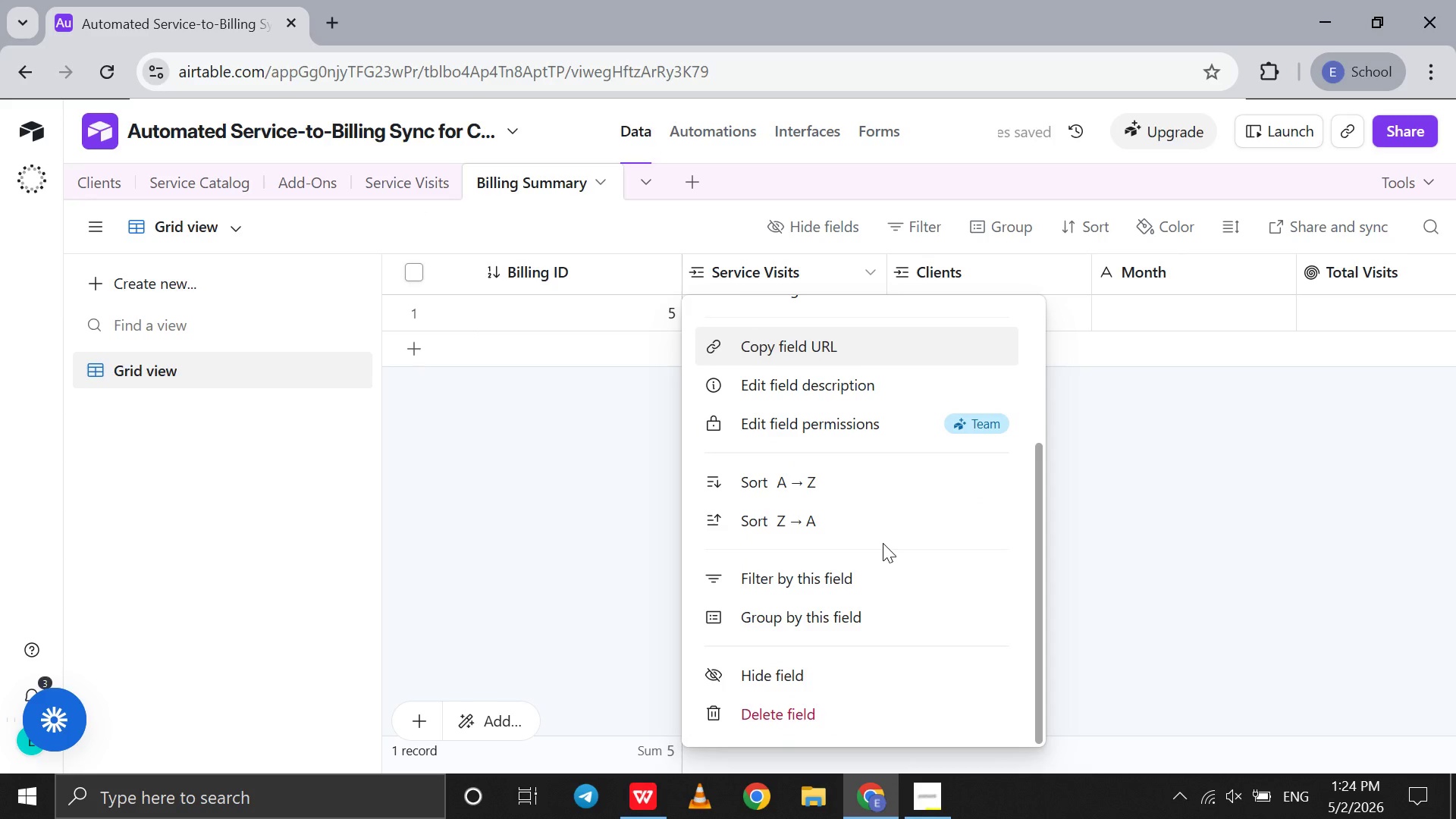 
scroll: coordinate [883, 543], scroll_direction: up, amount: 70.0
 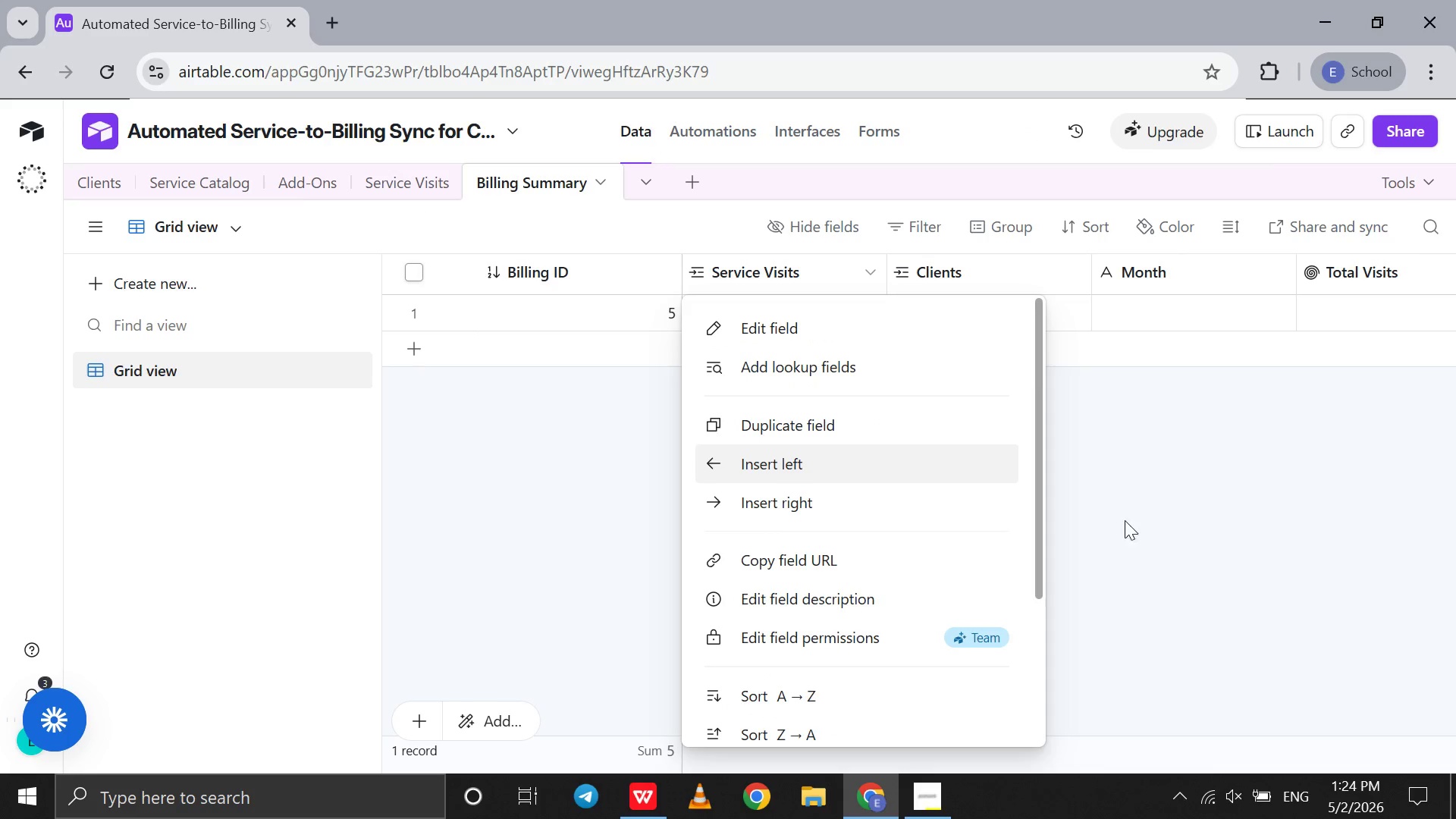 
left_click([1129, 525])
 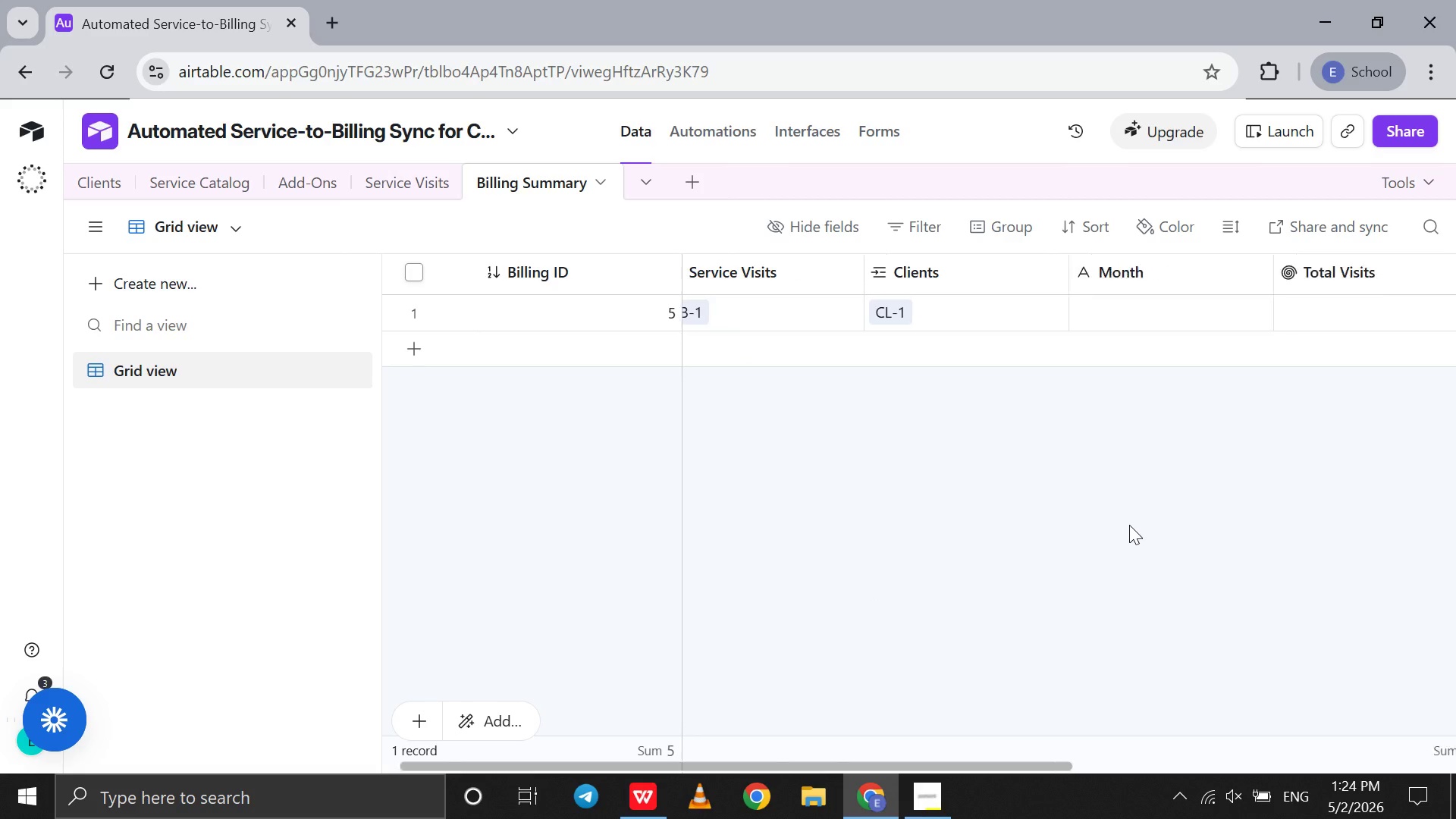 
scroll: coordinate [1129, 525], scroll_direction: down, amount: 29.0
 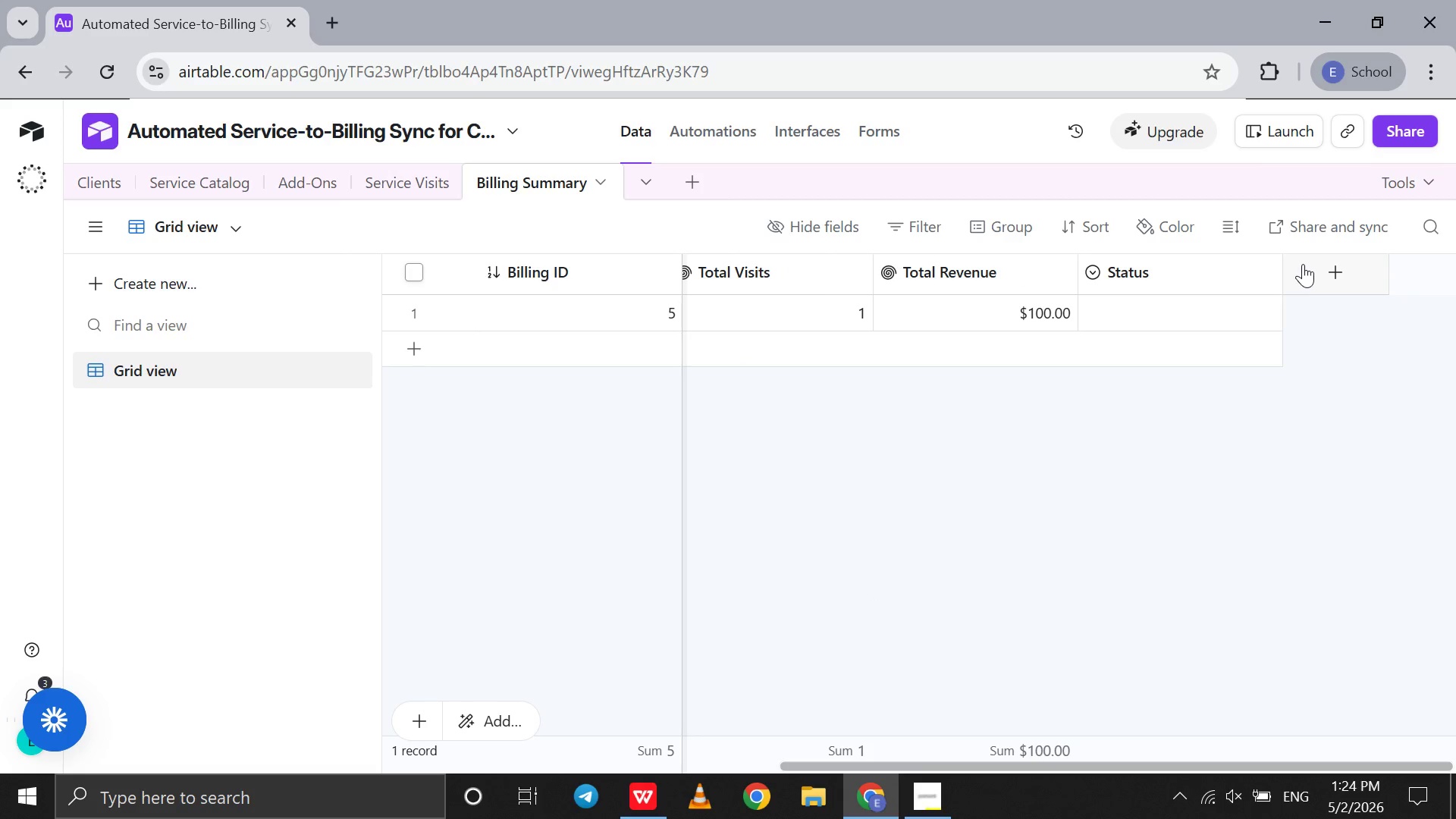 
left_click([1303, 264])
 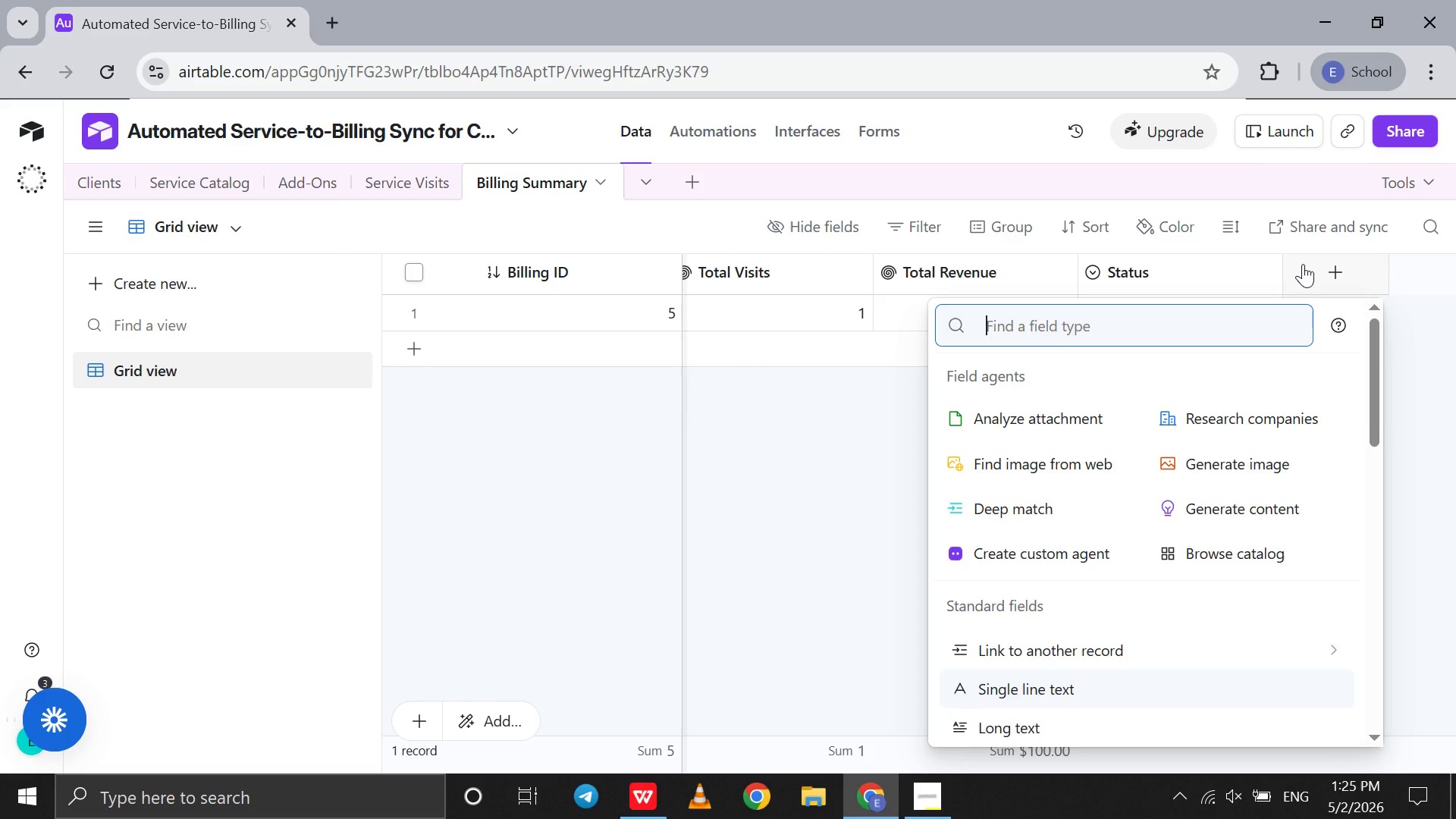 
hold_key(key=R, duration=0.31)
 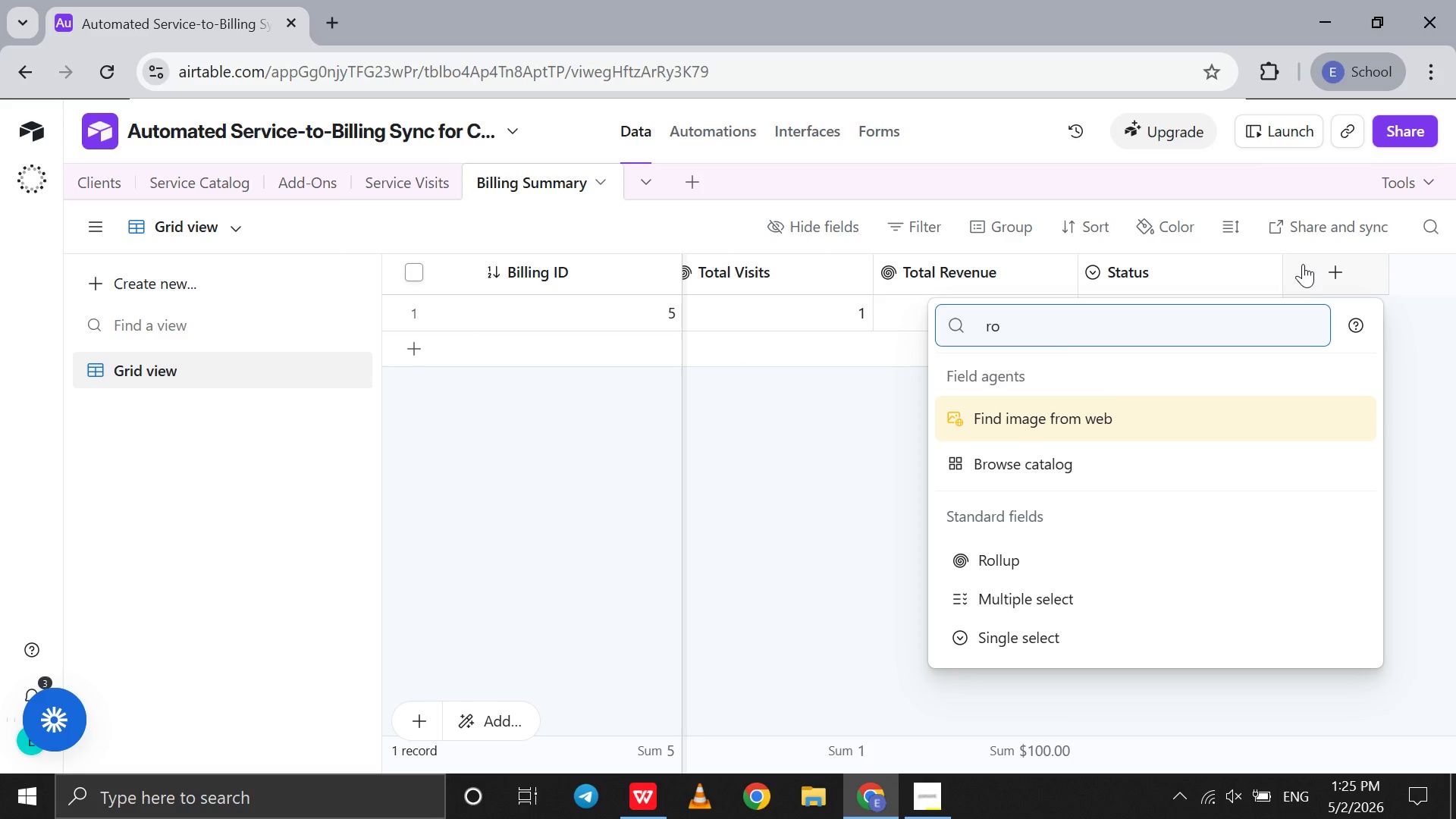 
key(O)
 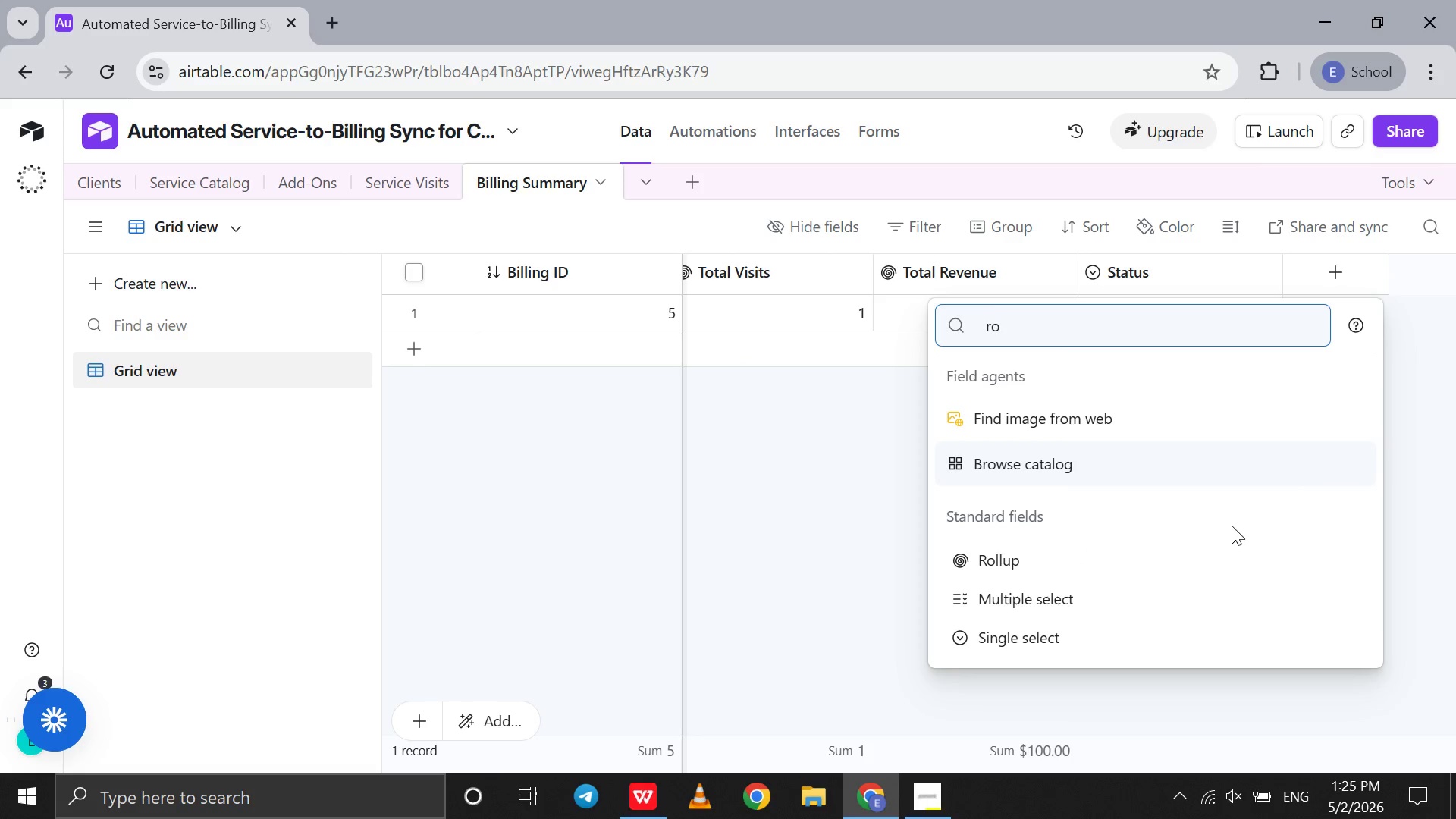 
left_click([1205, 560])
 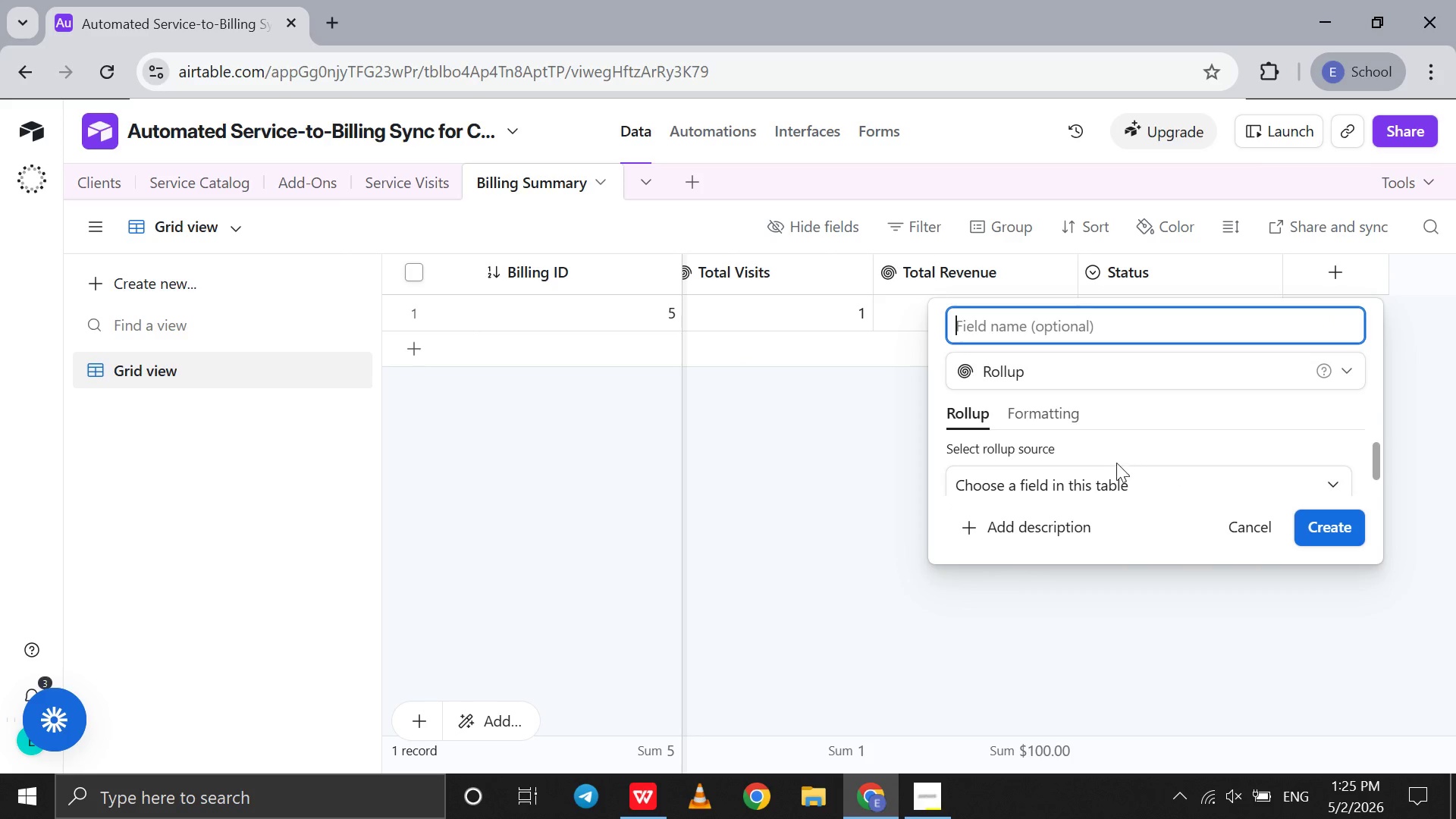 
left_click([1111, 474])
 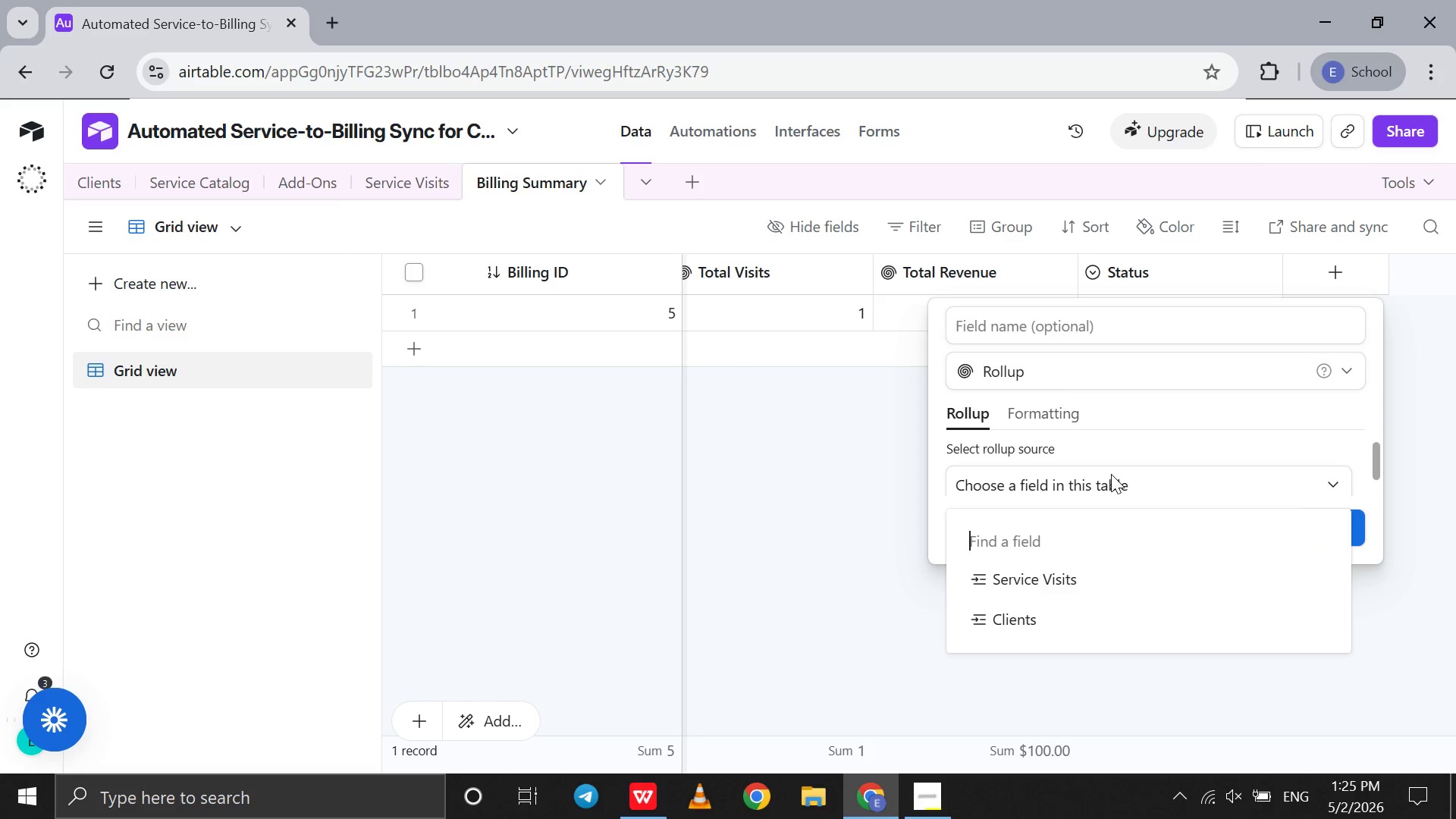 
scroll: coordinate [1111, 474], scroll_direction: down, amount: 1.0
 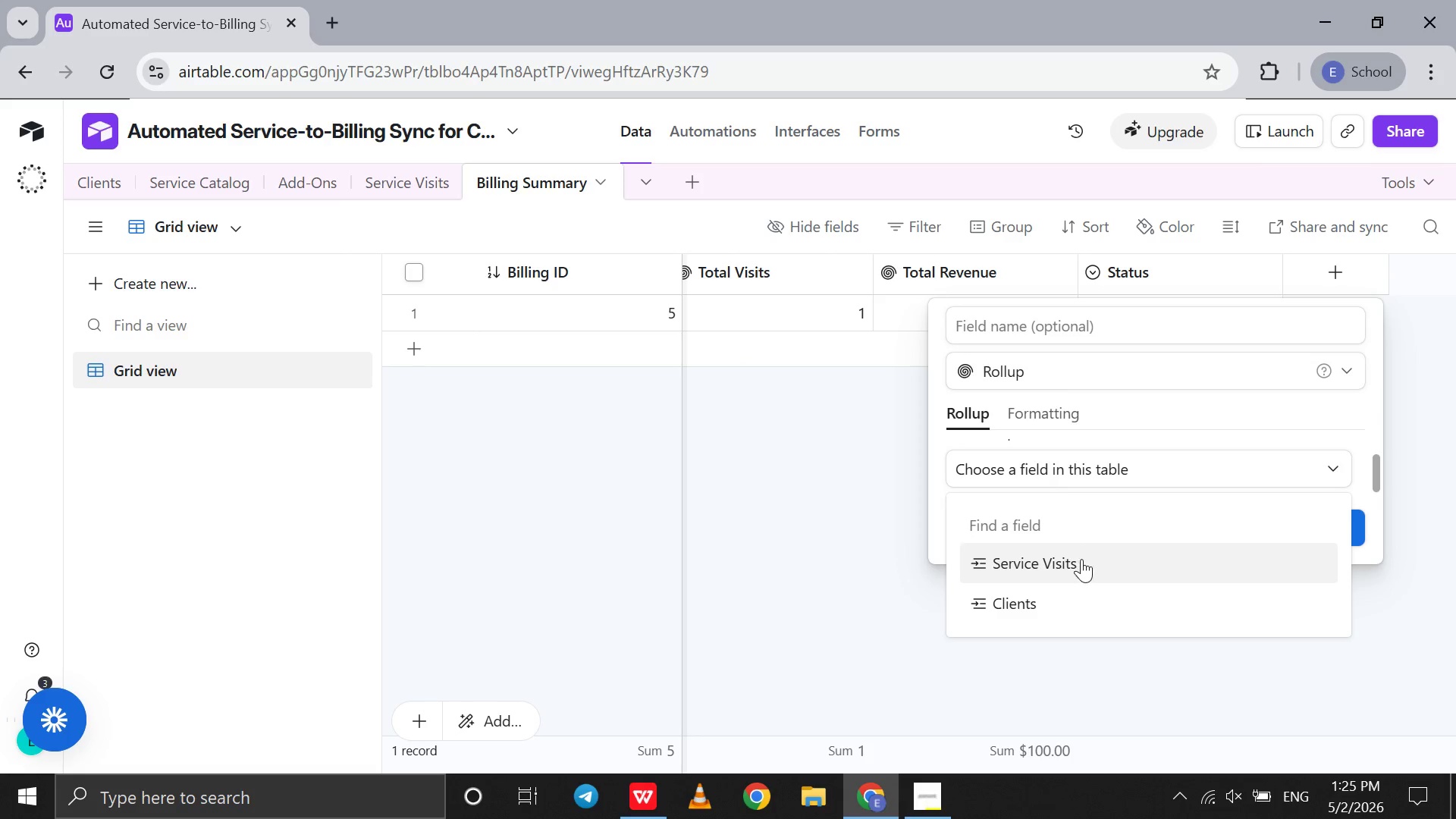 
left_click([1081, 559])
 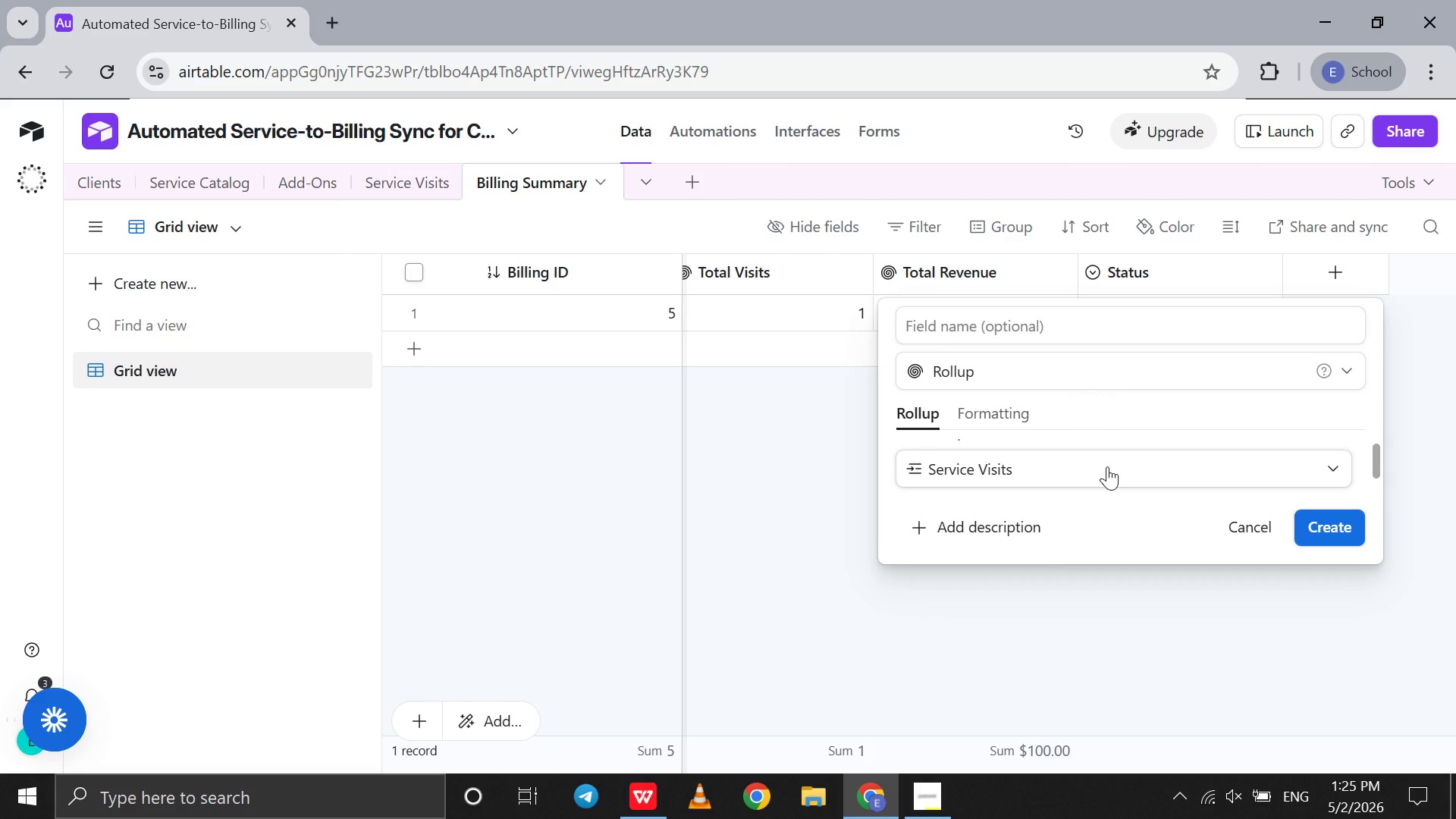 
scroll: coordinate [1107, 466], scroll_direction: down, amount: 2.0
 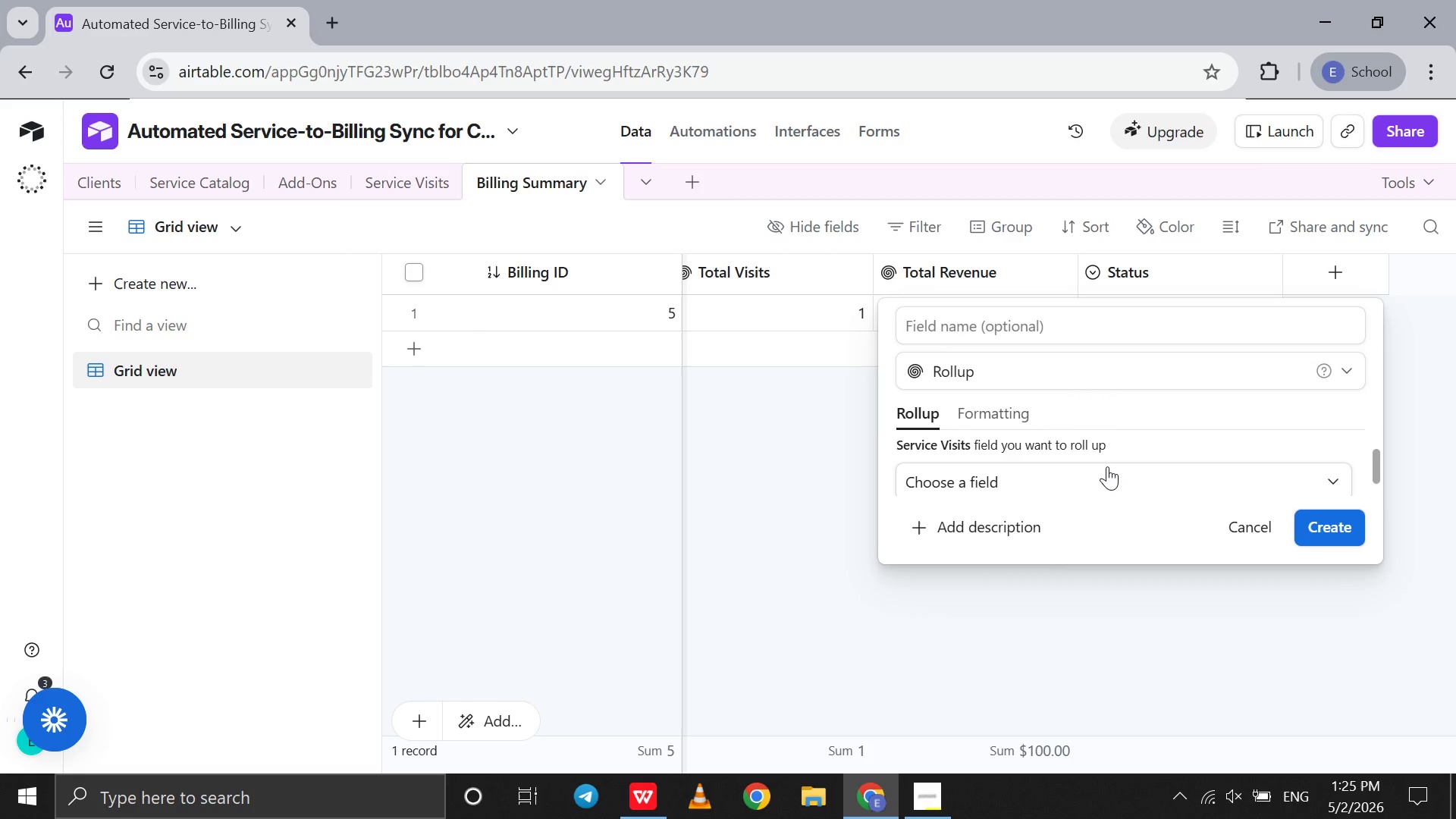 
left_click([1107, 466])
 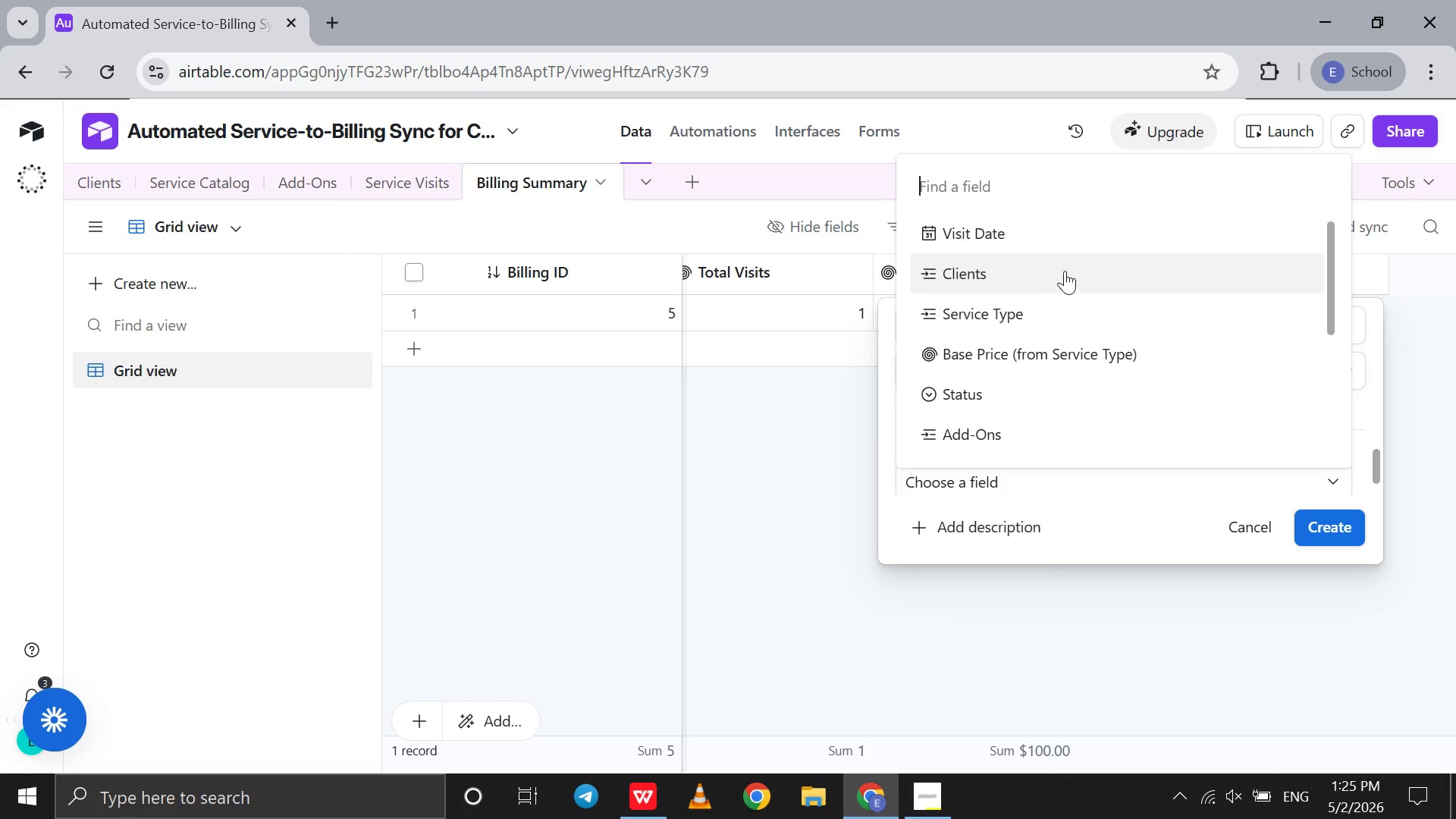 
scroll: coordinate [1059, 315], scroll_direction: up, amount: 6.0
 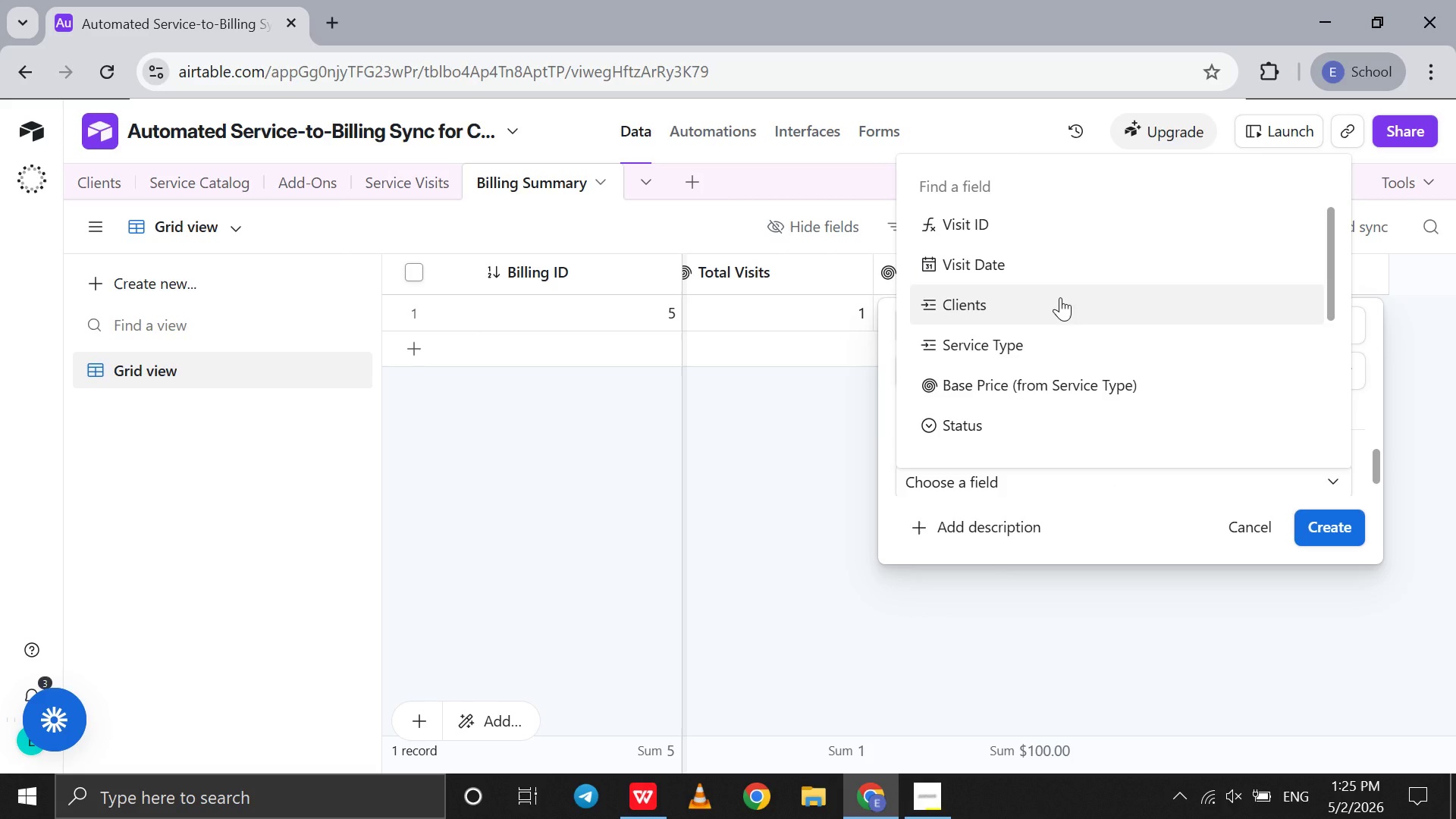 
left_click([1060, 297])
 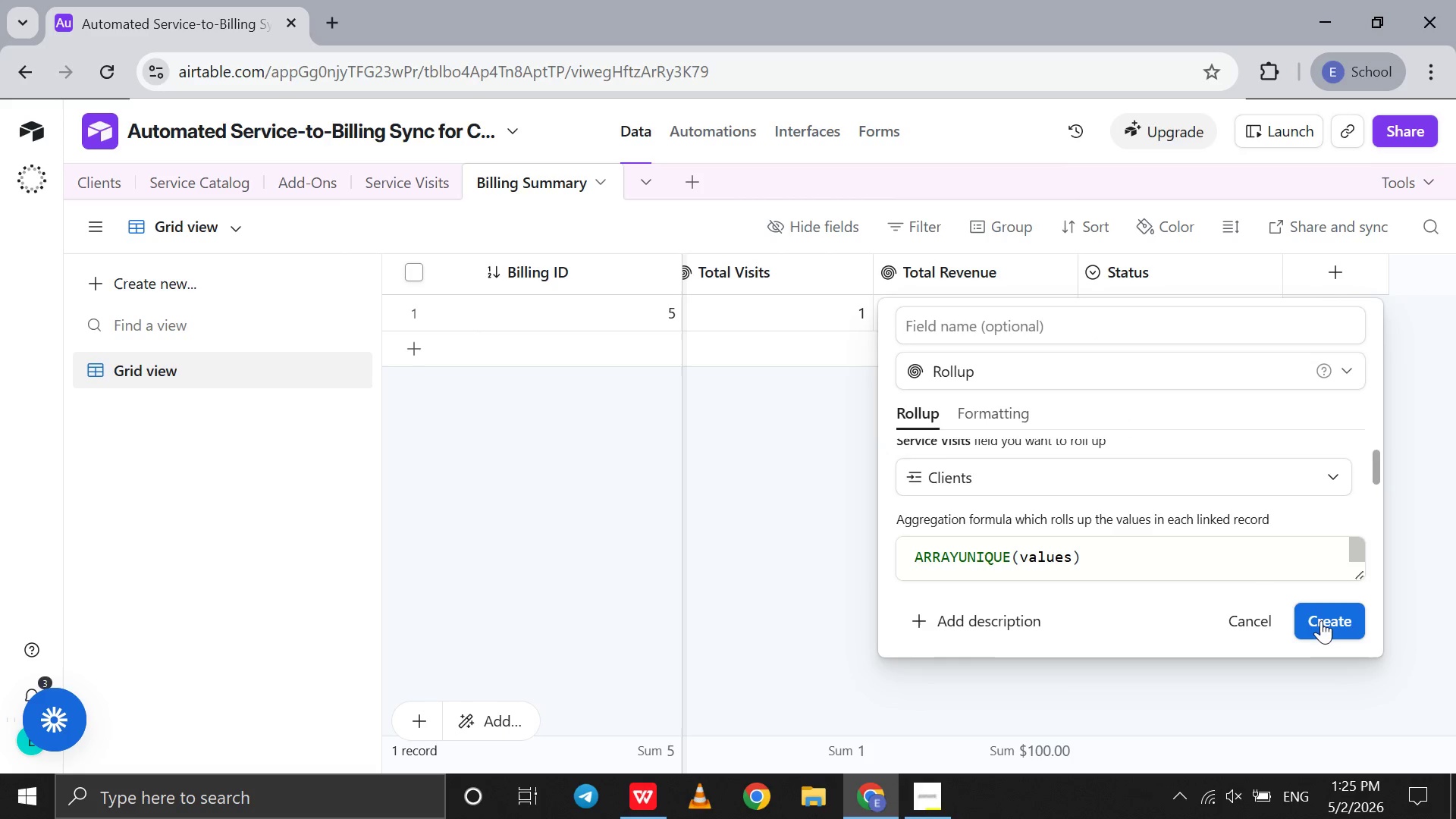 
left_click([1327, 625])
 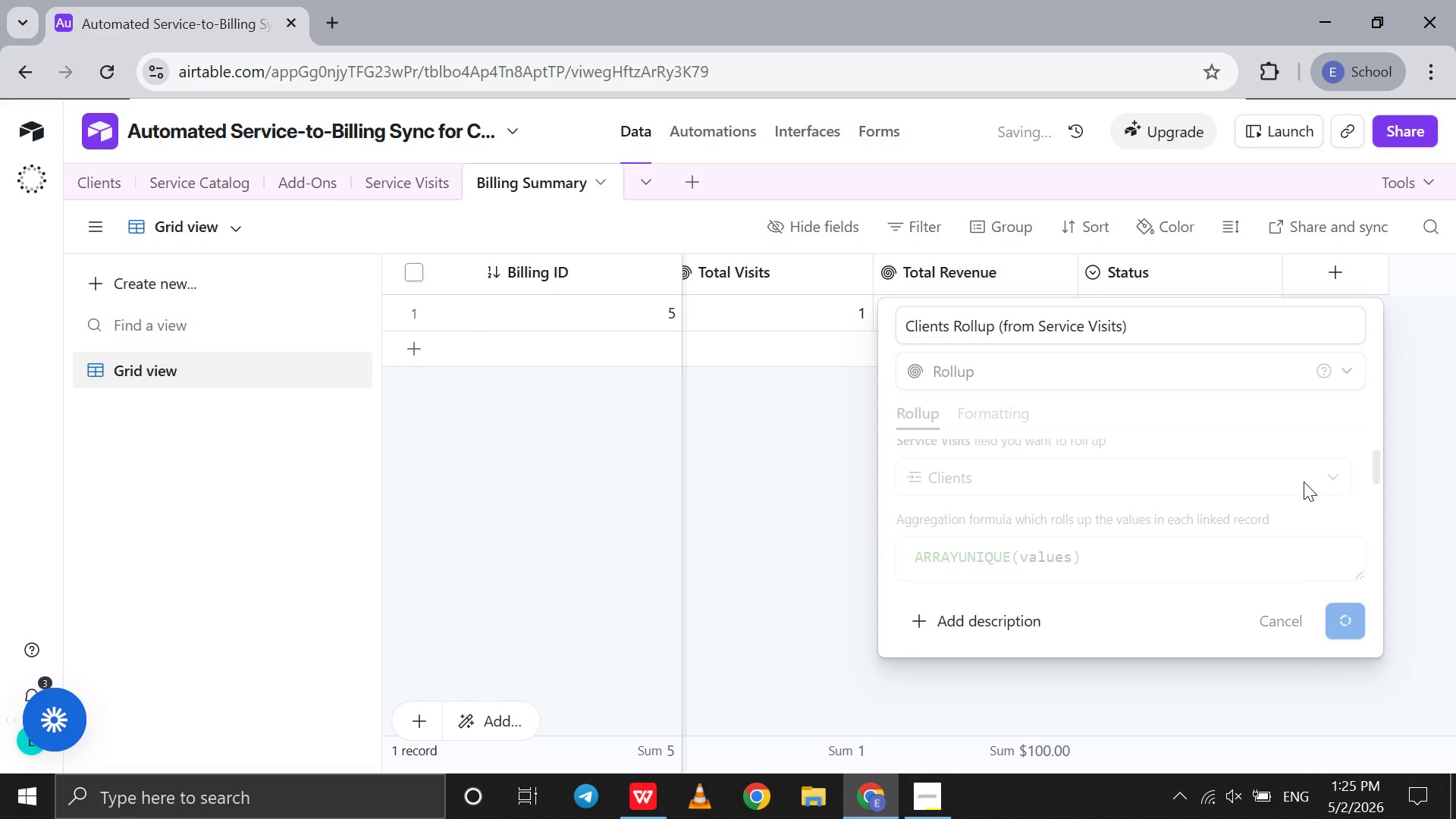 
wait(26.2)
 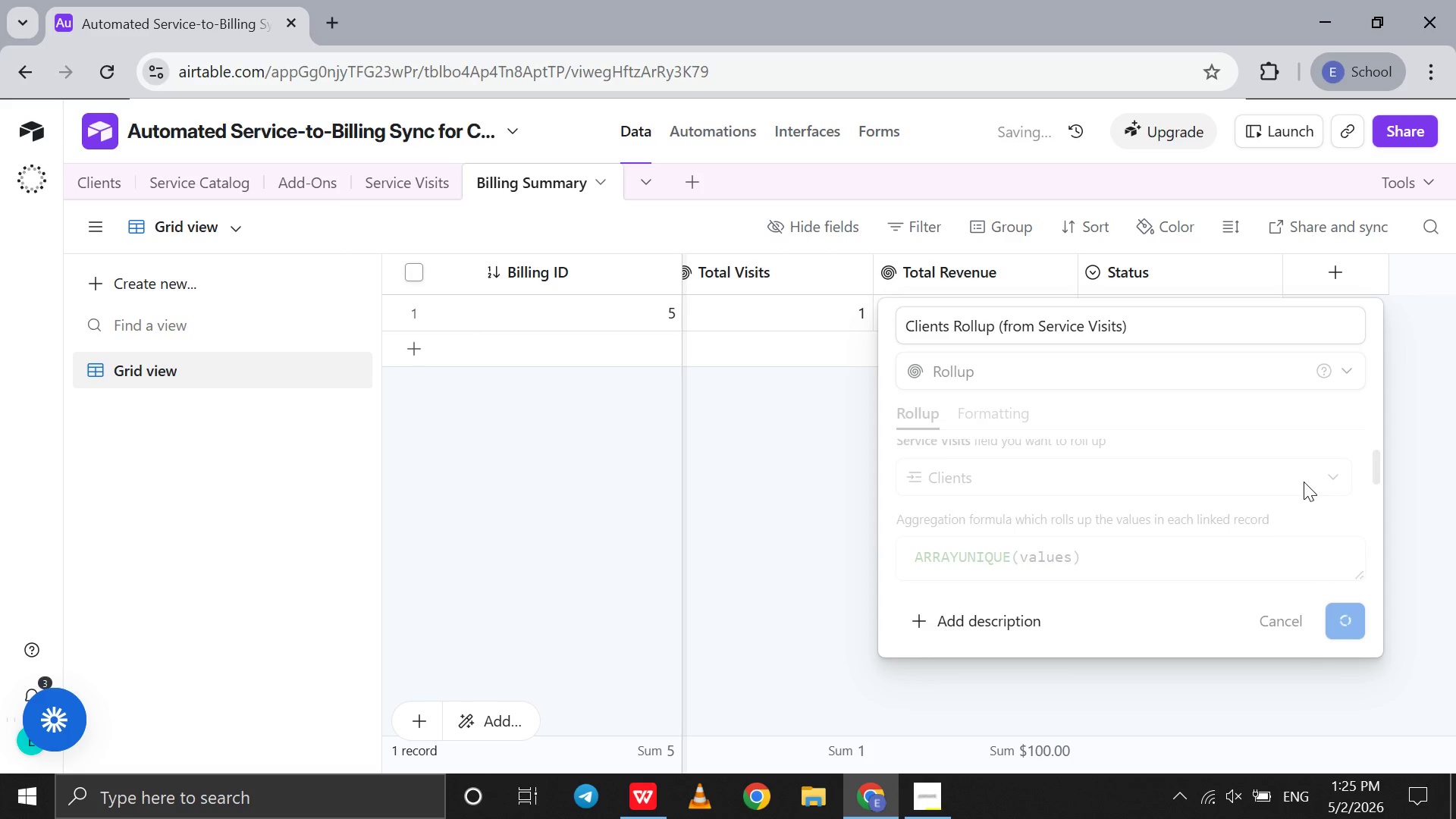 
left_click([708, 125])
 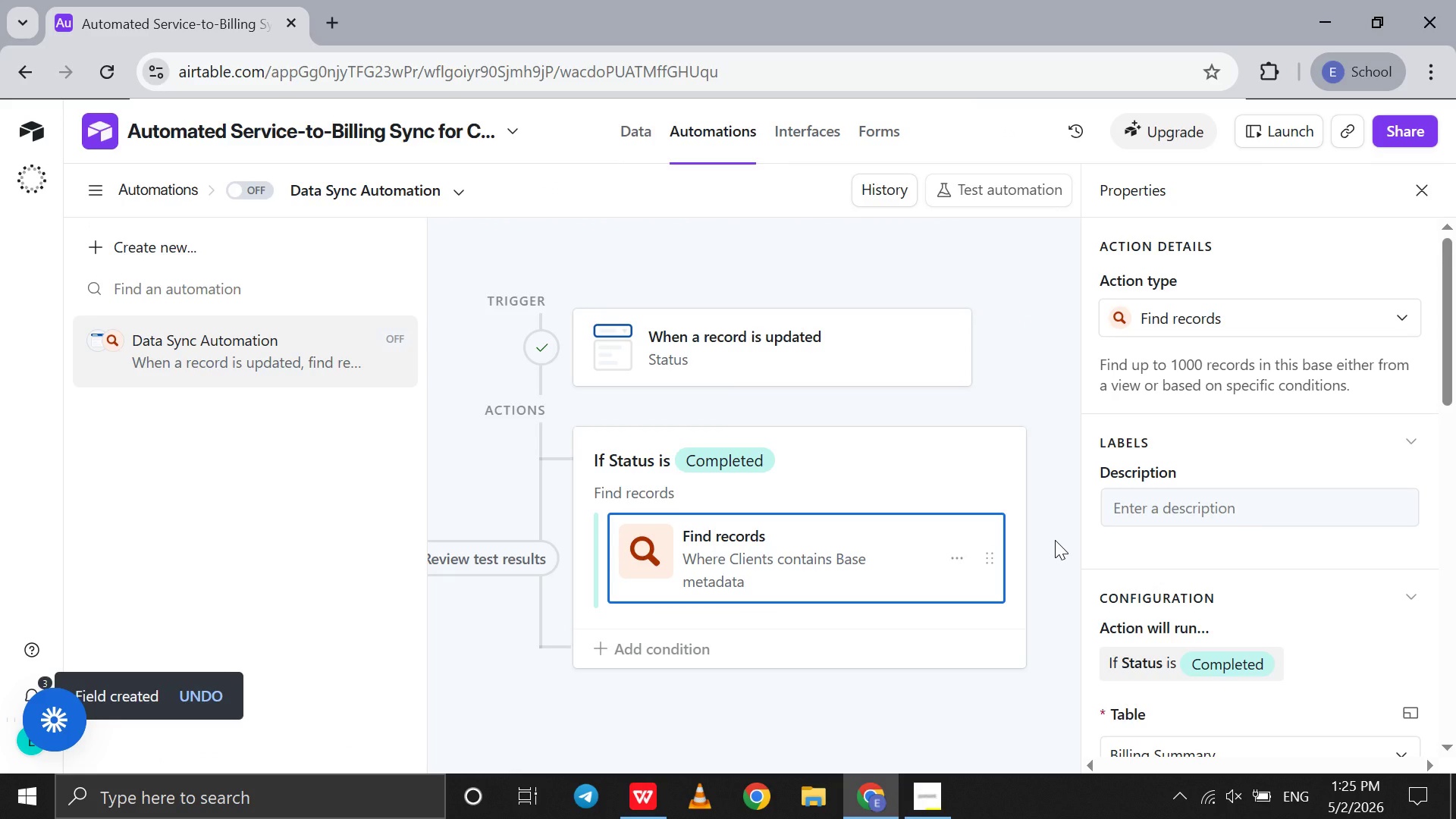 
scroll: coordinate [1358, 759], scroll_direction: down, amount: 10.0
 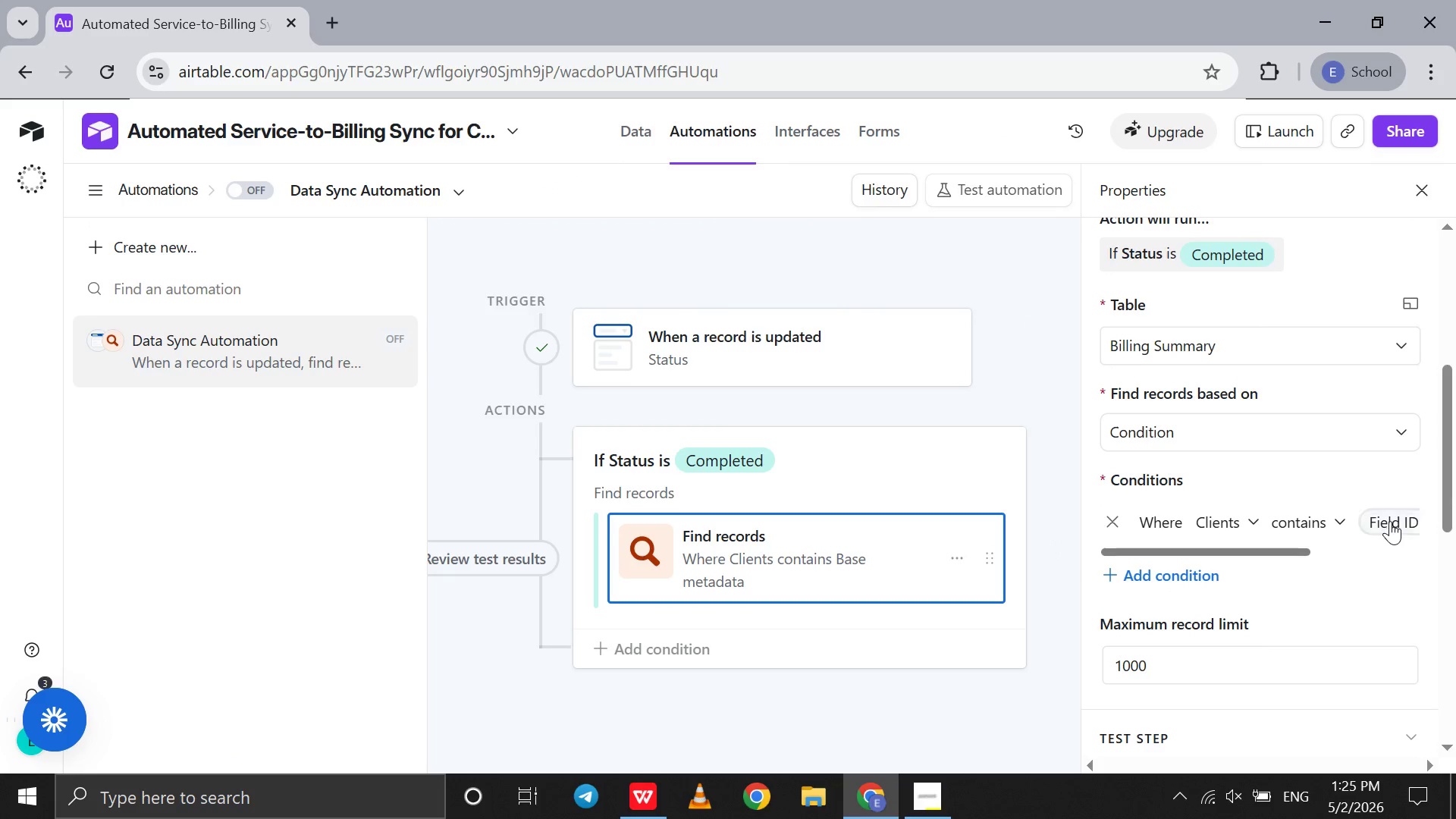 
left_click([1390, 524])
 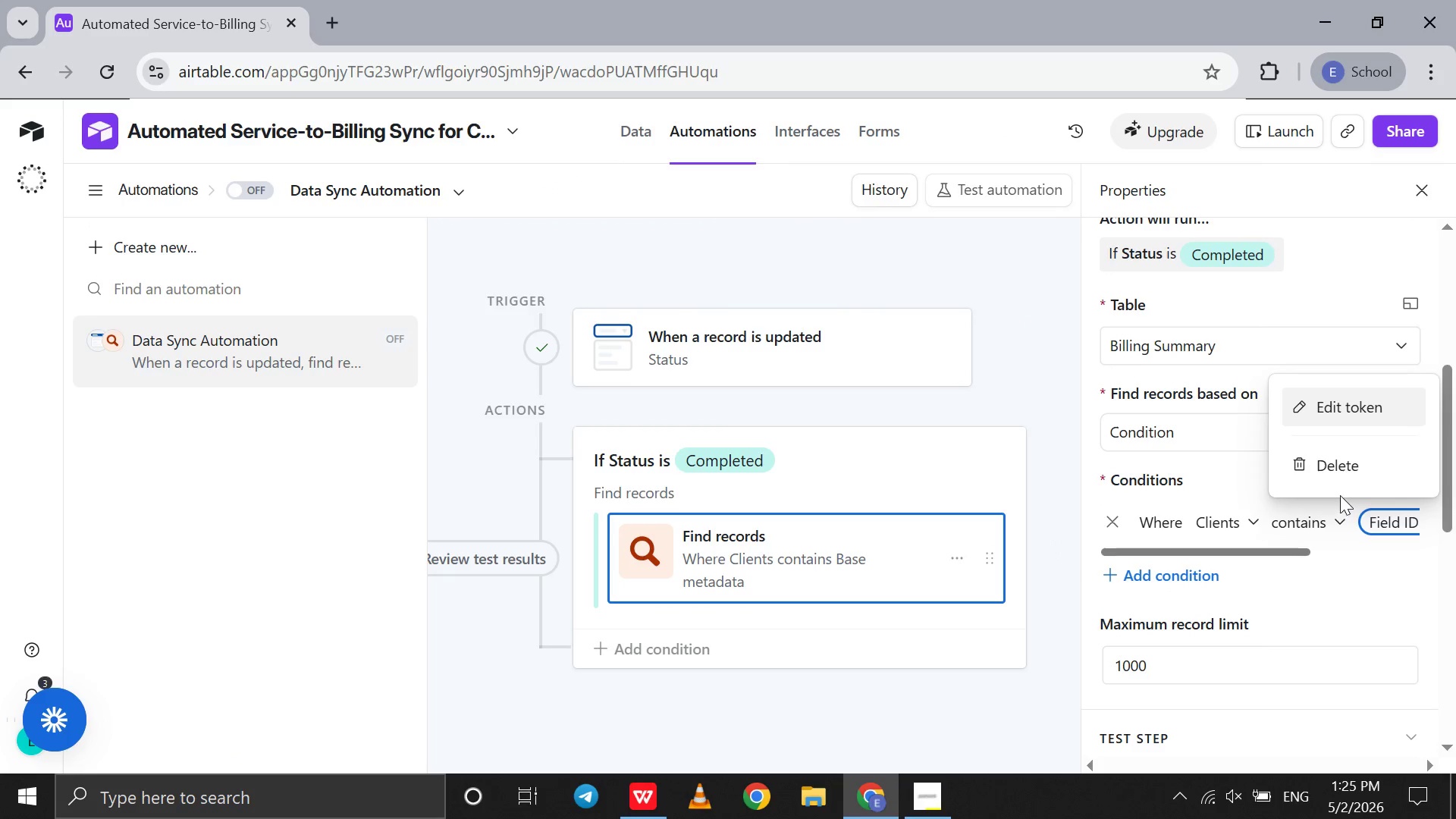 
left_click([1341, 479])
 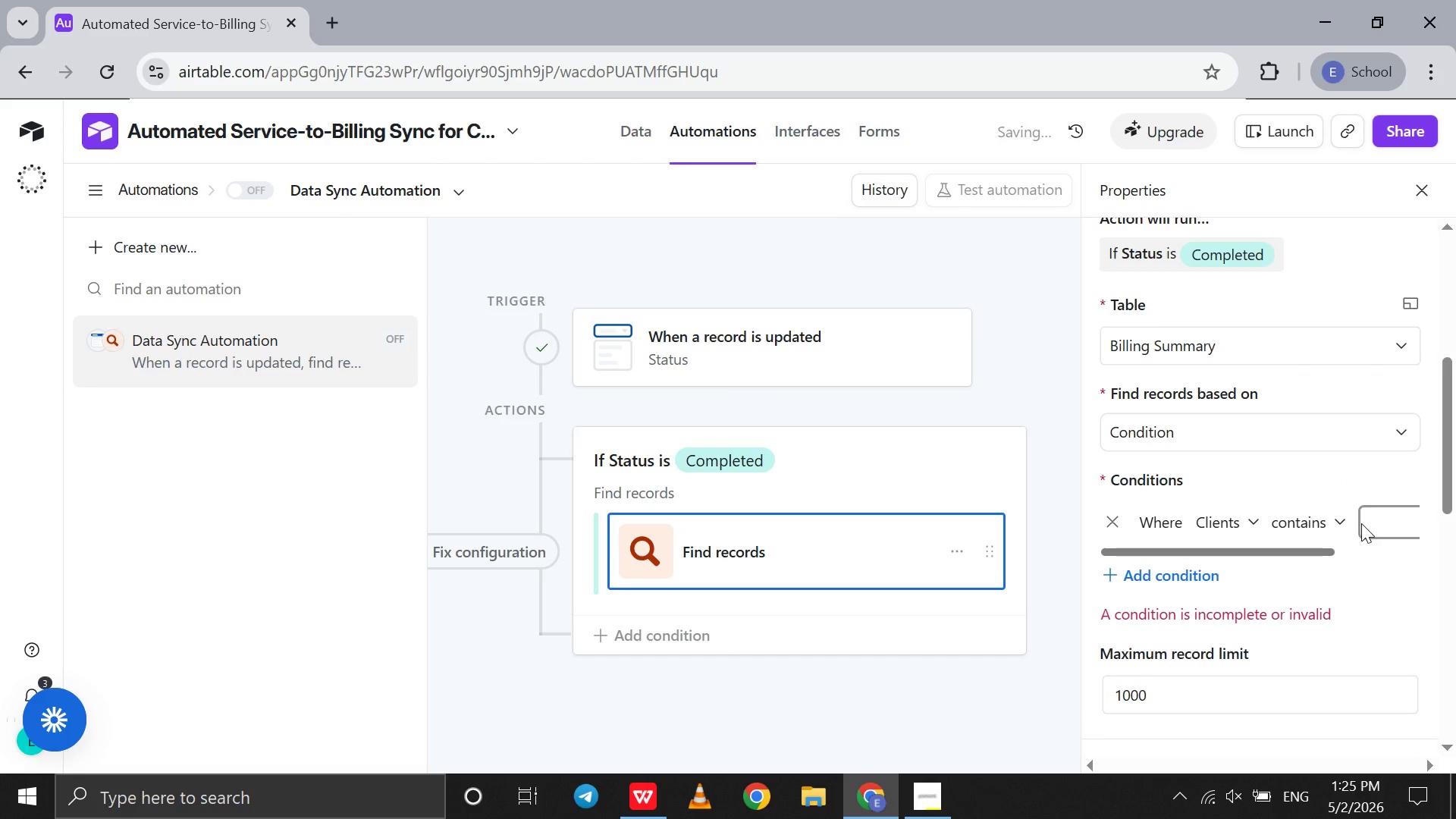 
left_click([1361, 523])
 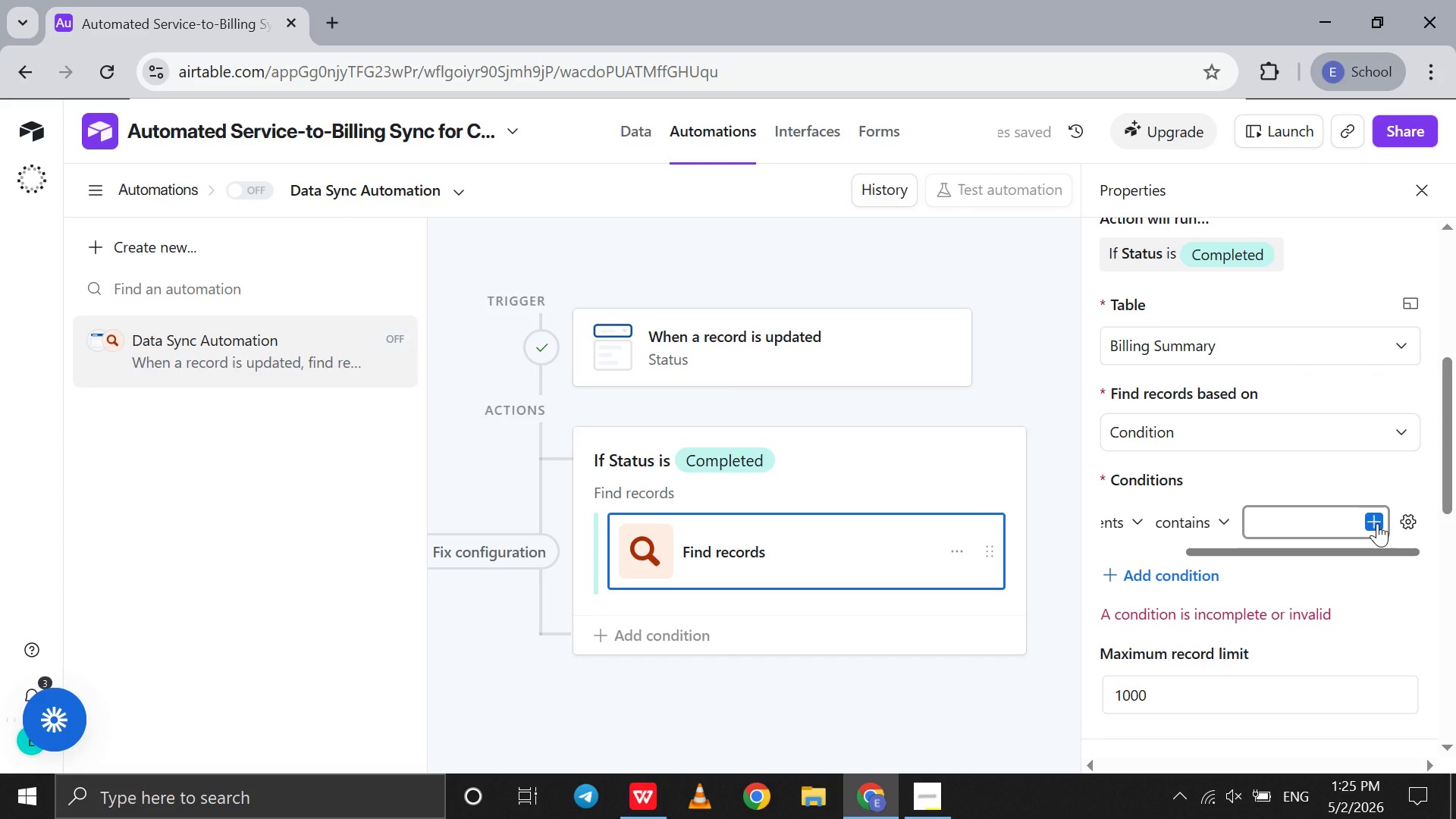 
scroll: coordinate [1361, 523], scroll_direction: down, amount: 4.0
 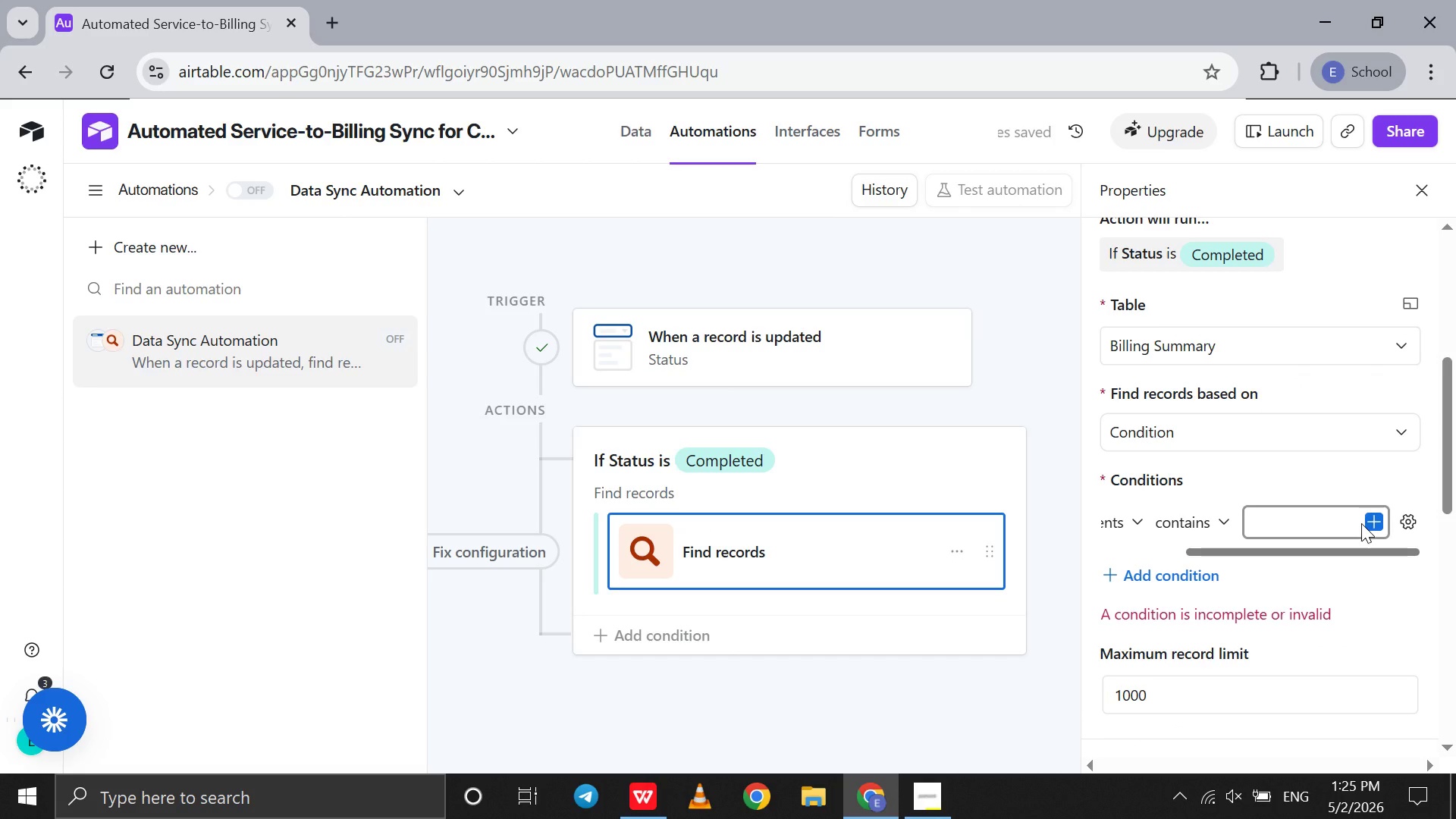 
left_click([1377, 523])
 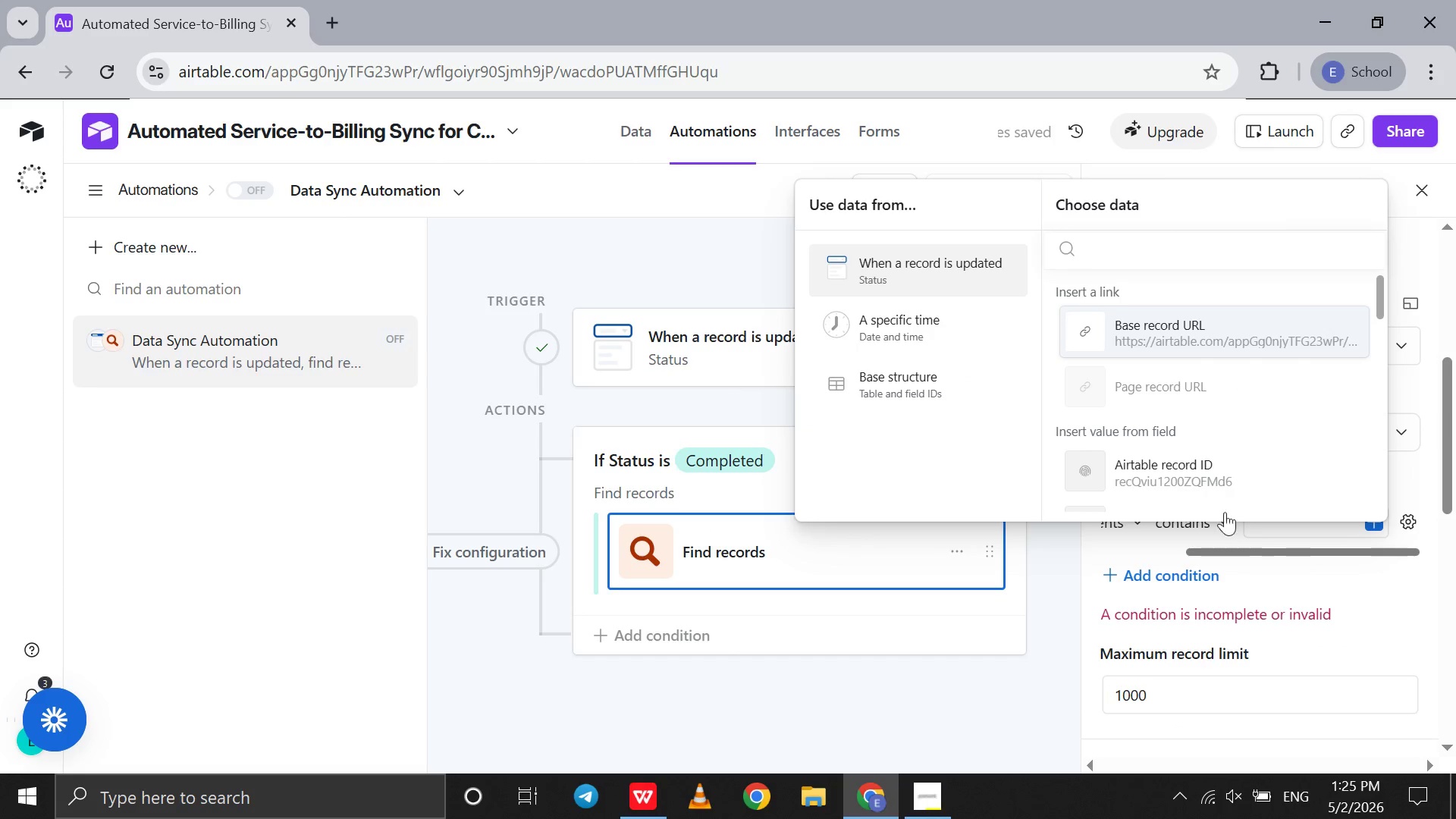 
scroll: coordinate [1214, 446], scroll_direction: down, amount: 24.0
 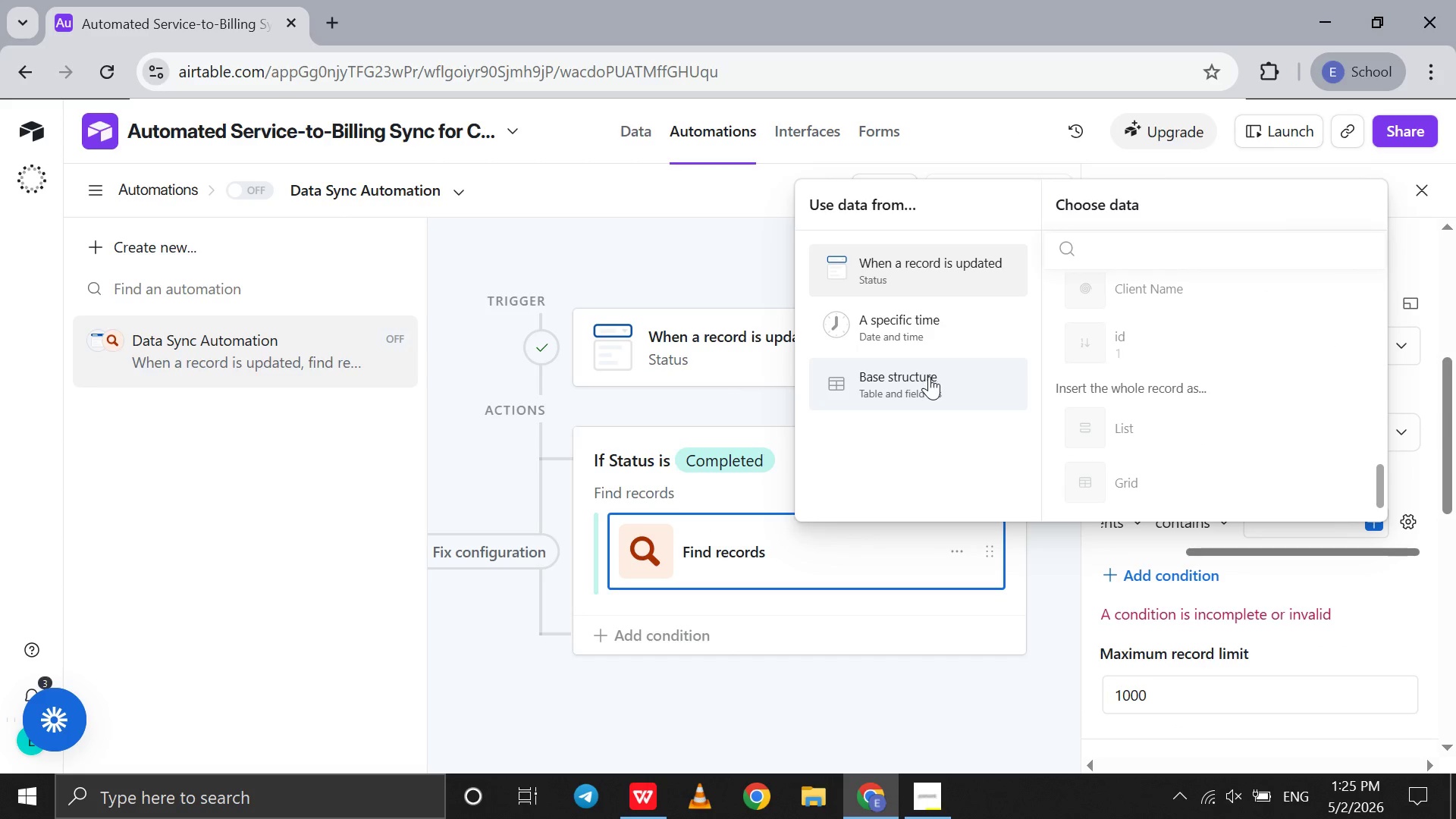 
left_click([929, 376])
 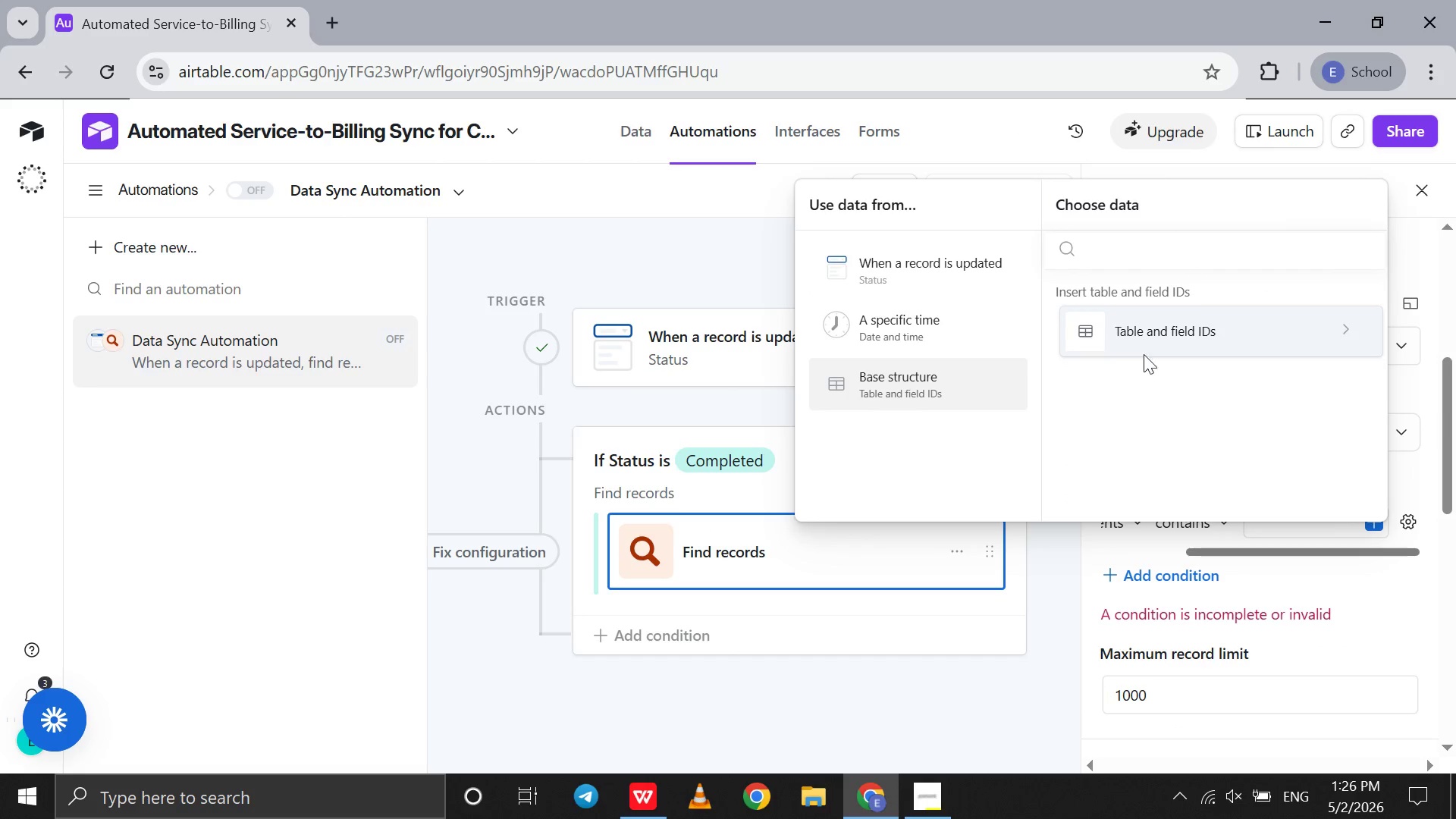 
left_click([1150, 351])
 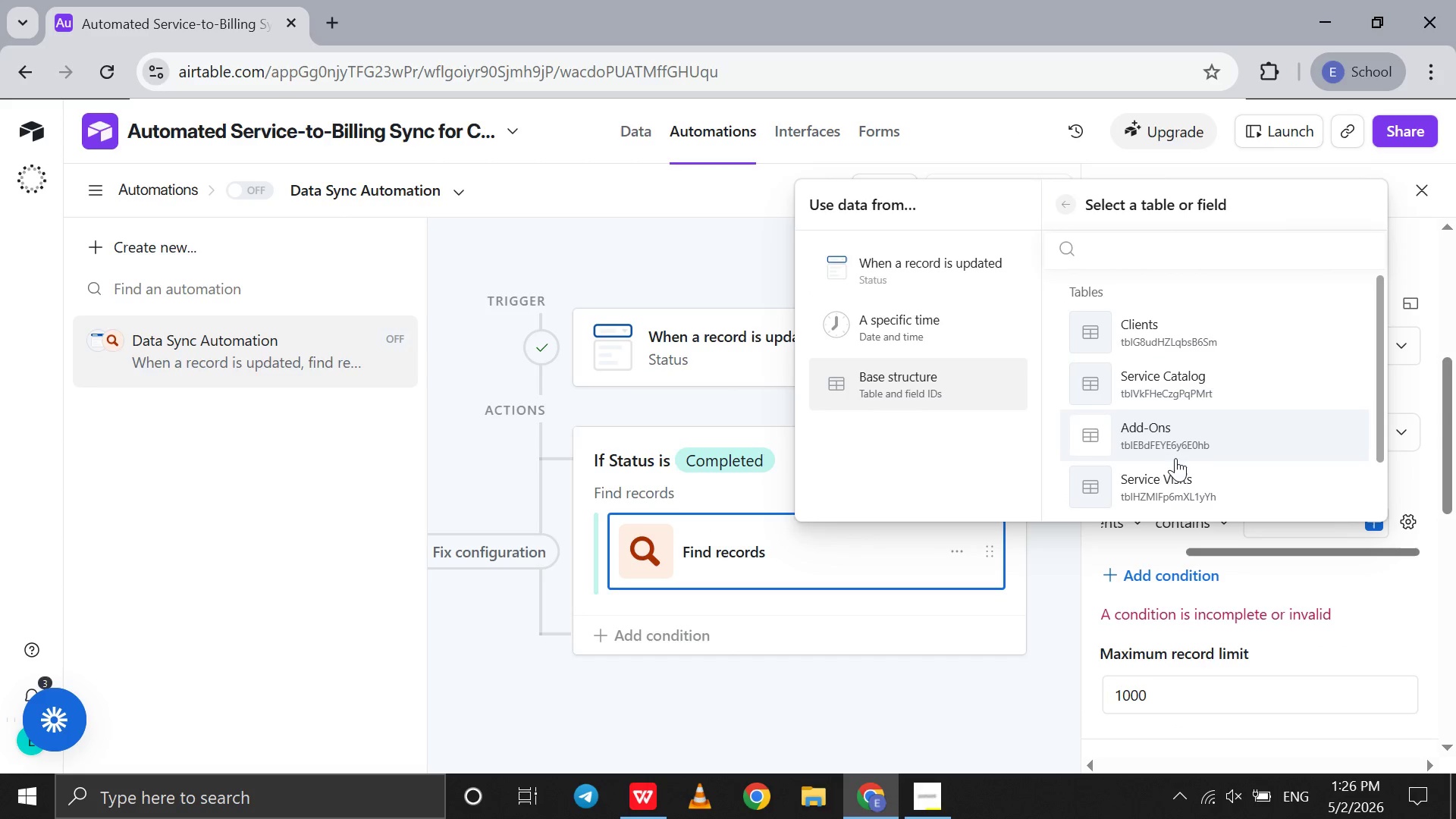 
scroll: coordinate [1175, 458], scroll_direction: down, amount: 12.0
 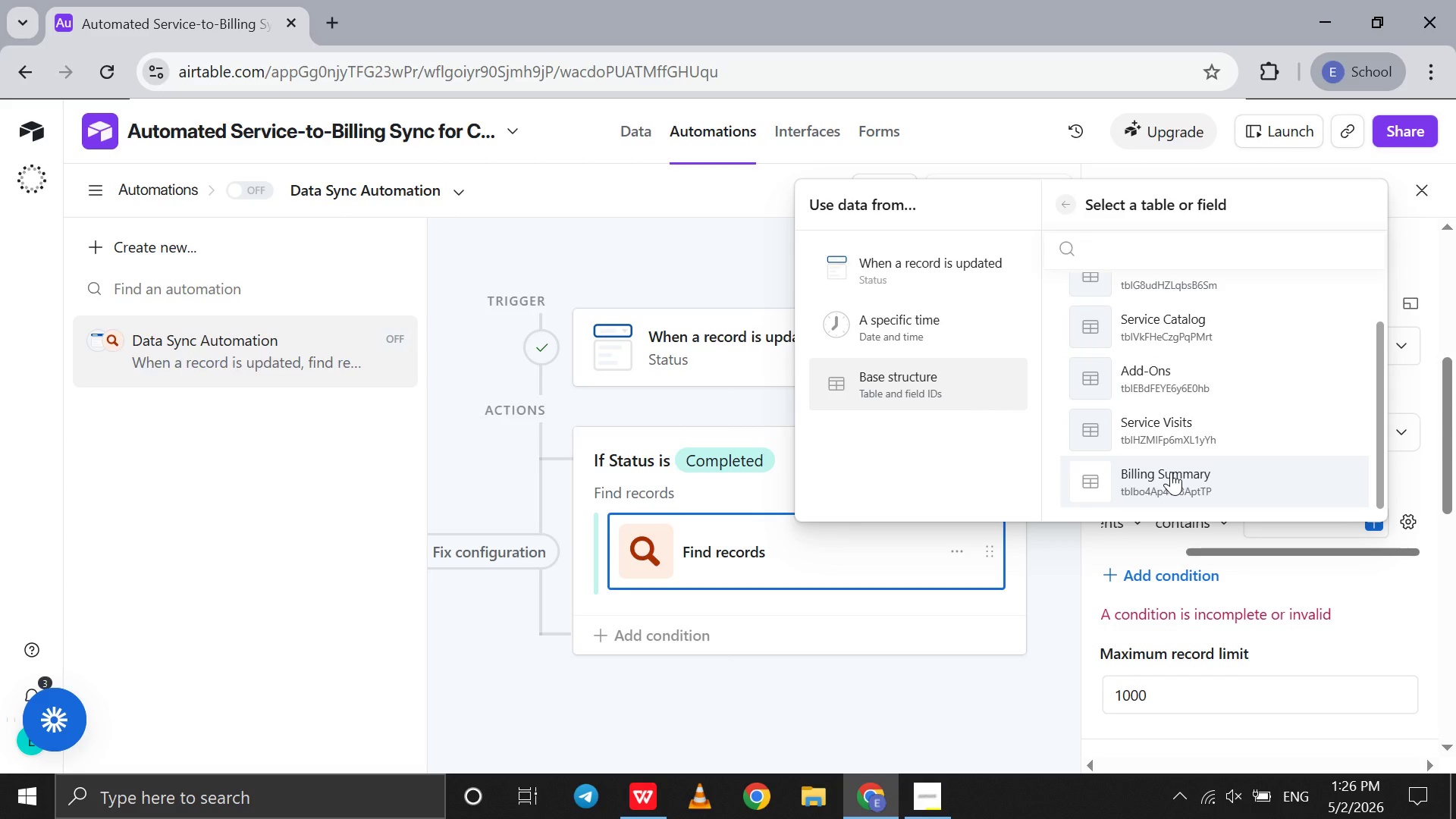 
left_click([1171, 472])
 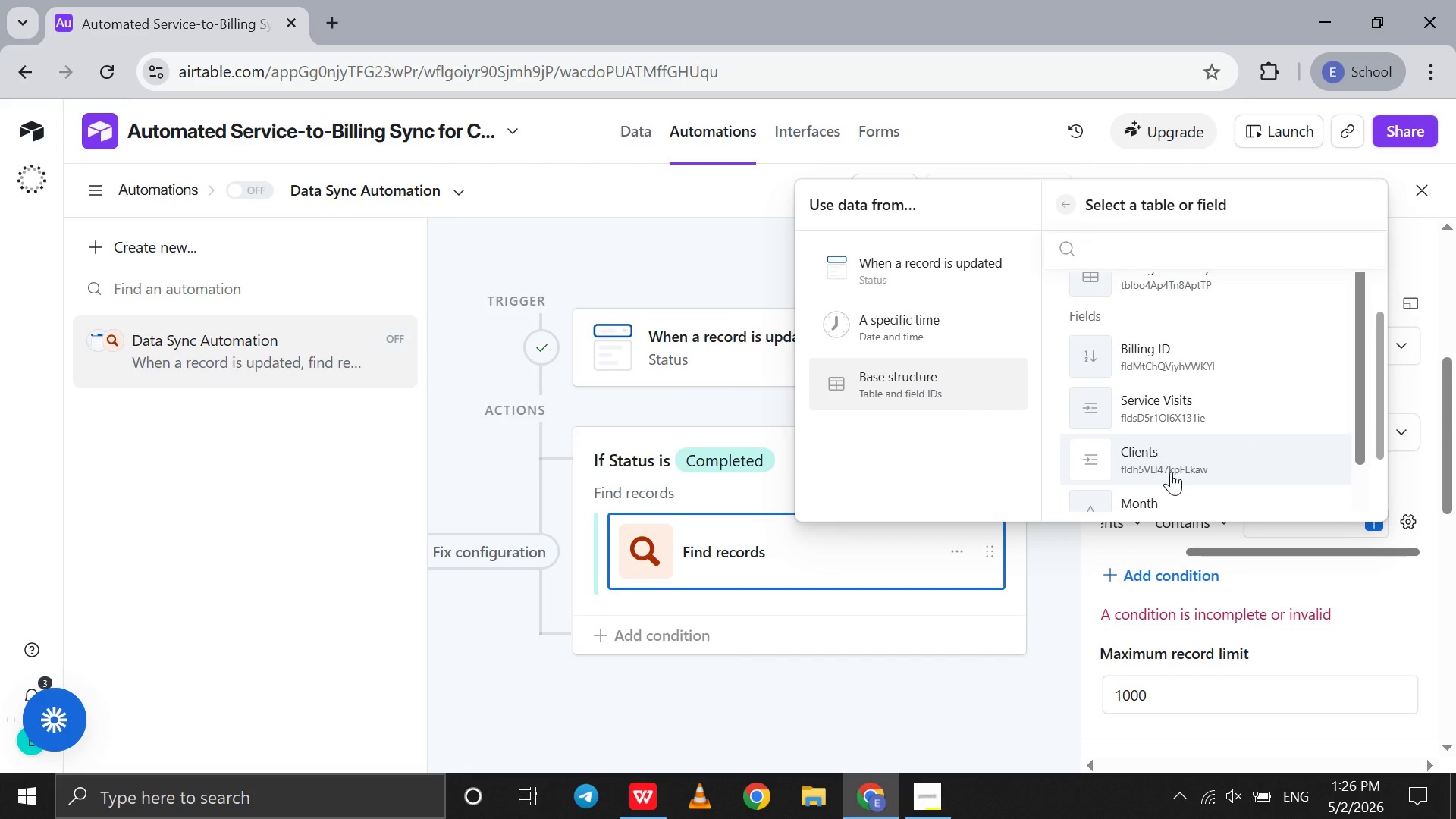 
scroll: coordinate [1171, 472], scroll_direction: down, amount: 3.0
 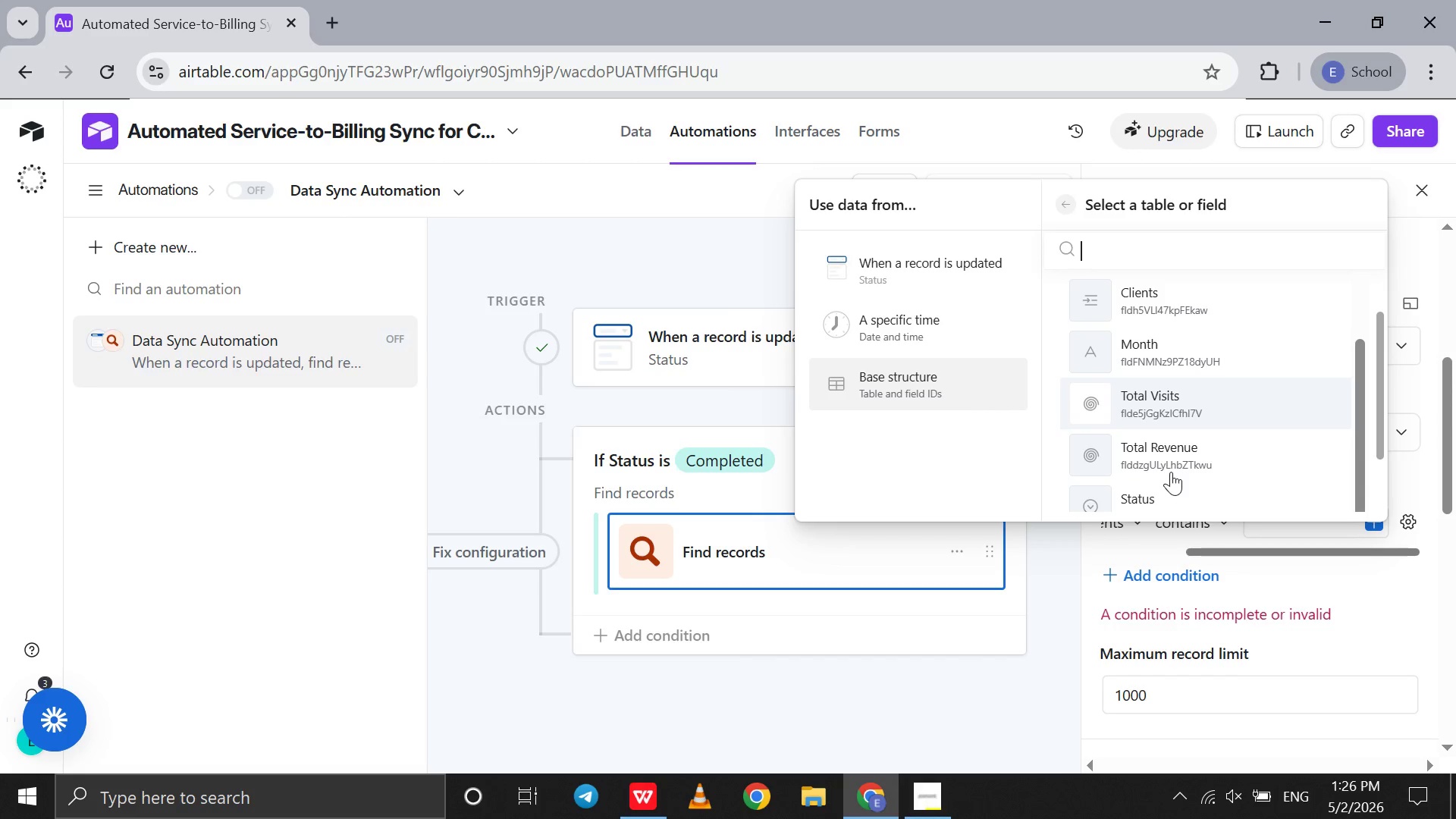 
scroll: coordinate [1171, 472], scroll_direction: up, amount: 16.0
 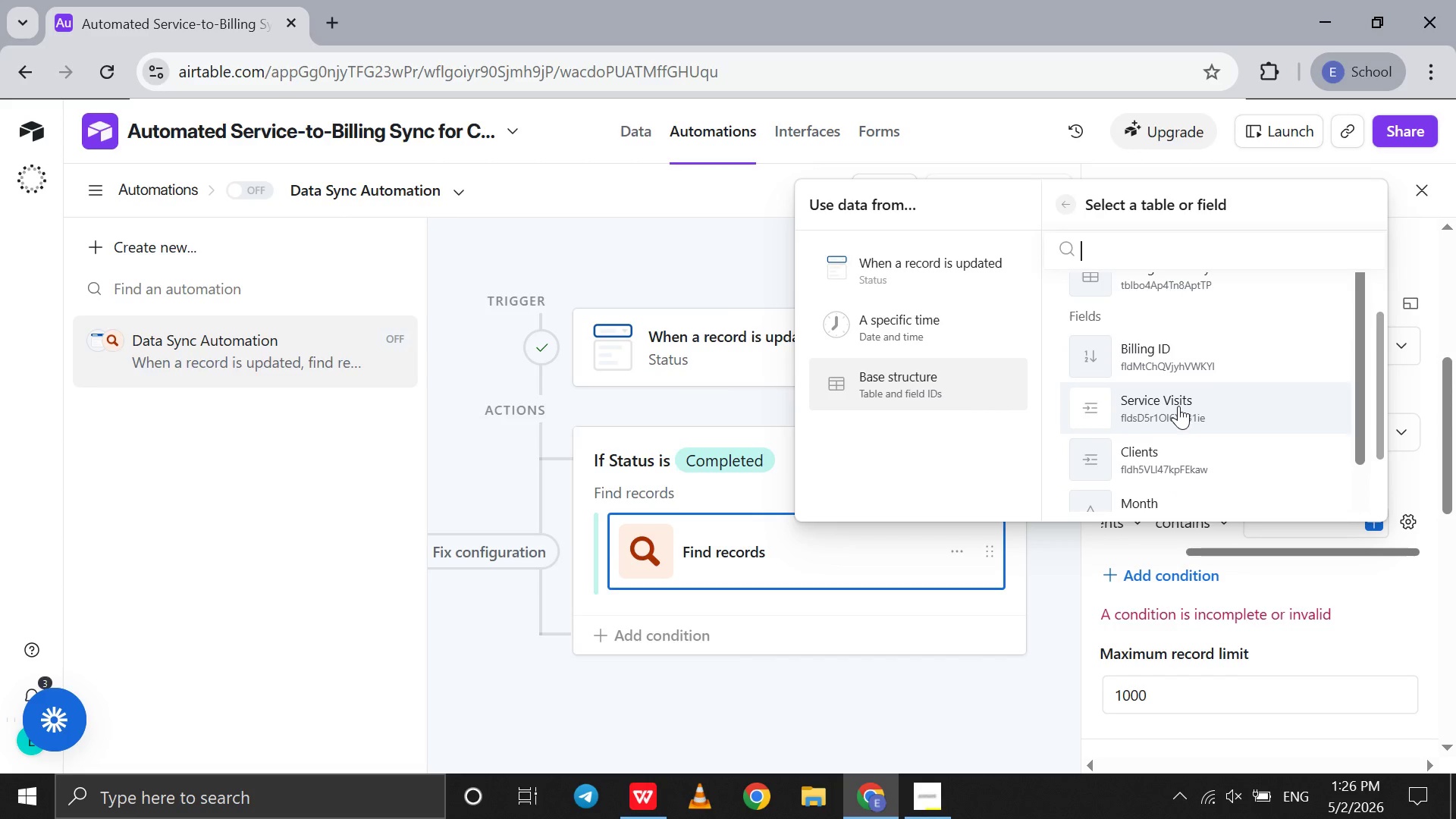 
left_click([1178, 406])
 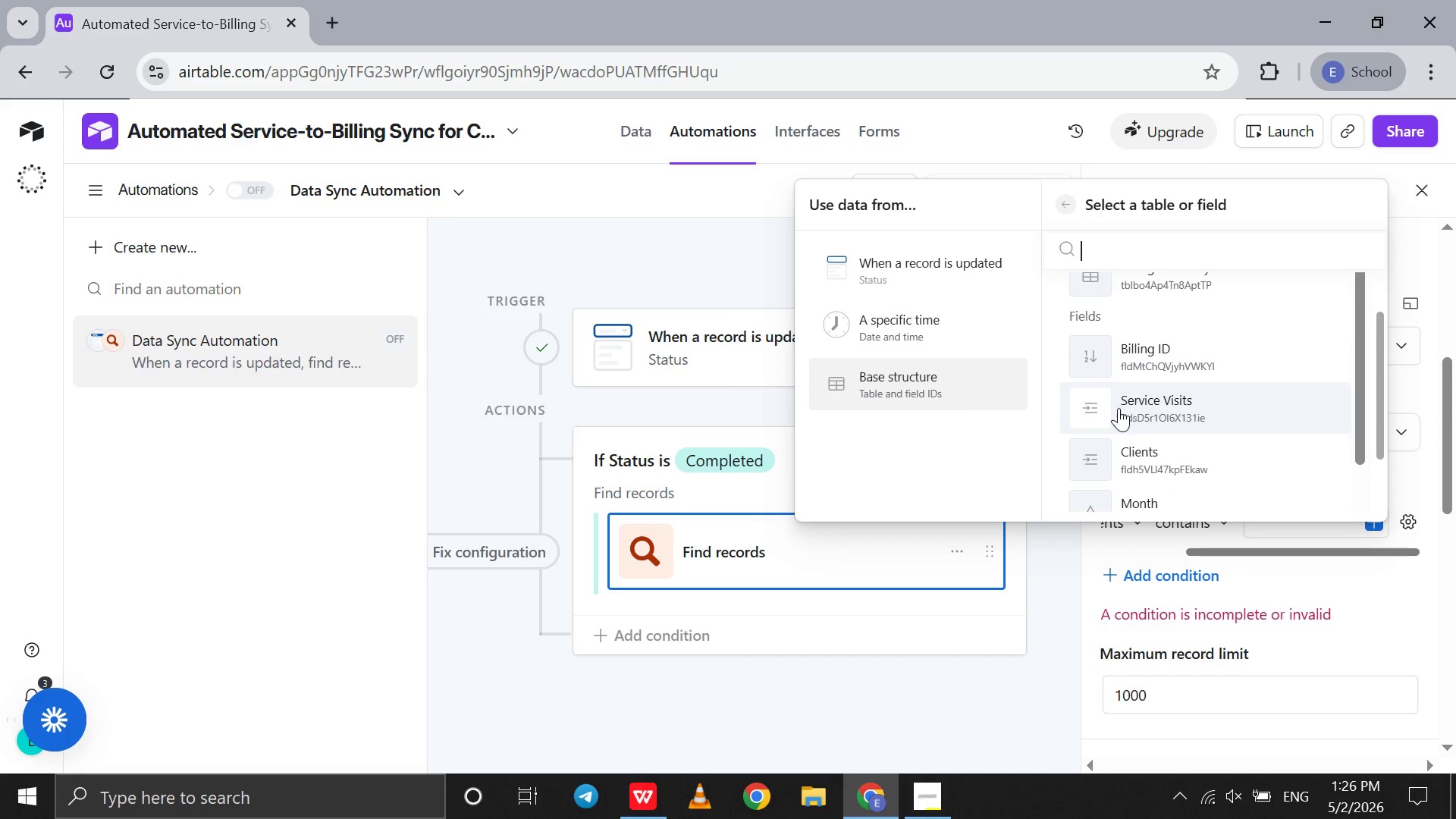 
left_click([1095, 410])
 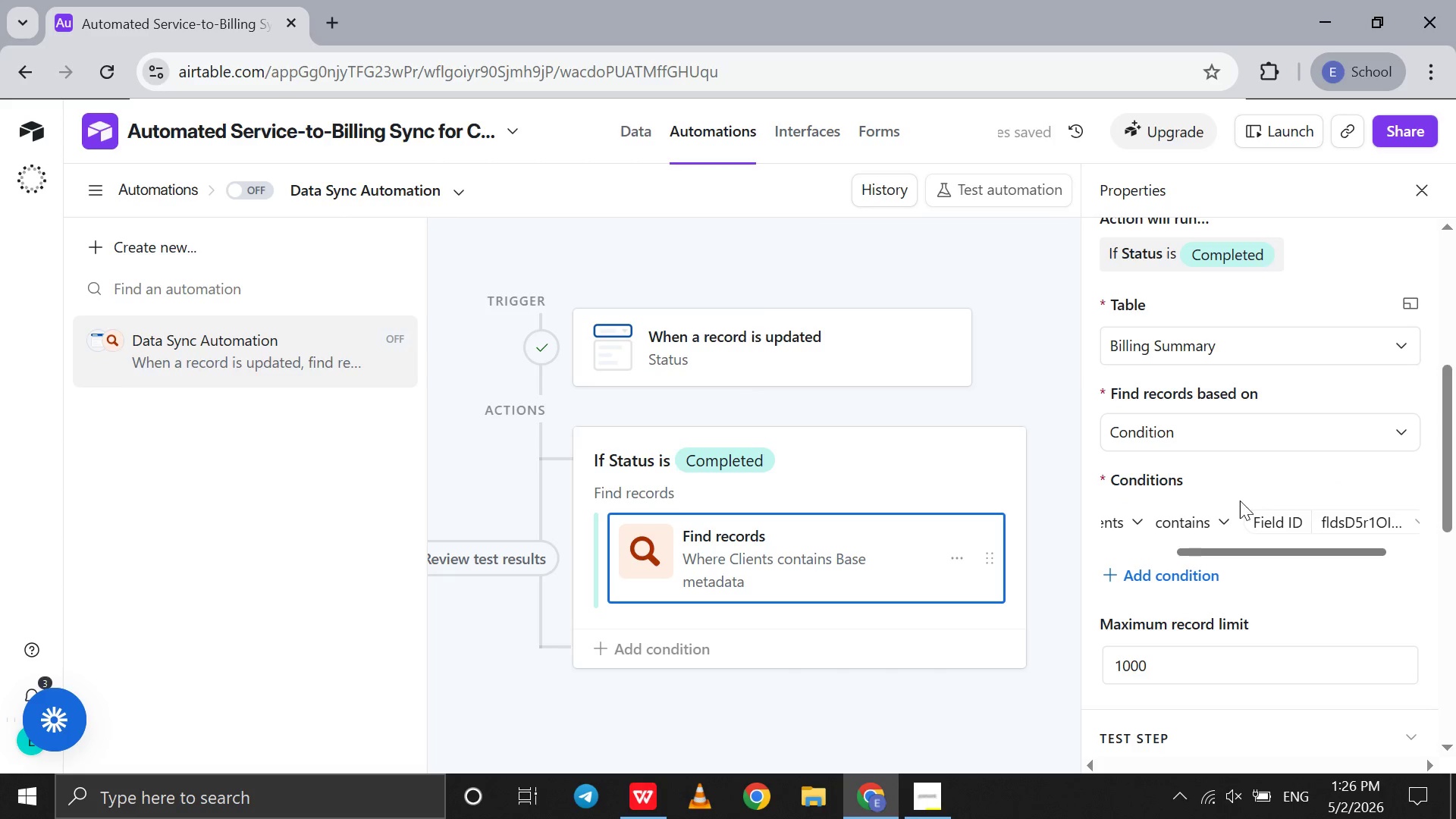 
left_click([1281, 526])
 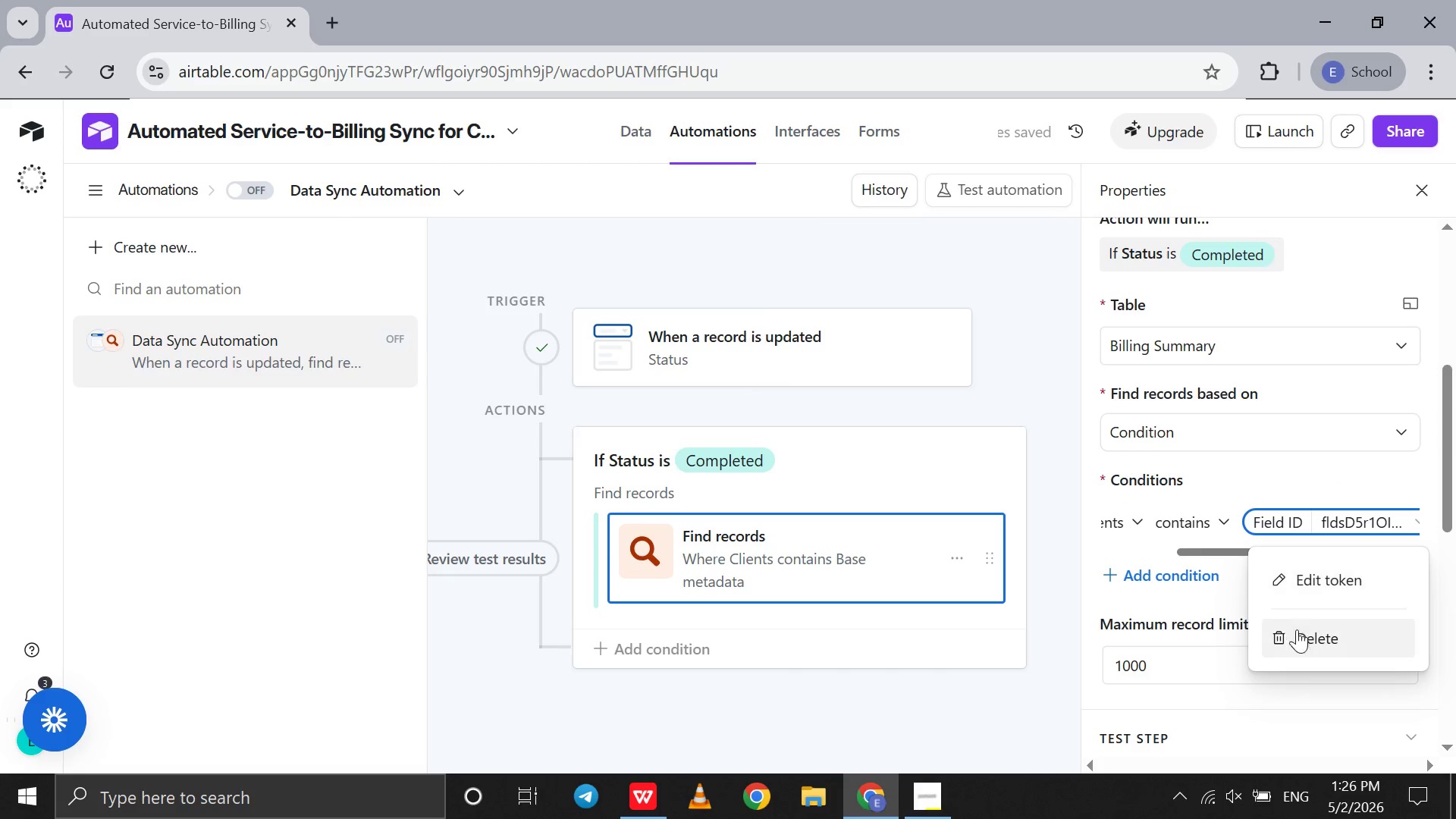 
left_click([1297, 637])
 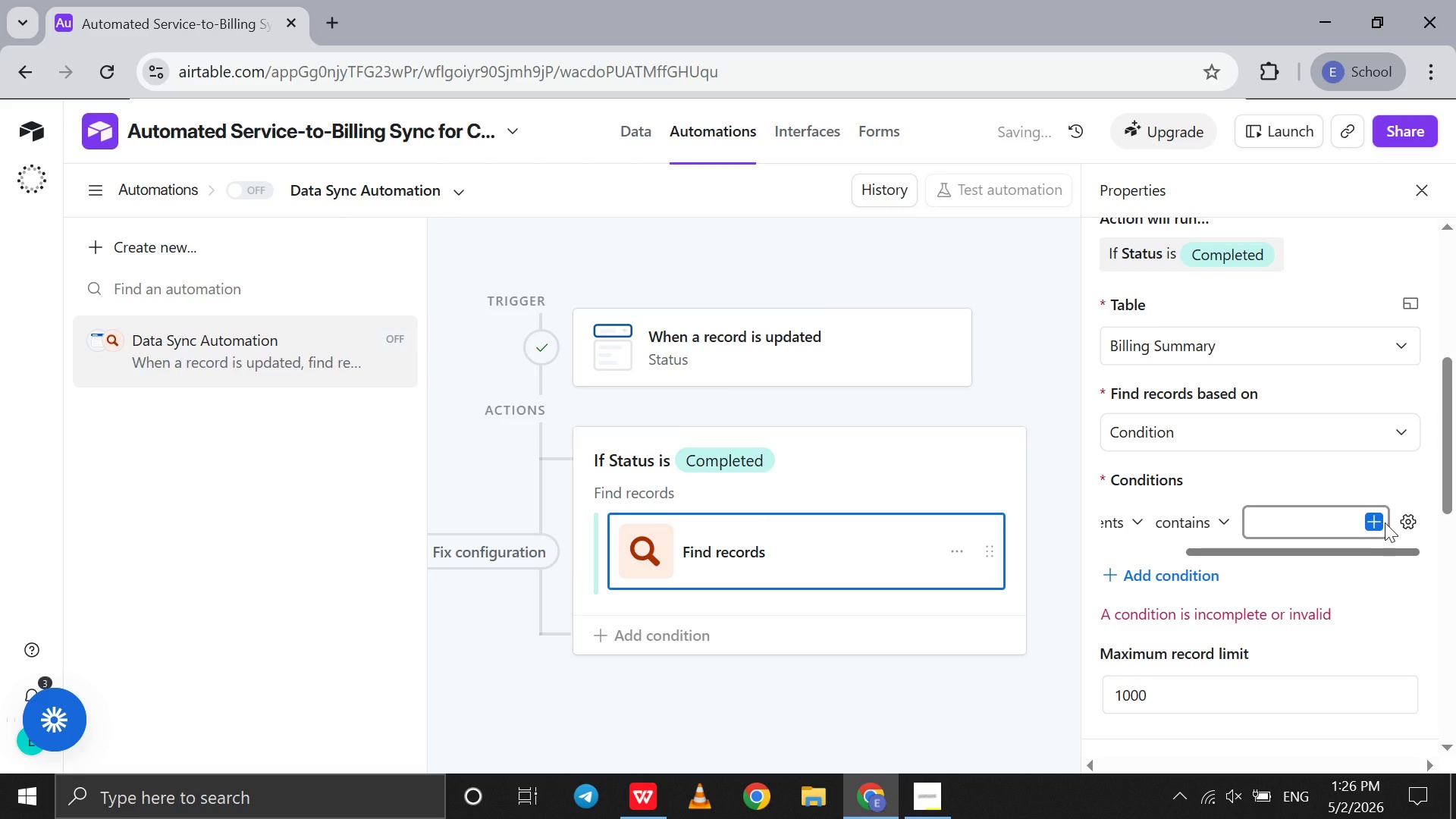 
left_click([1387, 522])
 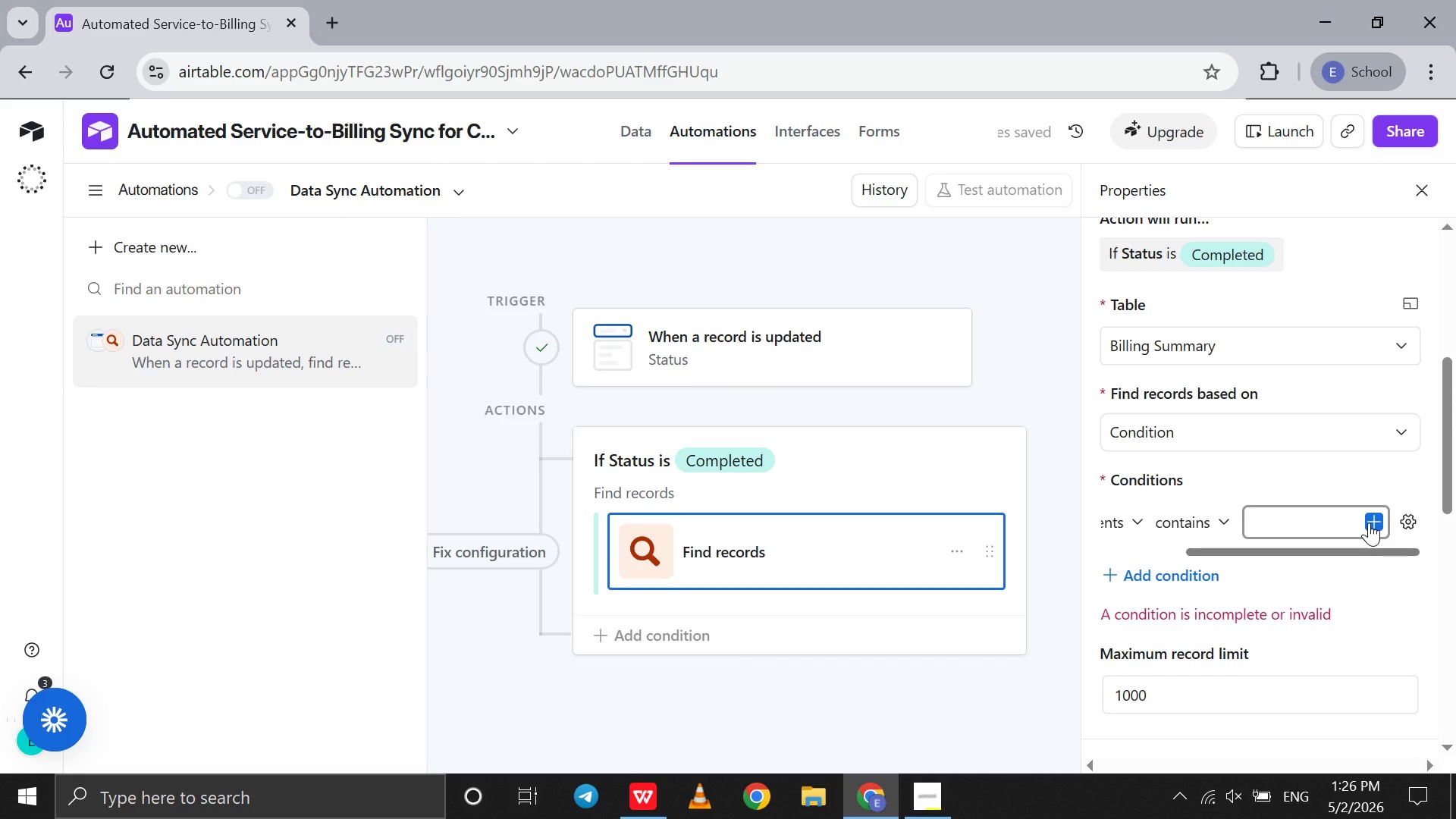 
left_click([1369, 522])
 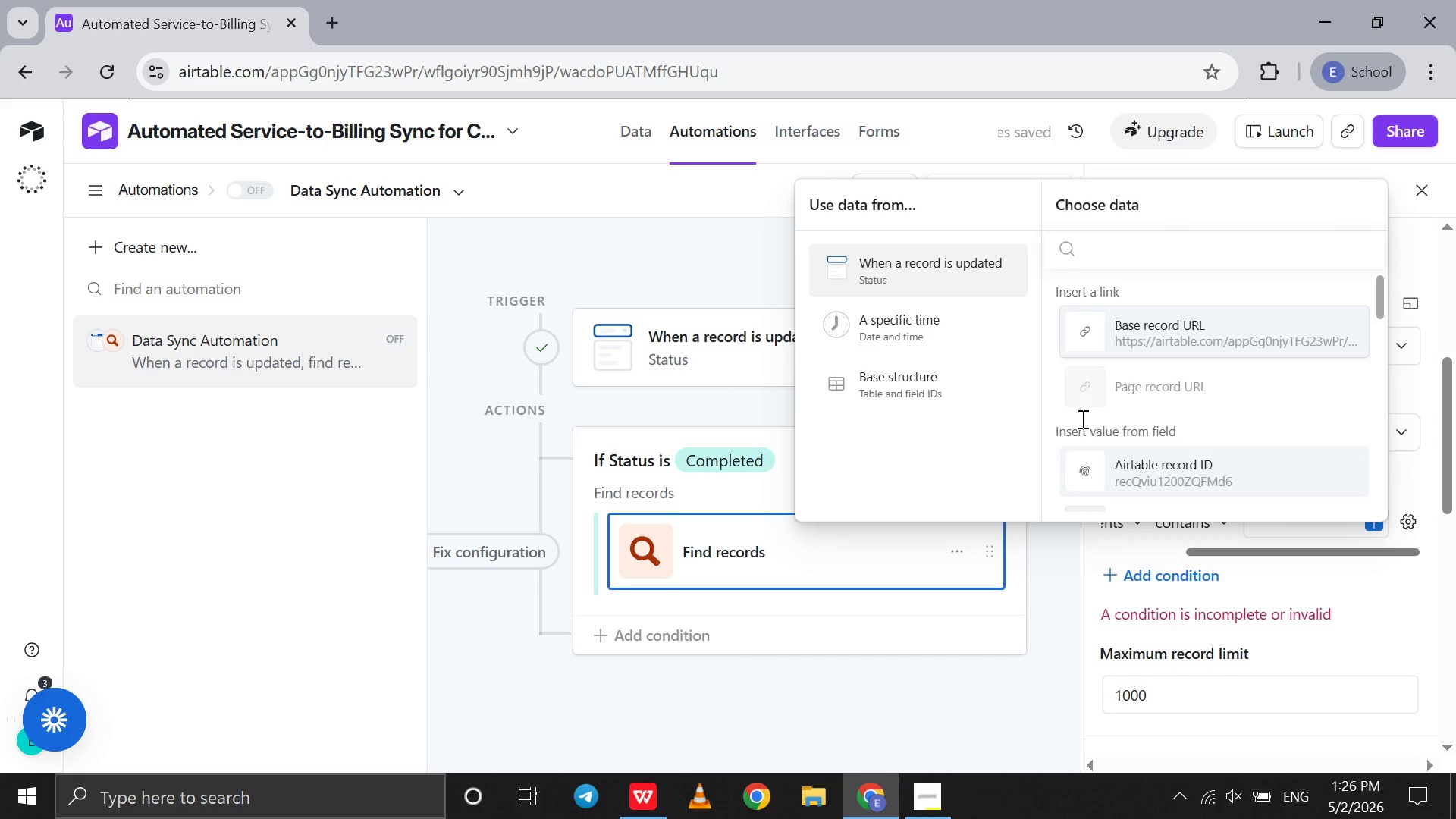 
scroll: coordinate [1095, 390], scroll_direction: down, amount: 2.0
 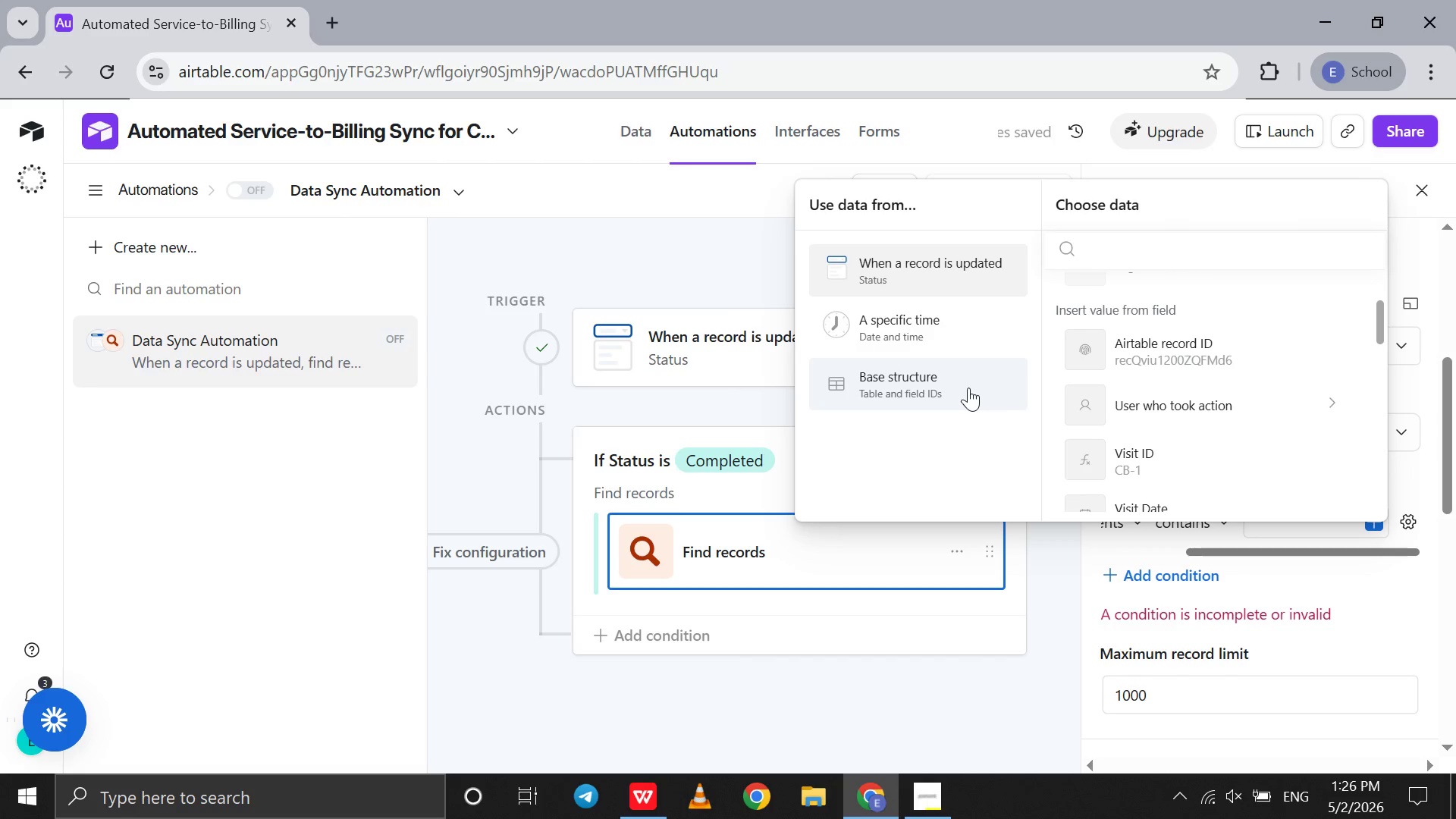 
left_click([968, 388])
 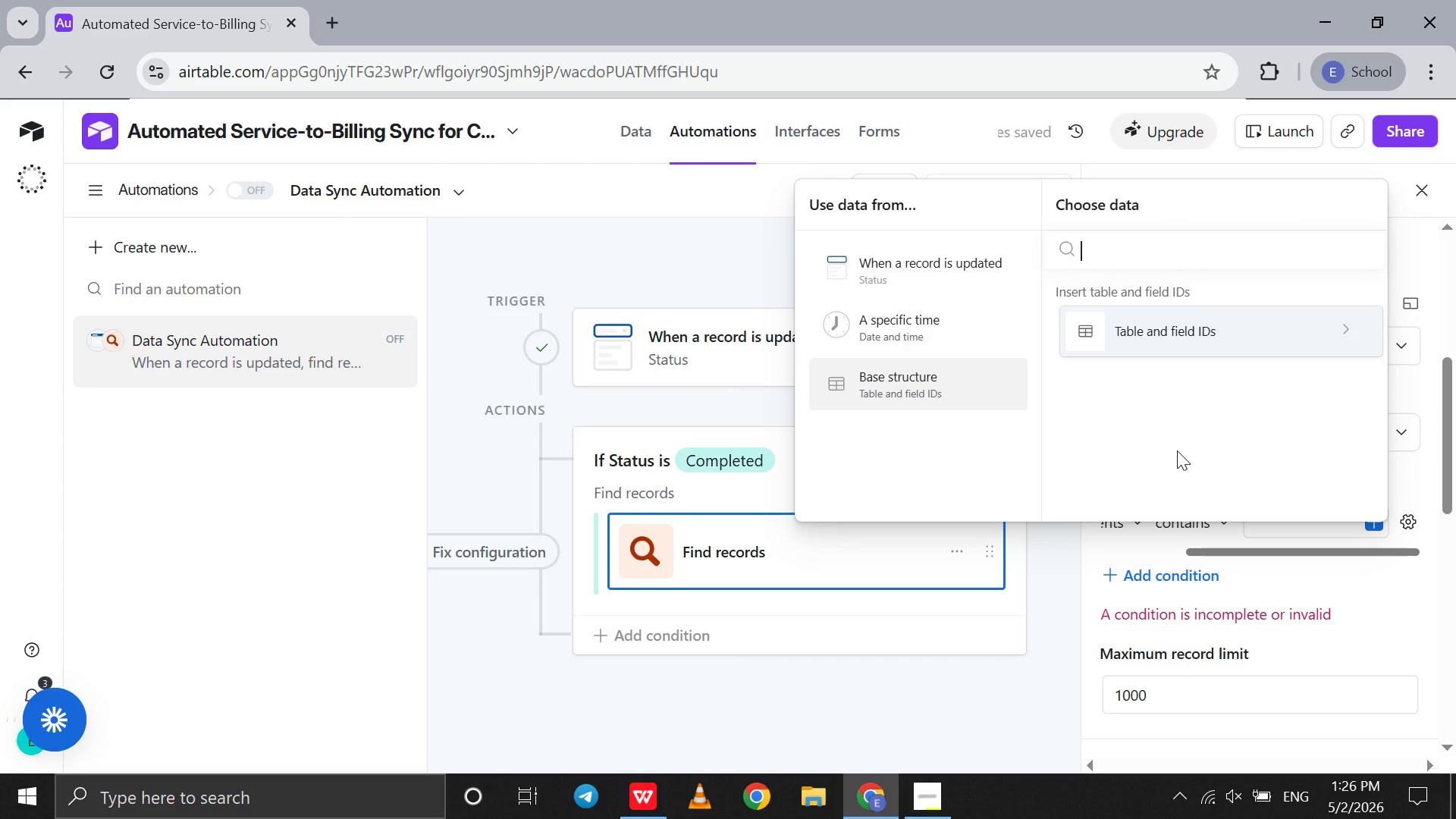 
scroll: coordinate [1177, 450], scroll_direction: down, amount: 2.0
 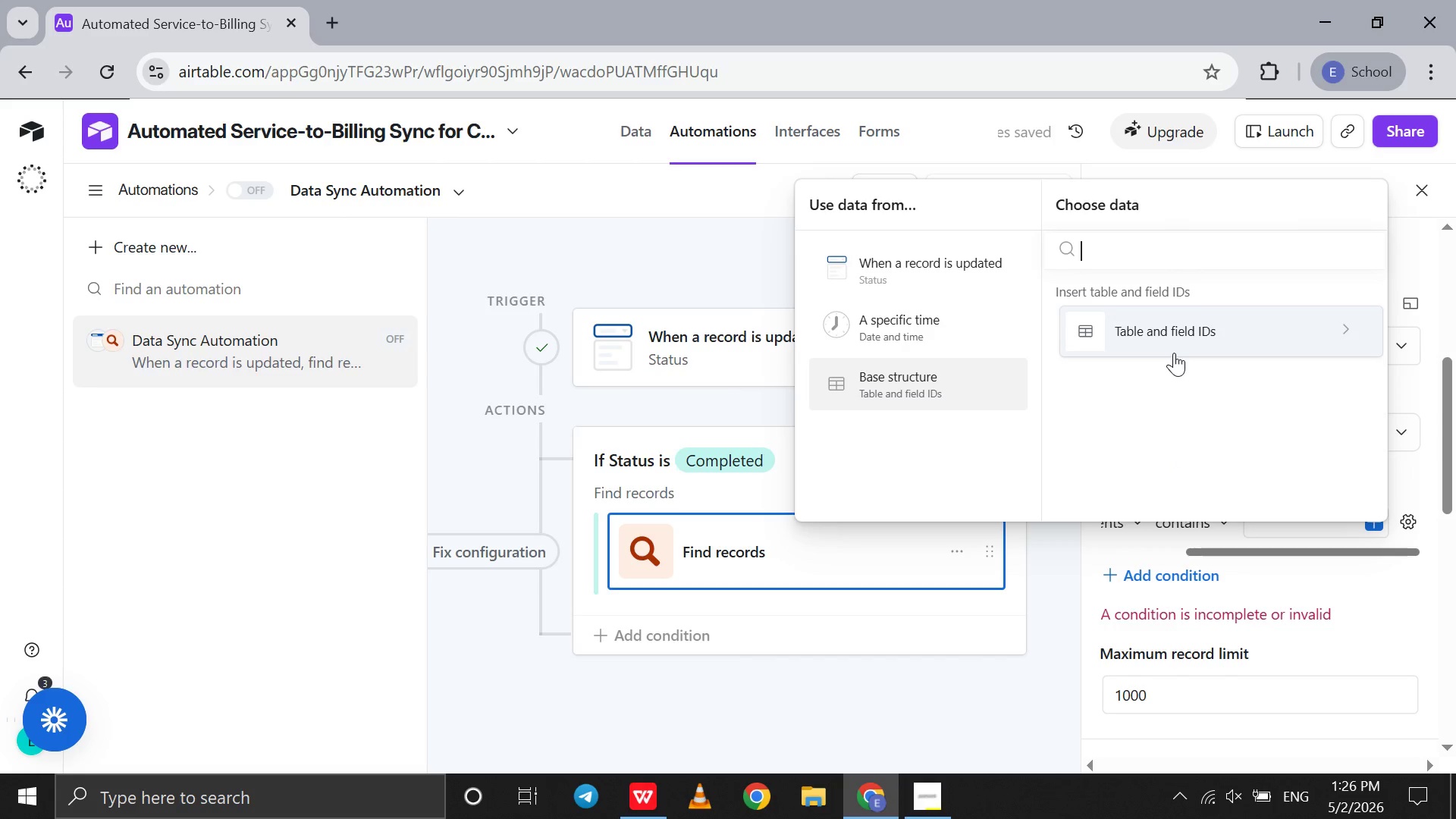 
left_click([1174, 353])
 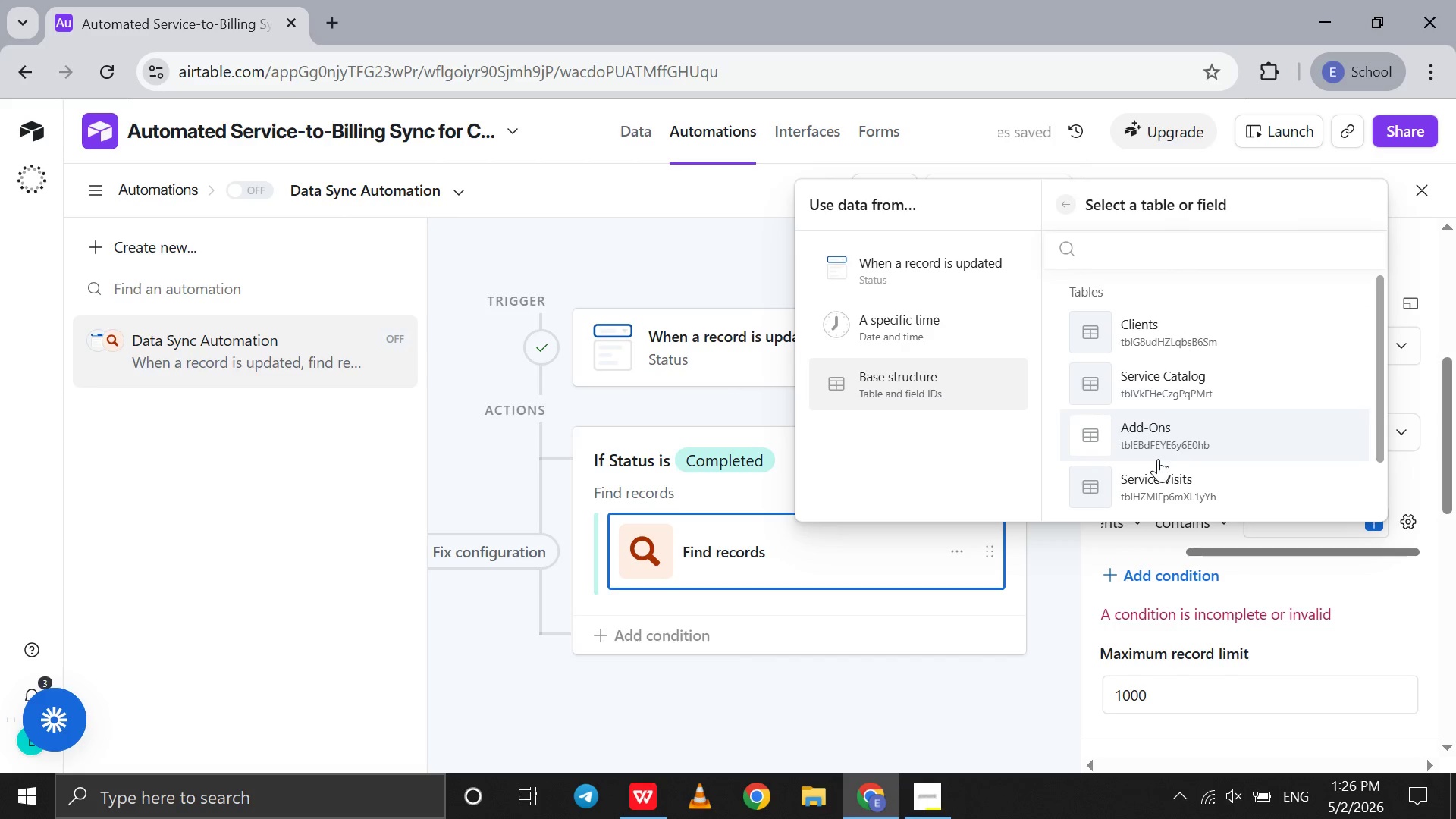 
scroll: coordinate [1158, 459], scroll_direction: down, amount: 52.0
 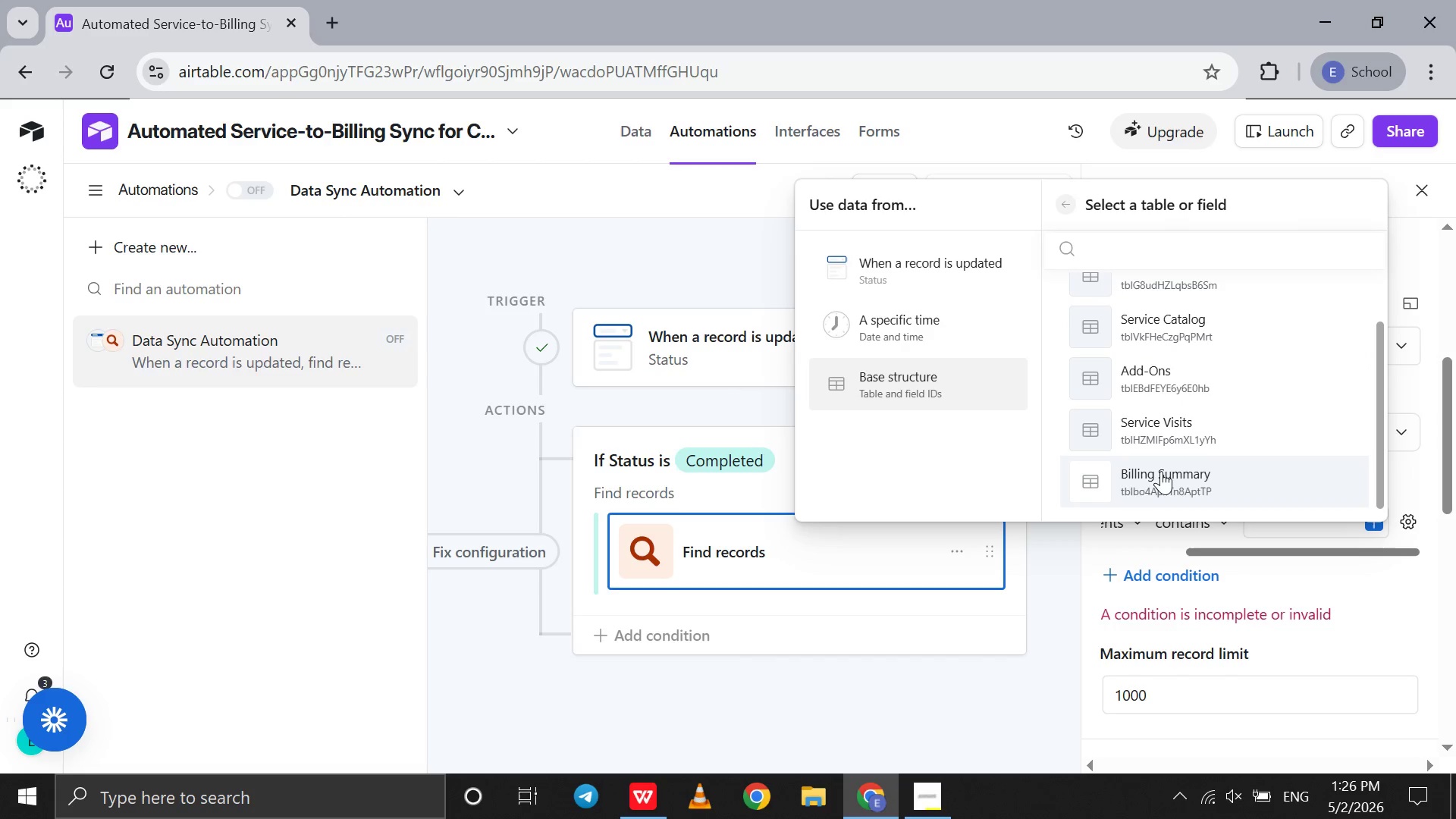 
left_click([1161, 471])
 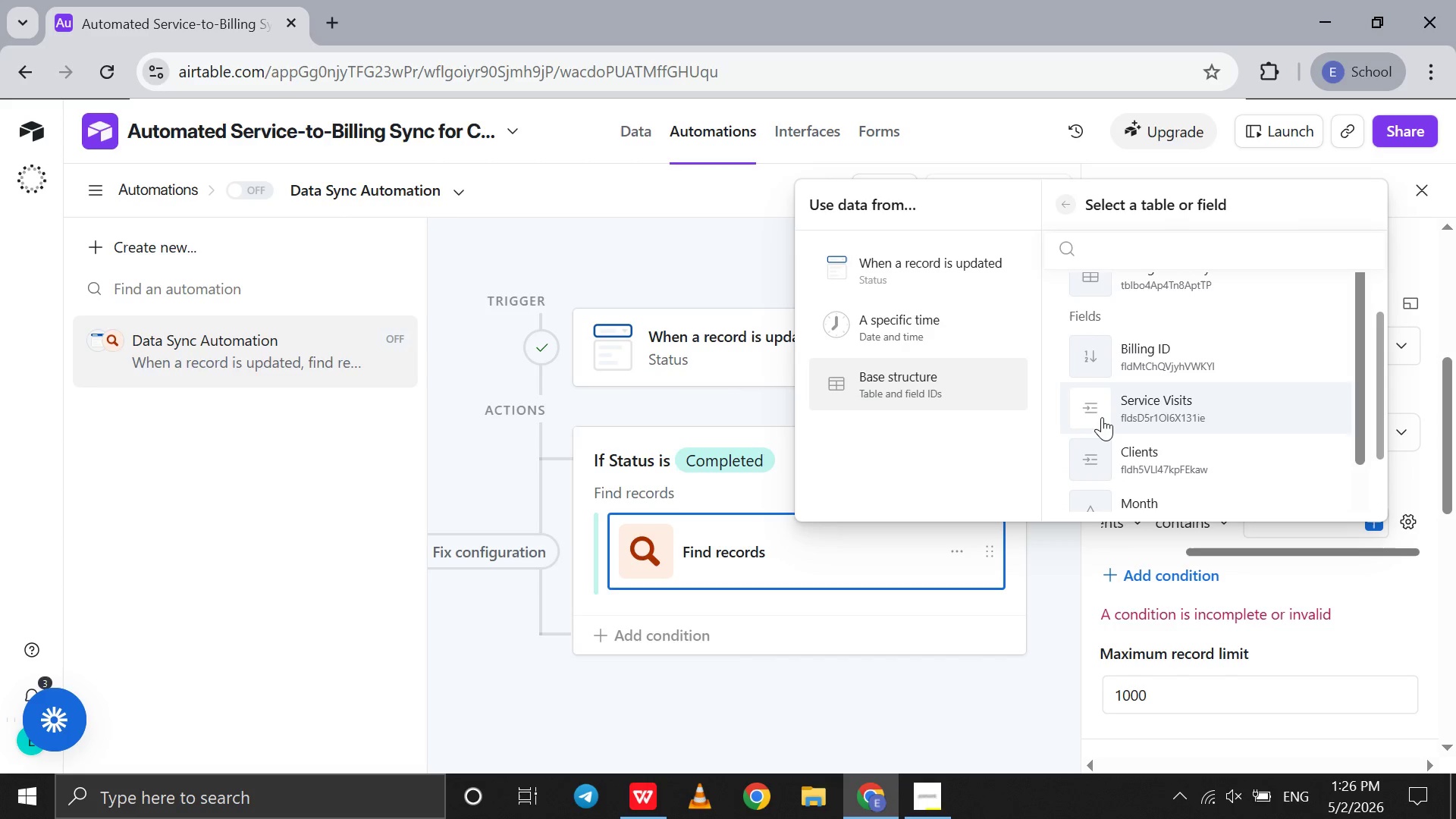 
scroll: coordinate [1102, 417], scroll_direction: down, amount: 92.0
 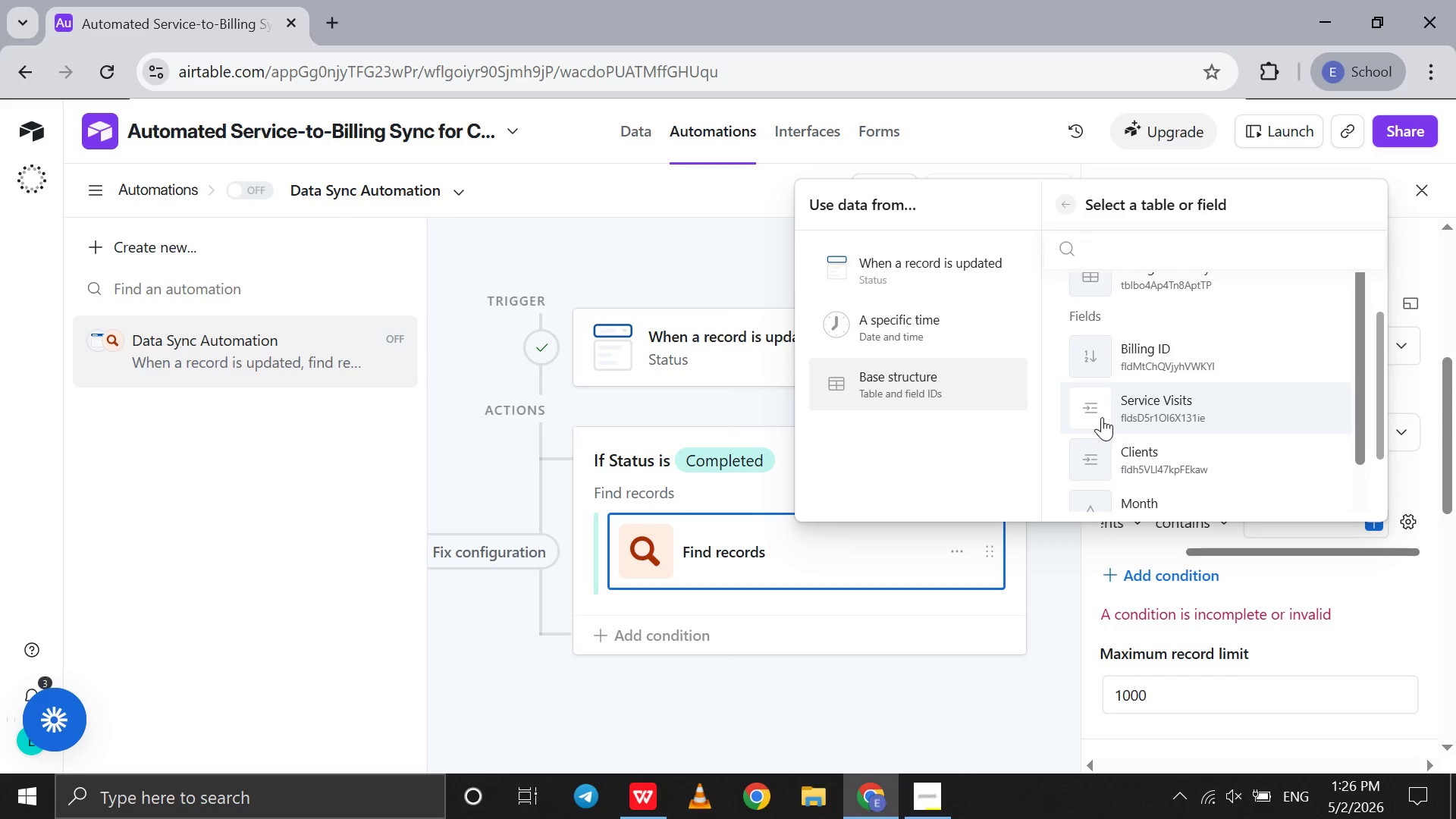 
scroll: coordinate [1102, 417], scroll_direction: up, amount: 8.0
 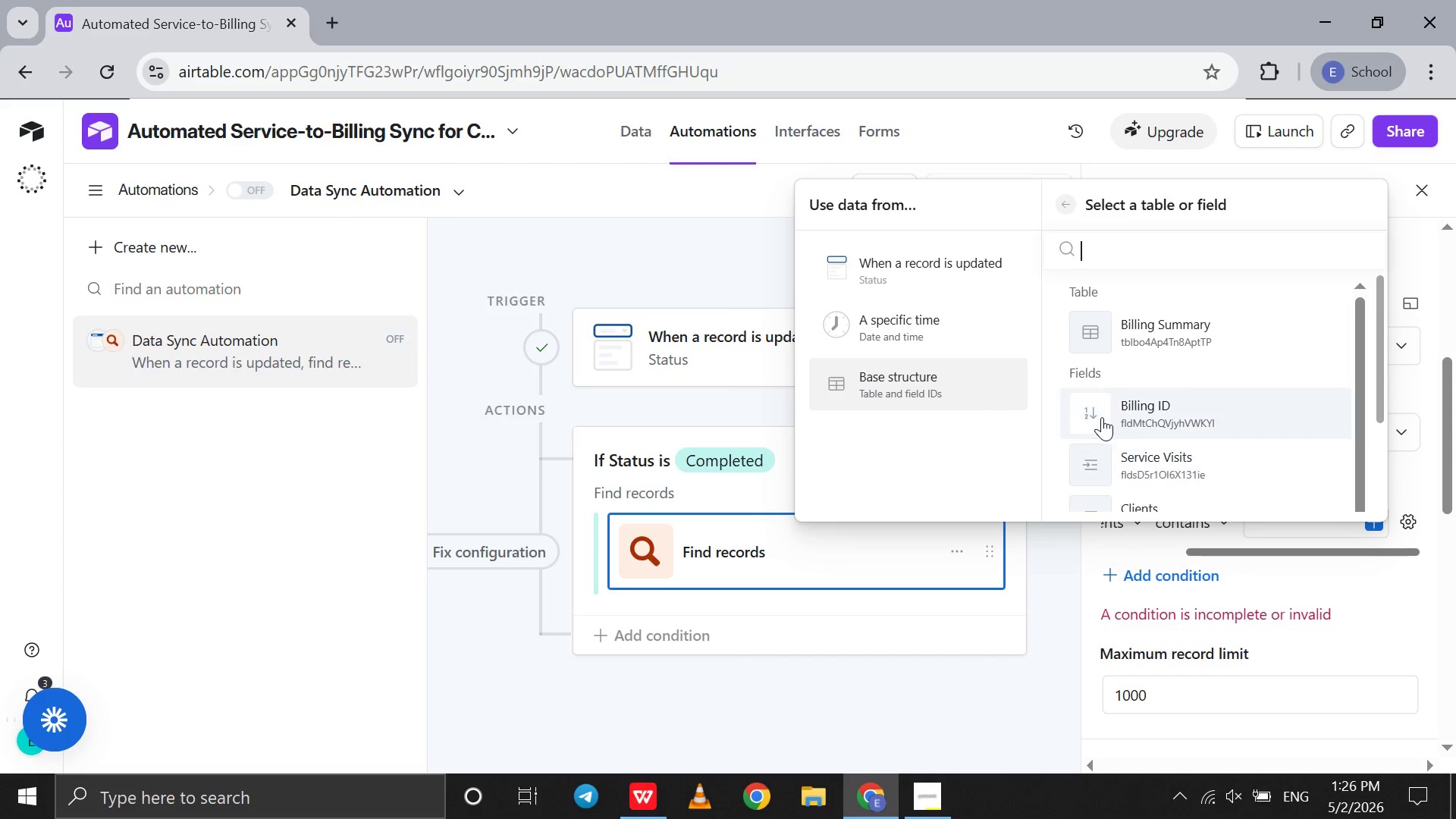 
type(cl)
 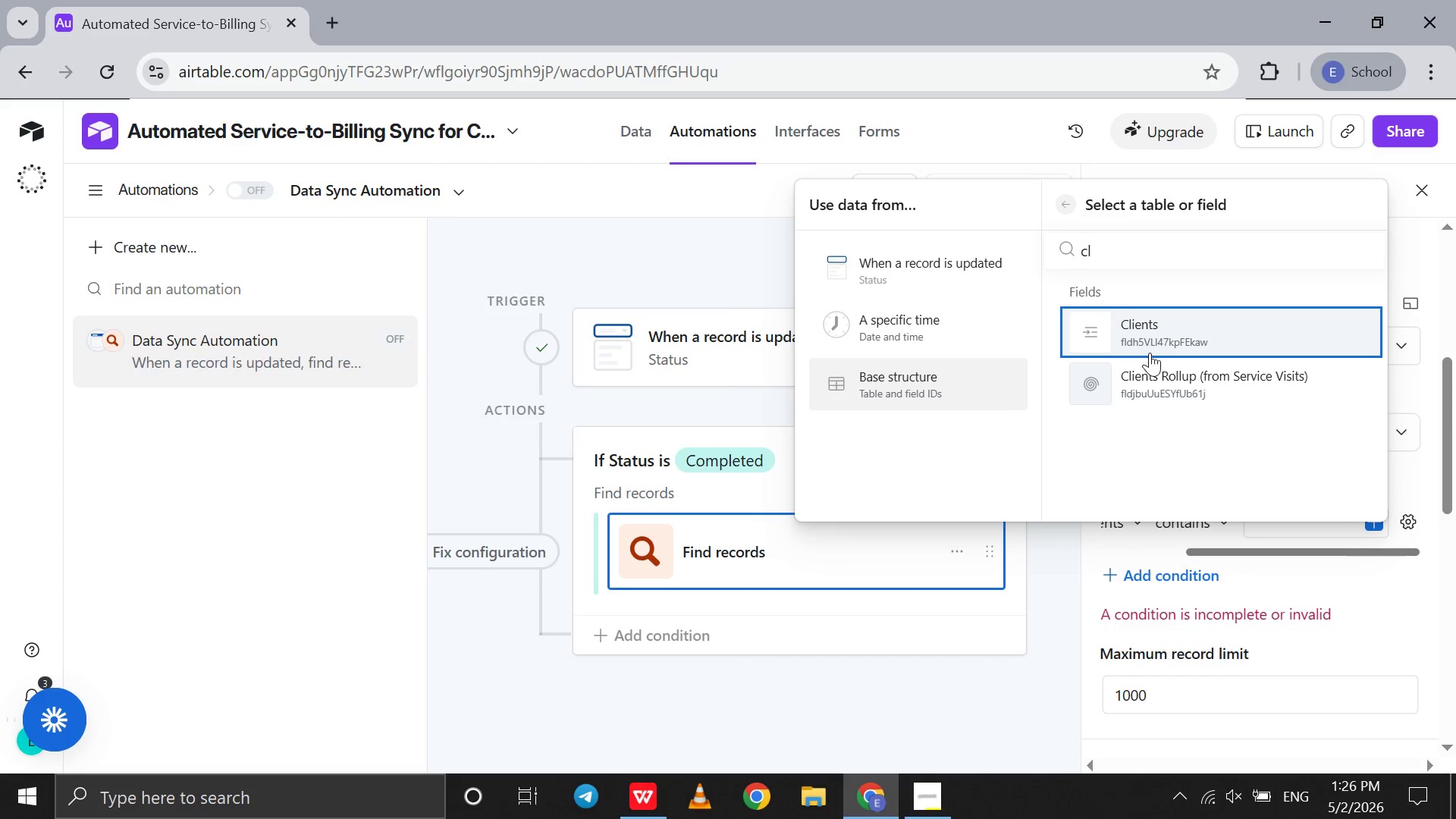 
left_click([1150, 357])
 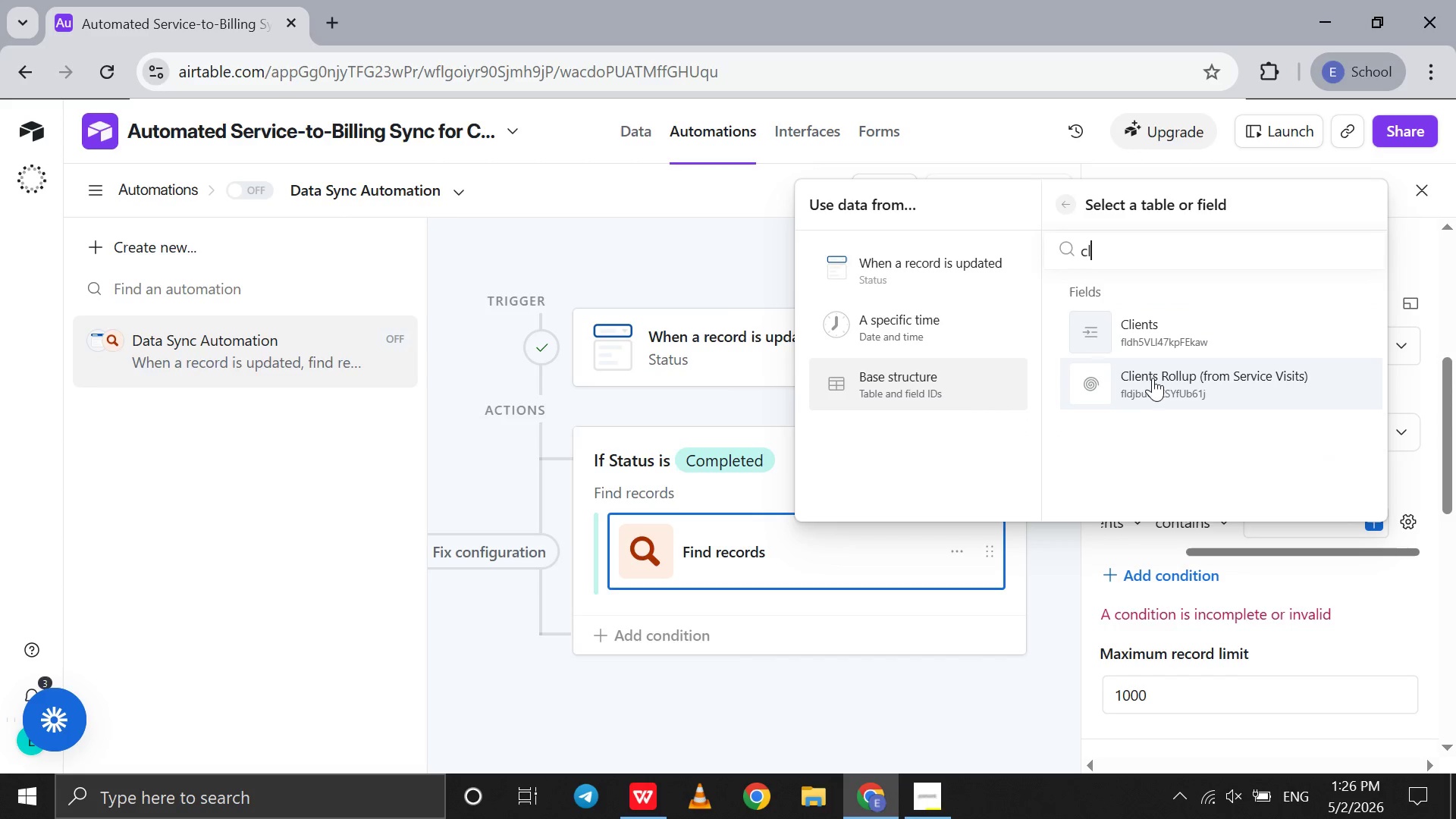 
left_click([1153, 381])
 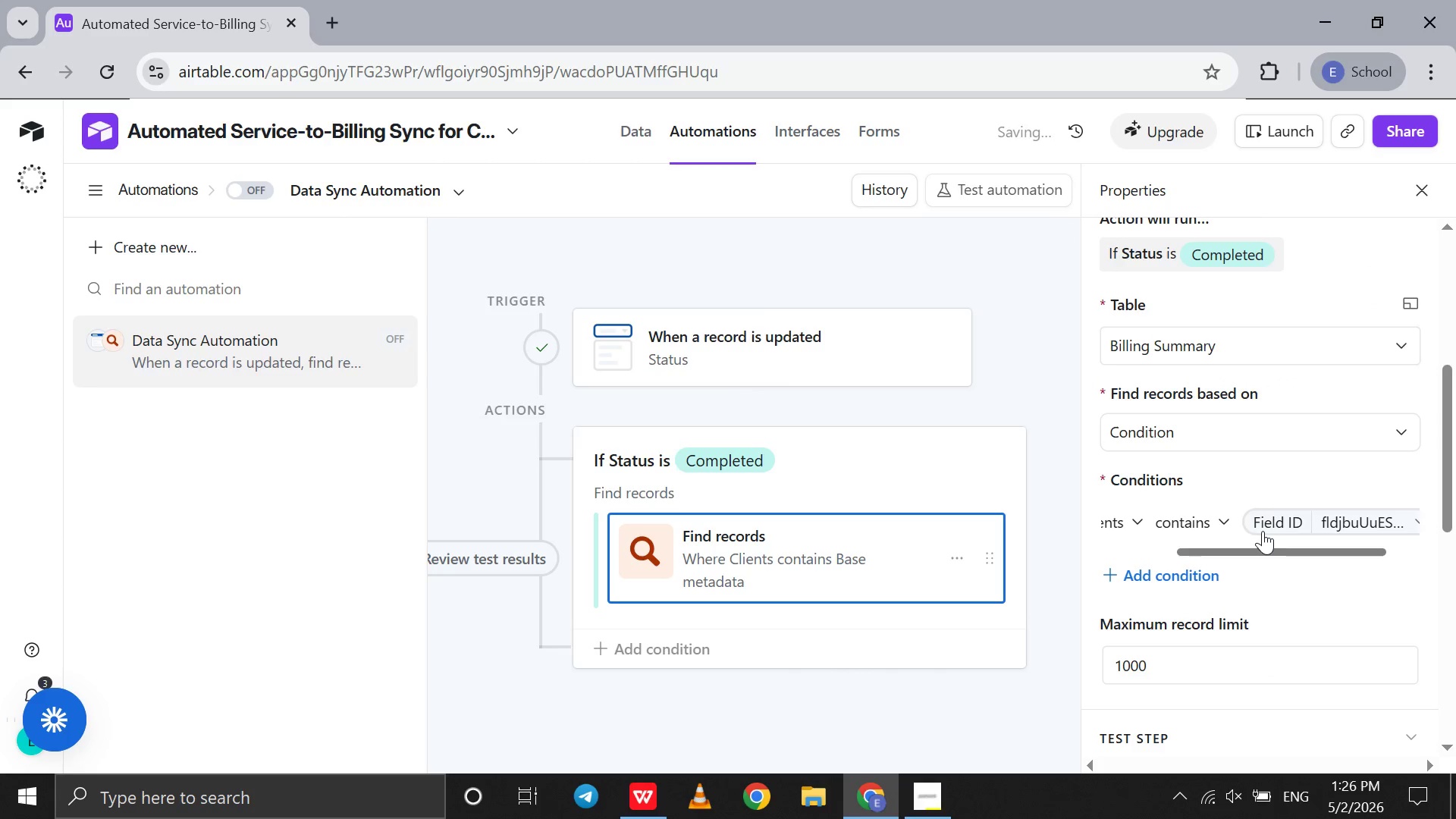 
scroll: coordinate [1263, 531], scroll_direction: down, amount: 2.0
 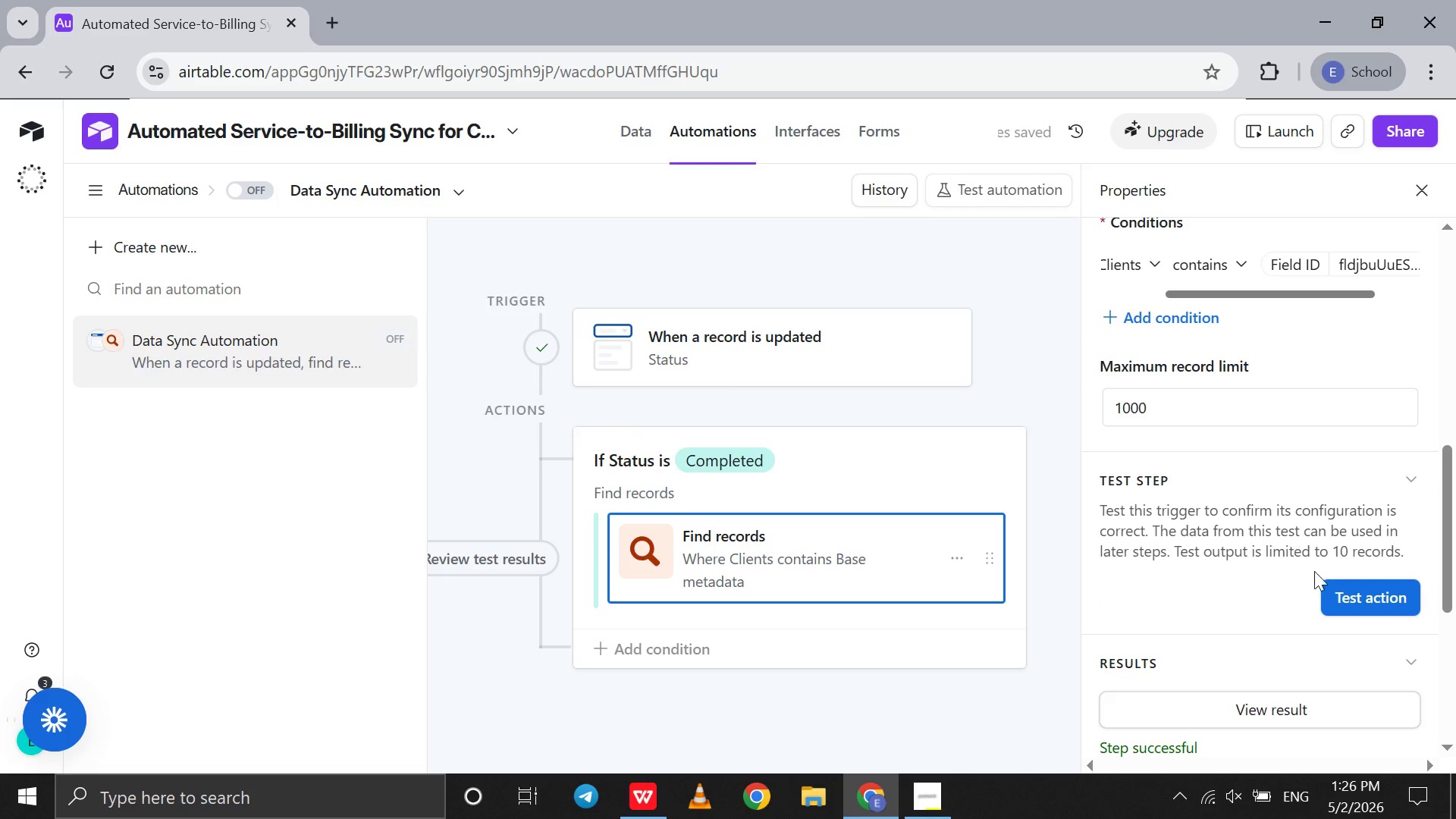 
left_click([1333, 583])
 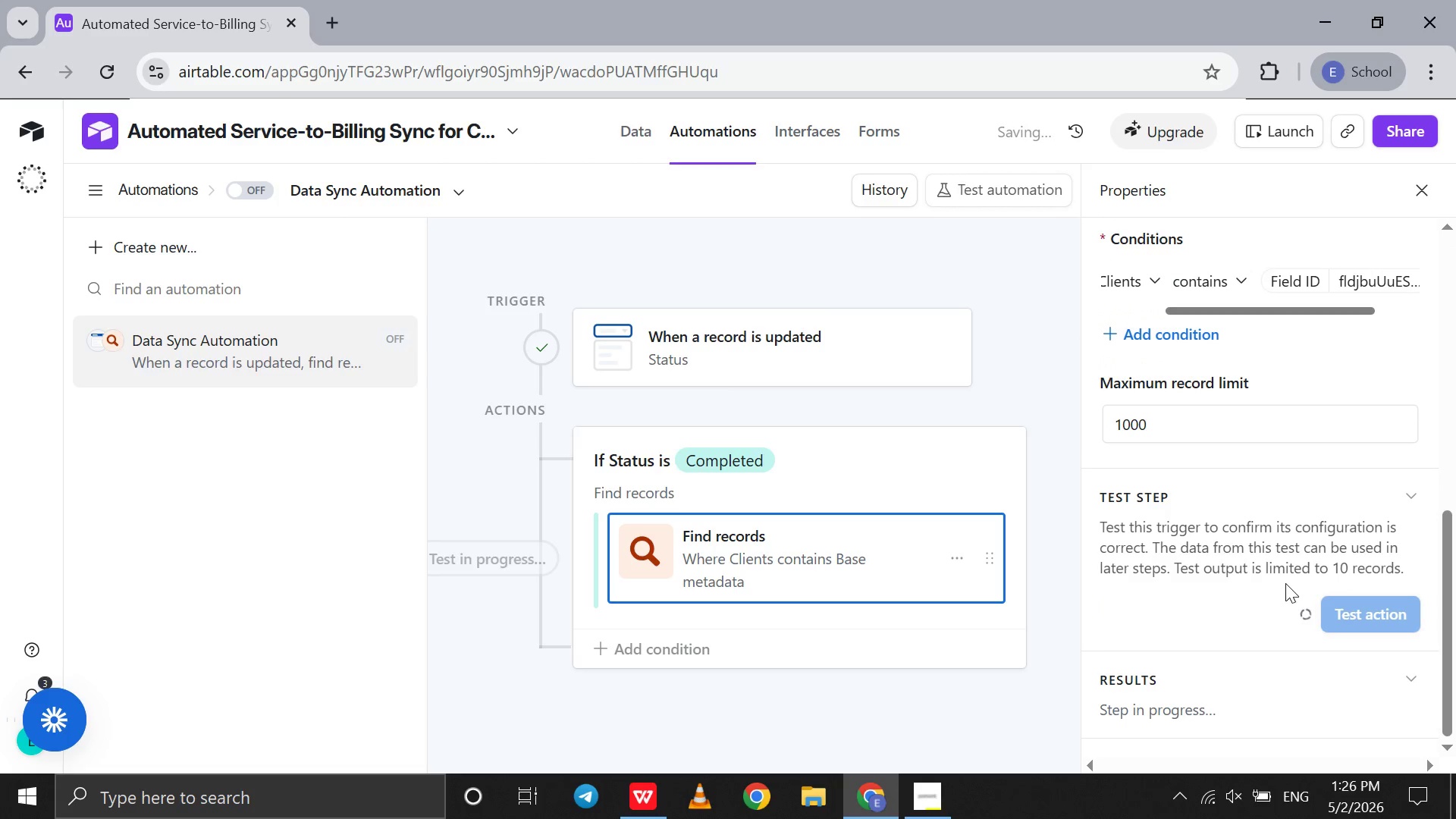 
mouse_move([1184, 626])
 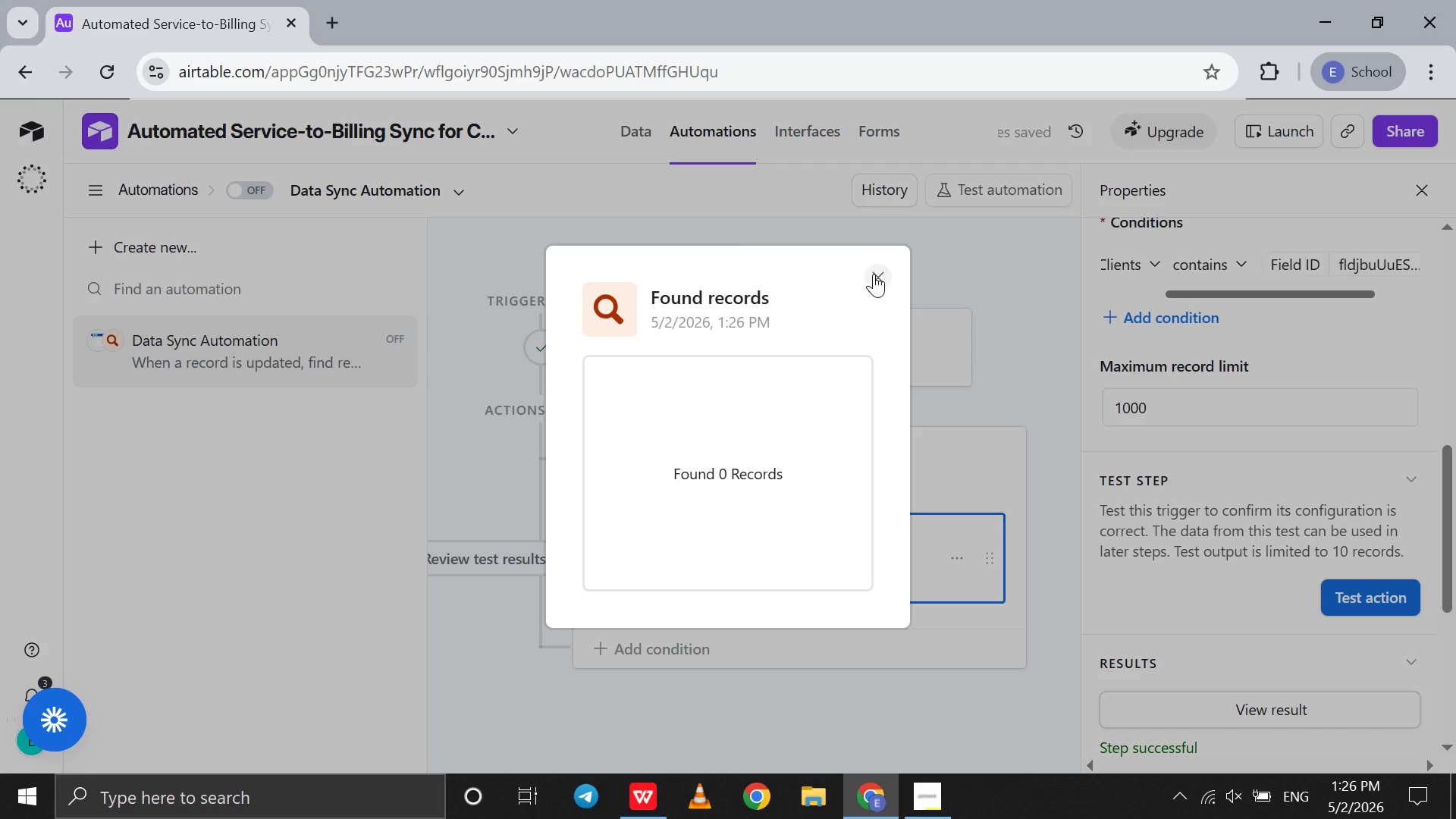 
left_click([874, 273])
 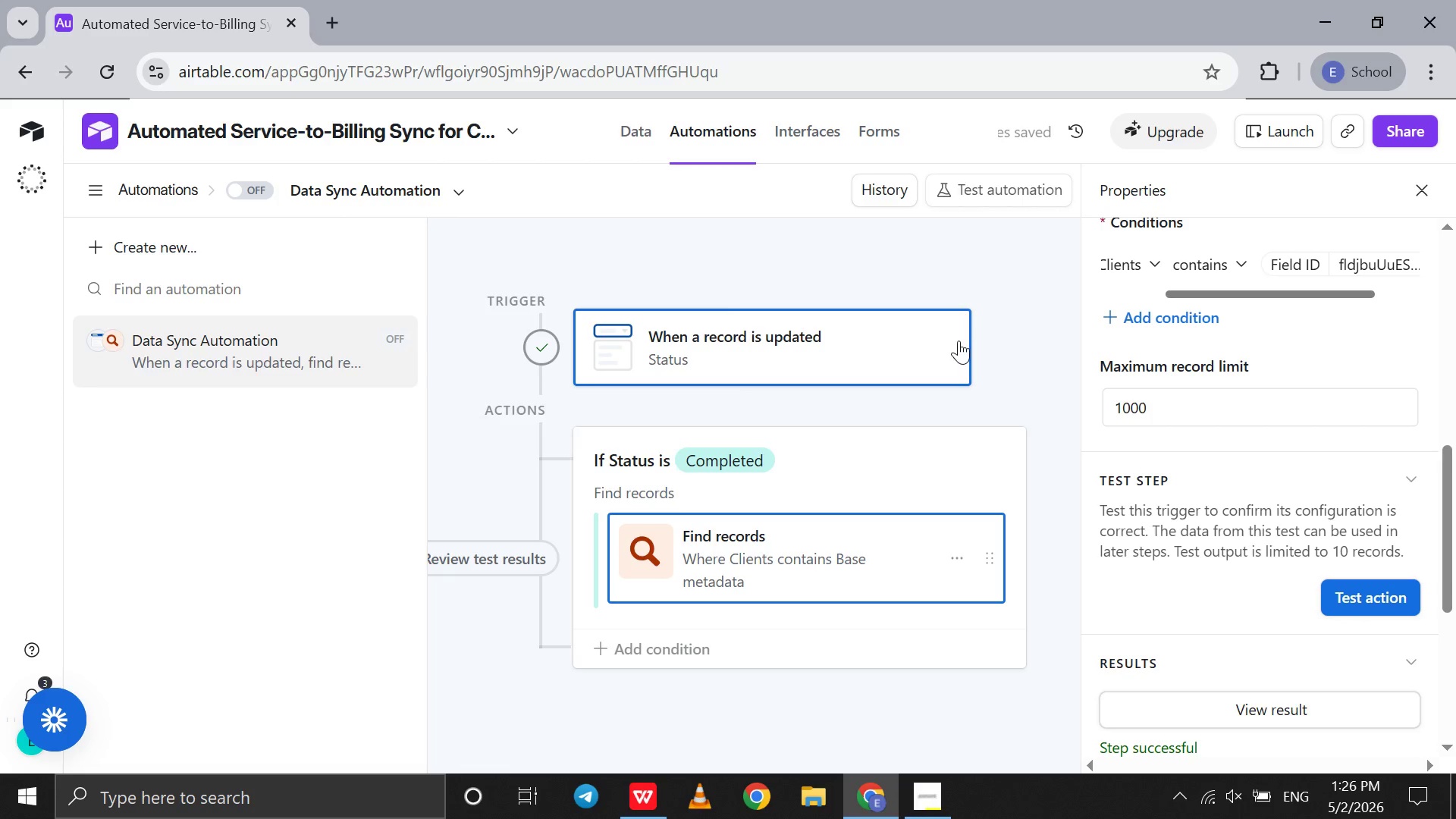 
left_click([923, 350])
 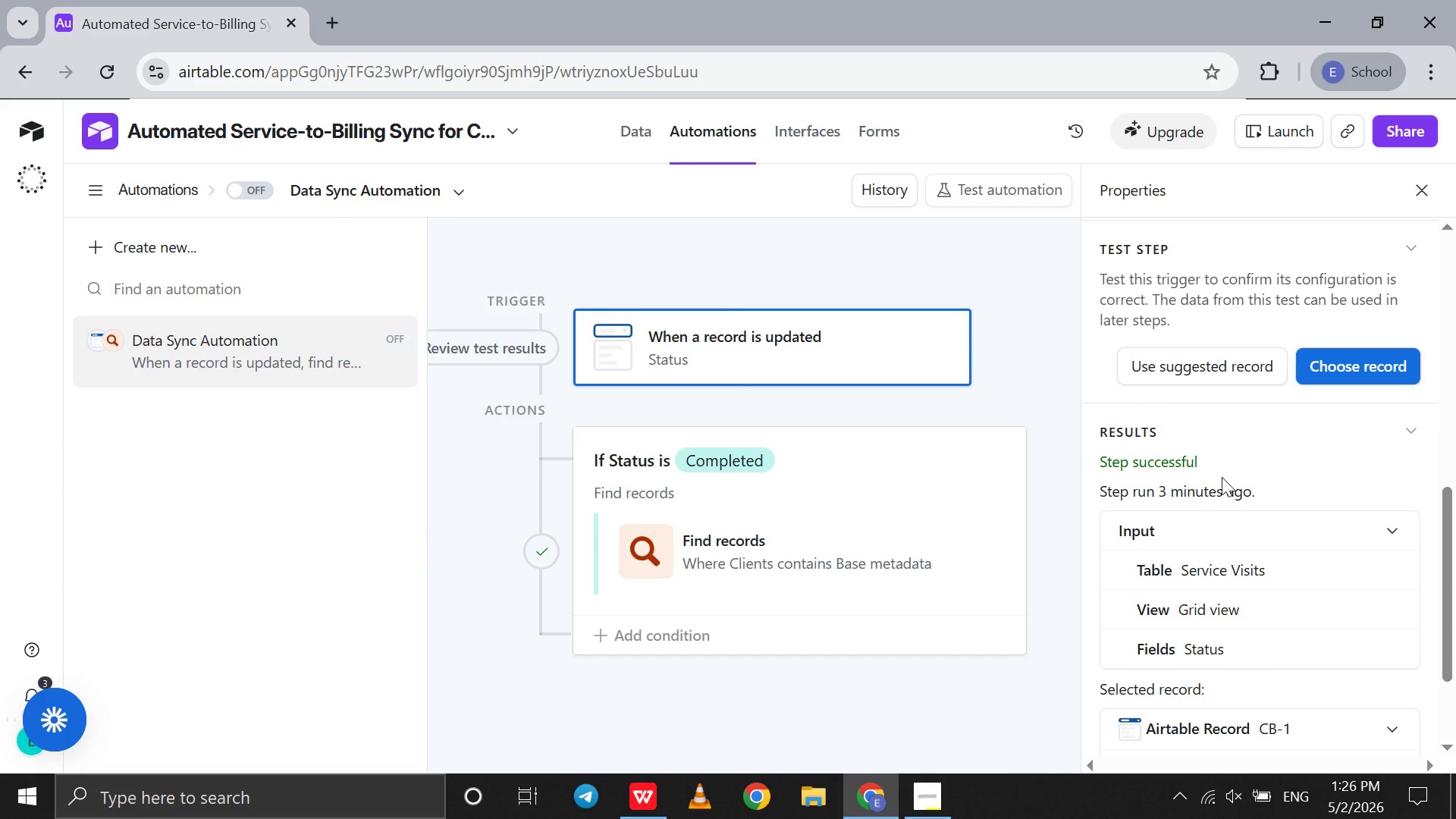 
scroll: coordinate [1222, 479], scroll_direction: down, amount: 3.0
 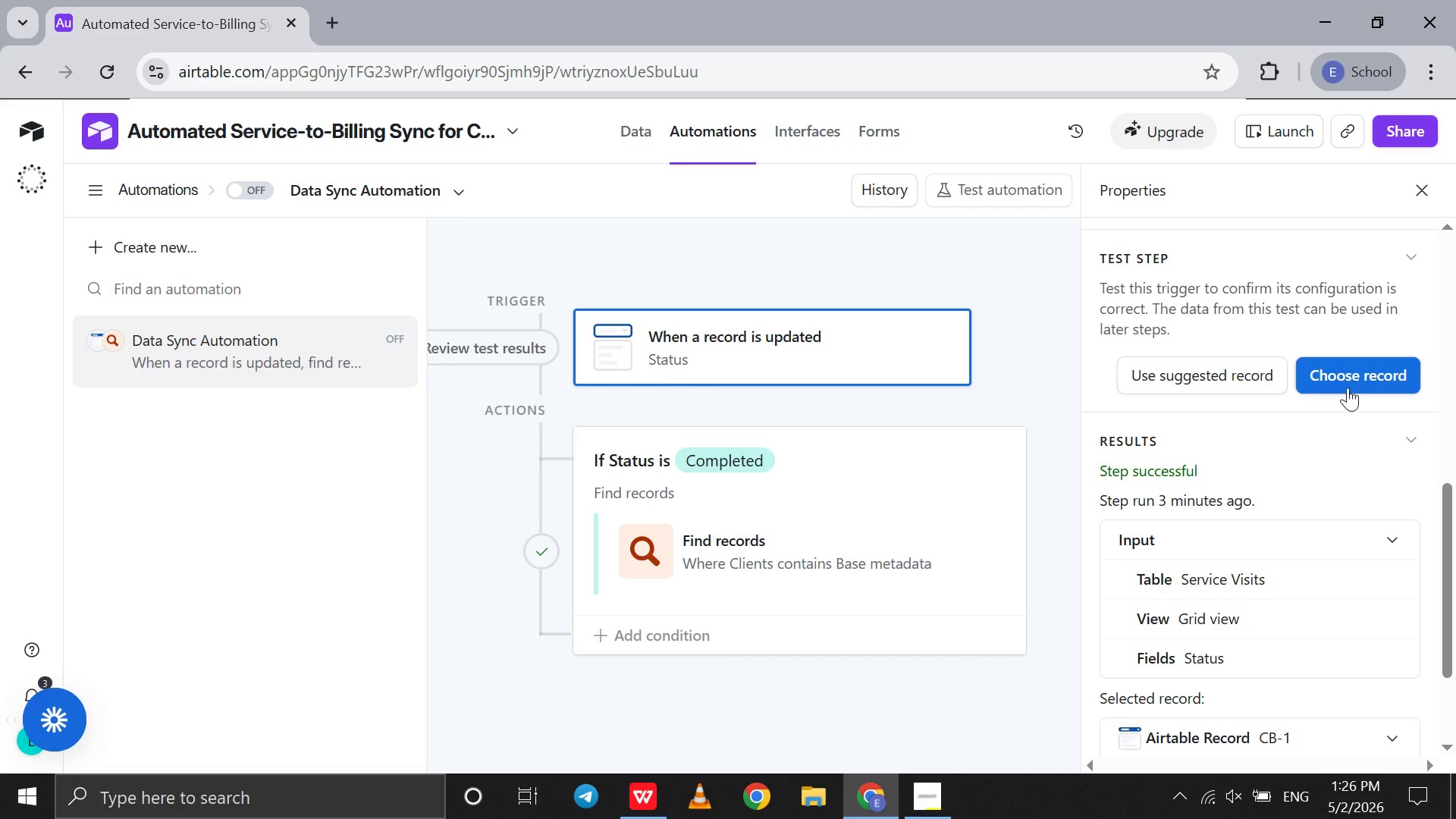 
left_click([1348, 388])
 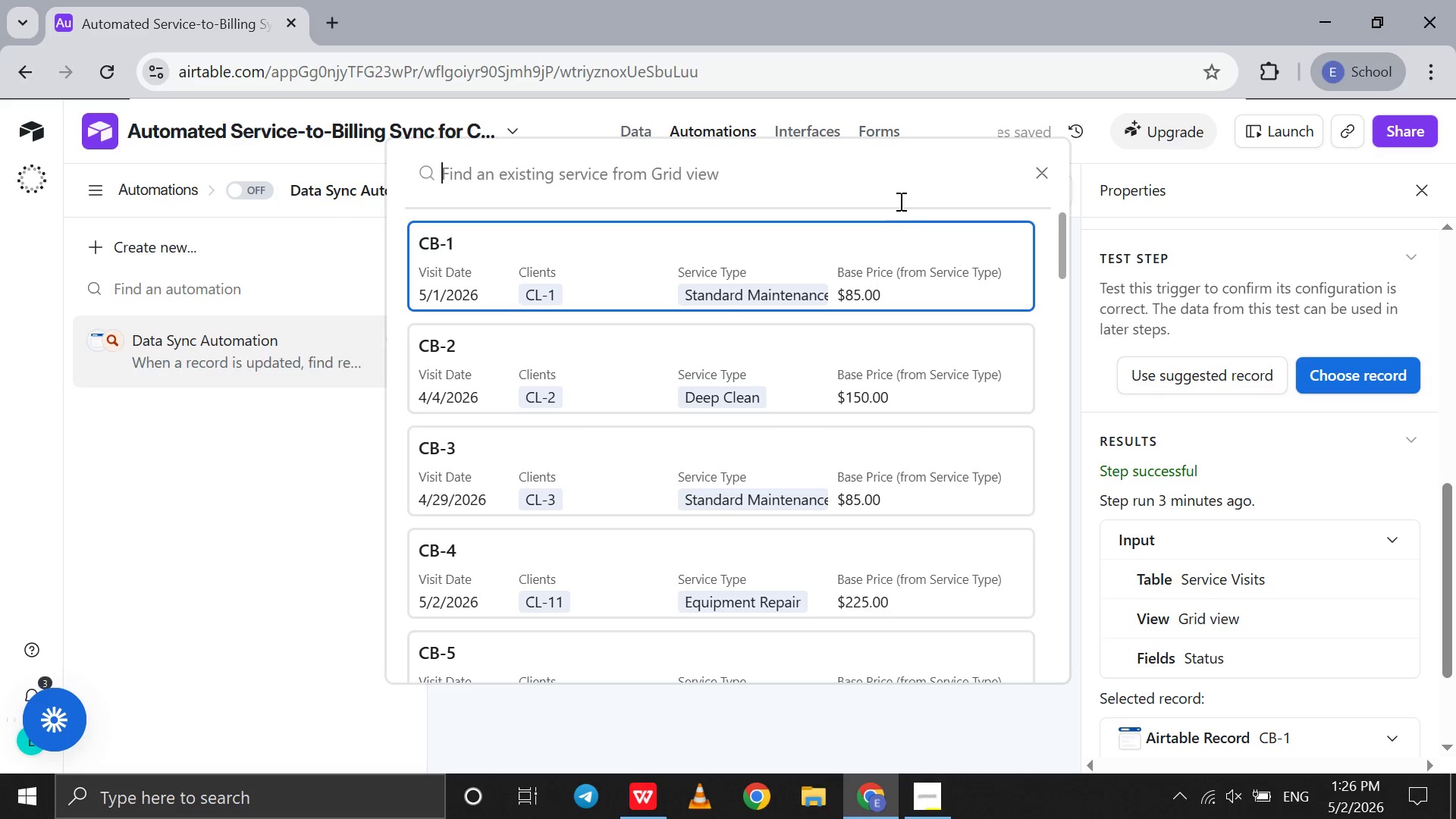 
left_click([899, 241])
 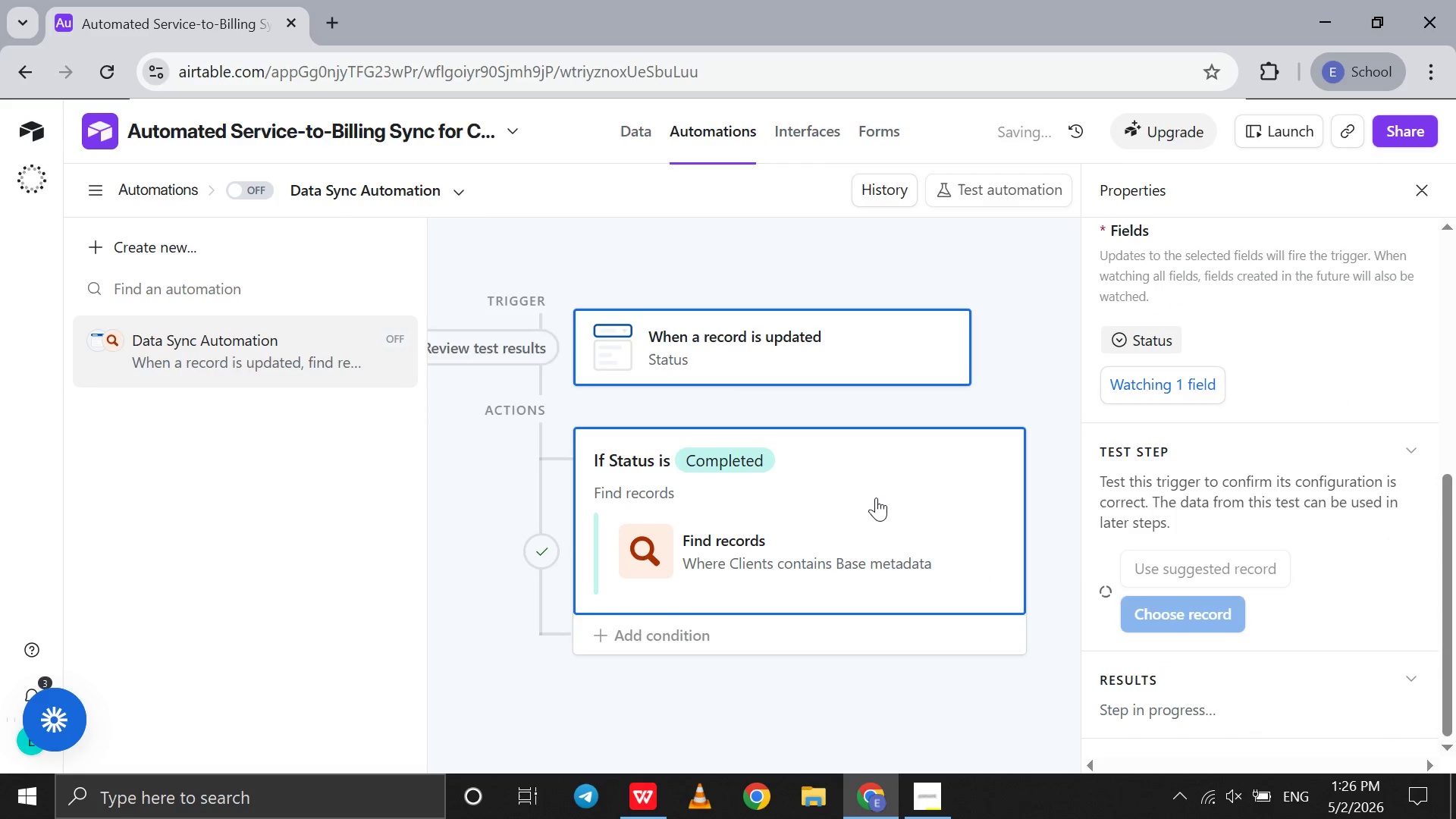 
left_click([876, 497])
 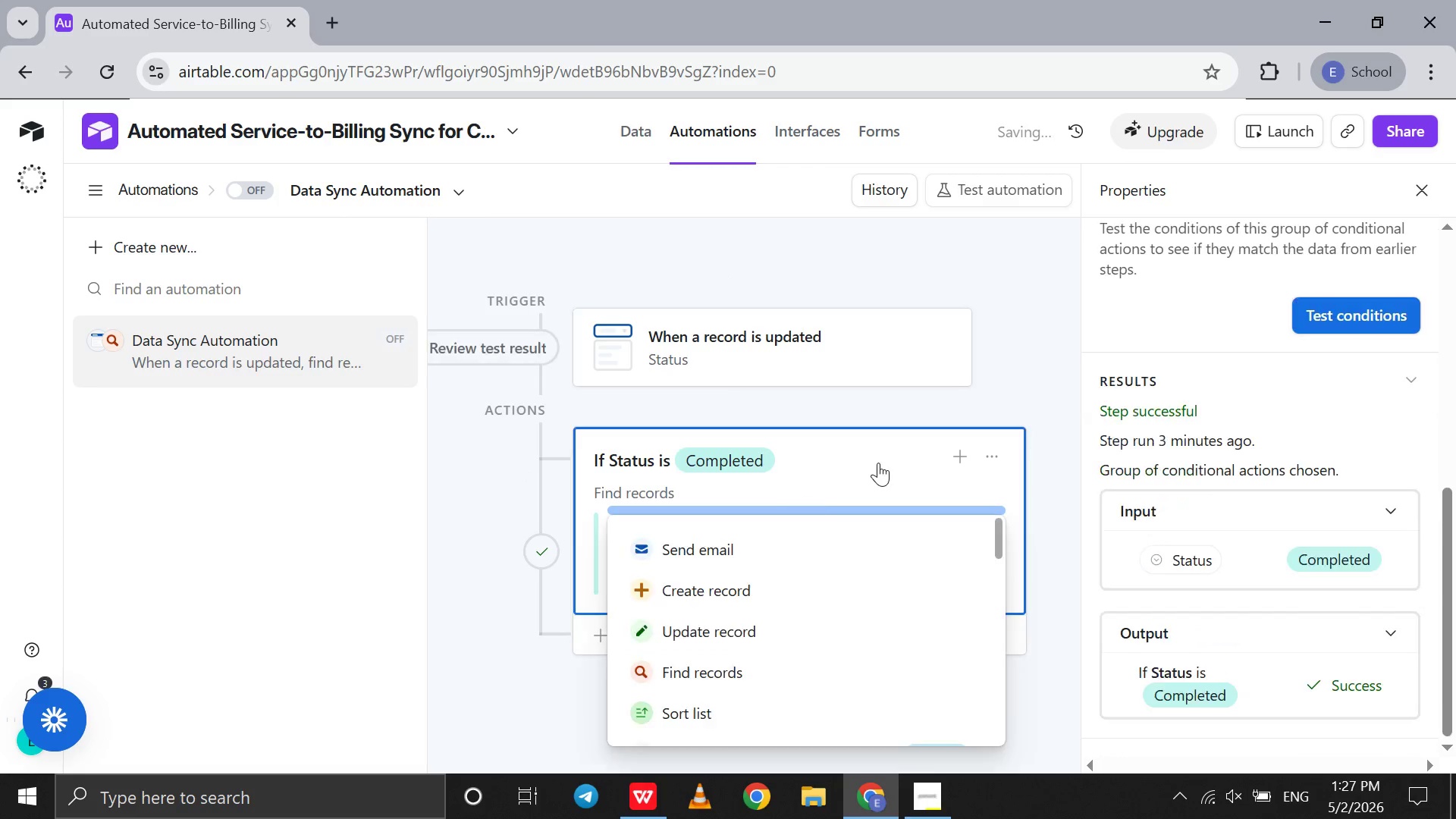 
left_click([878, 463])
 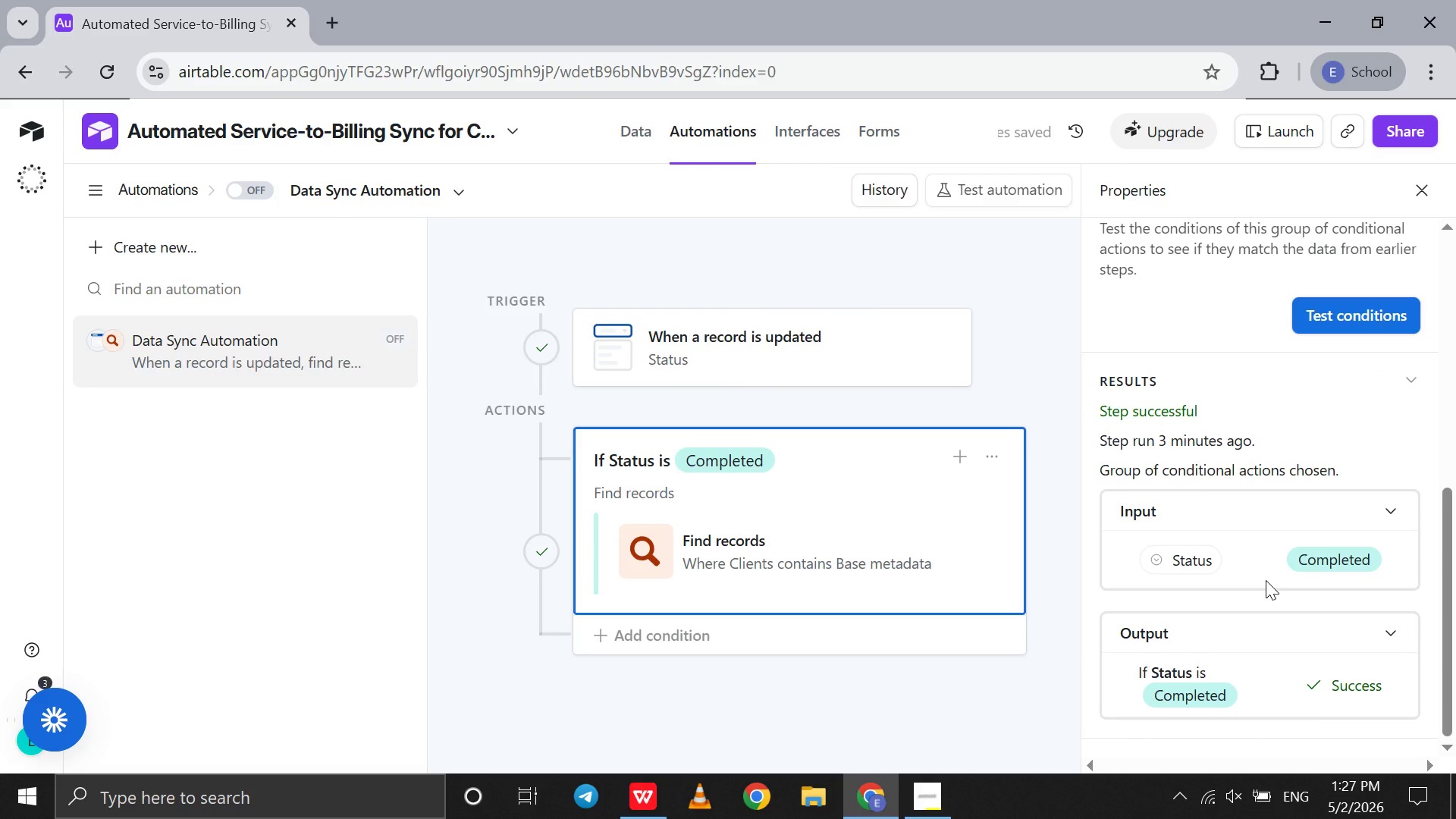 
scroll: coordinate [1266, 580], scroll_direction: down, amount: 5.0
 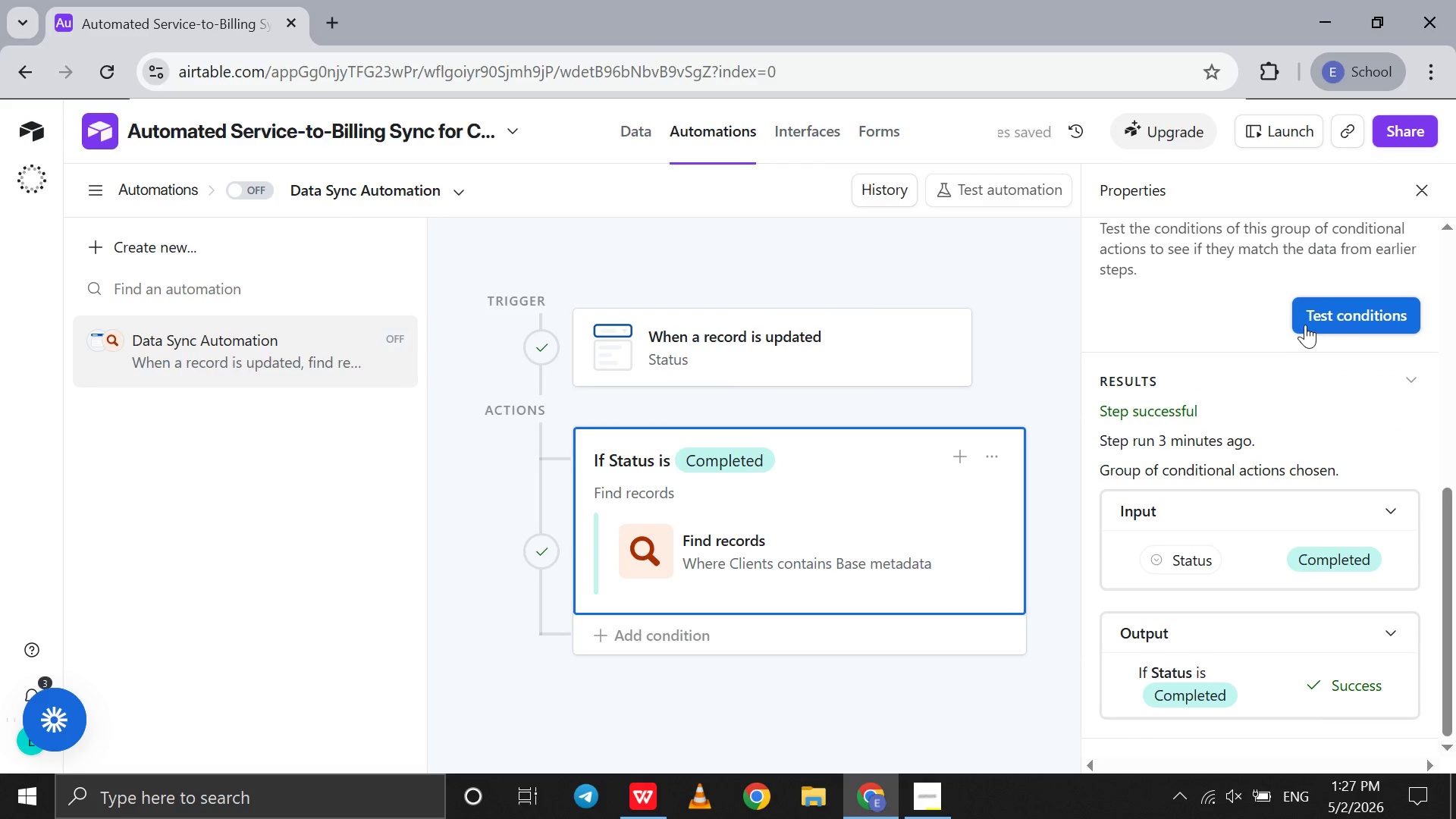 
left_click([1305, 325])
 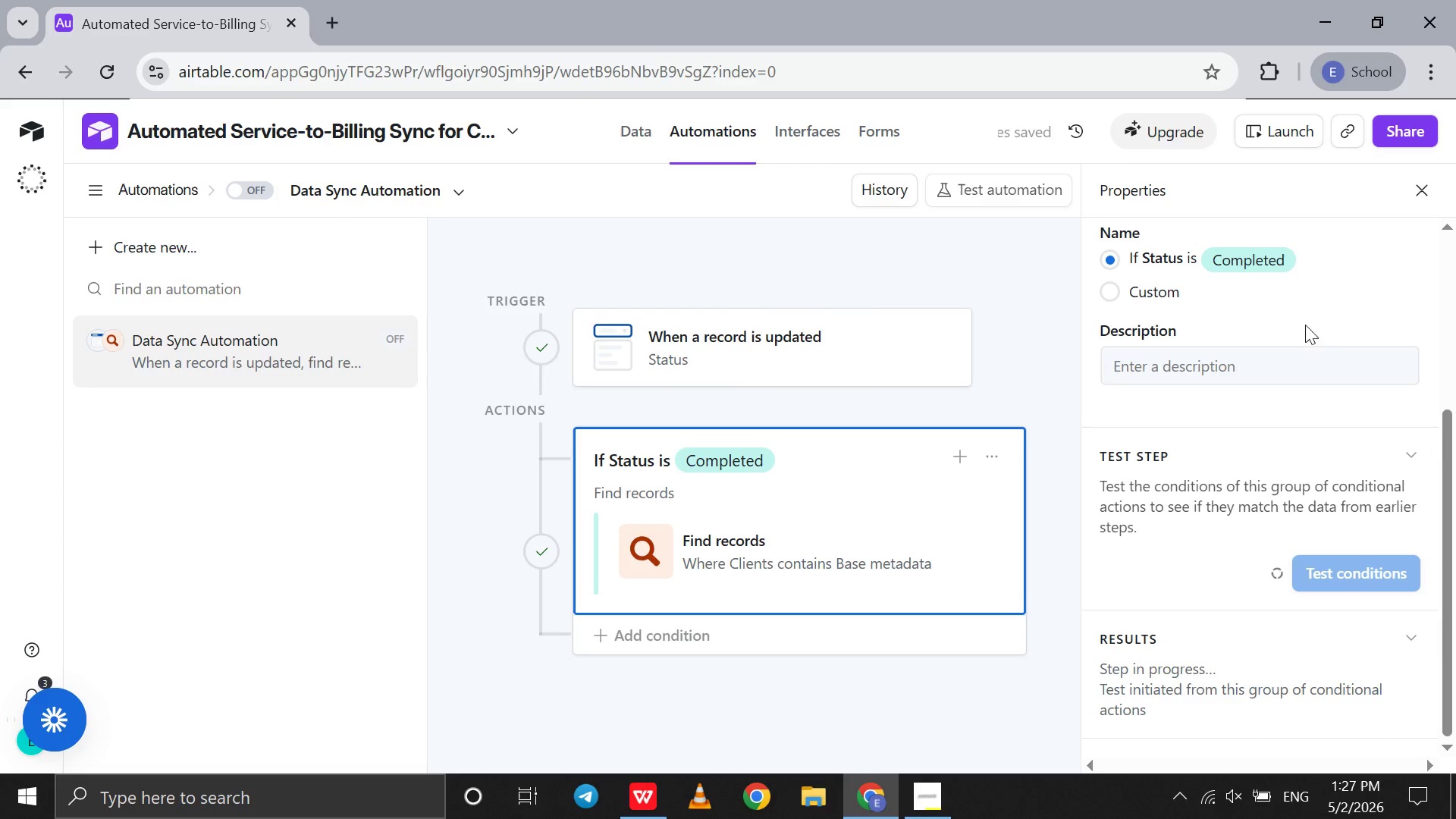 
scroll: coordinate [1209, 457], scroll_direction: down, amount: 7.0
 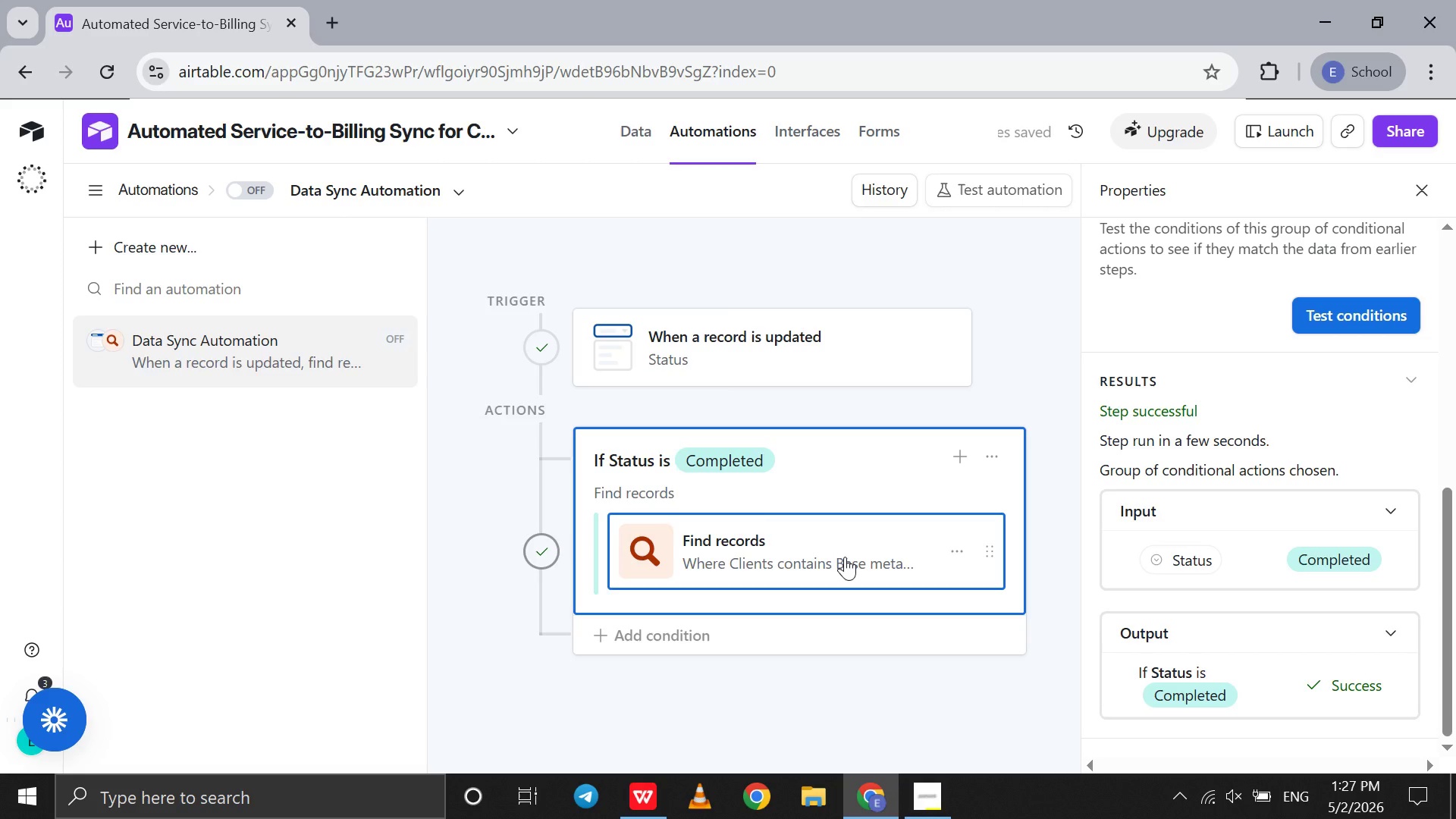 
left_click([845, 557])
 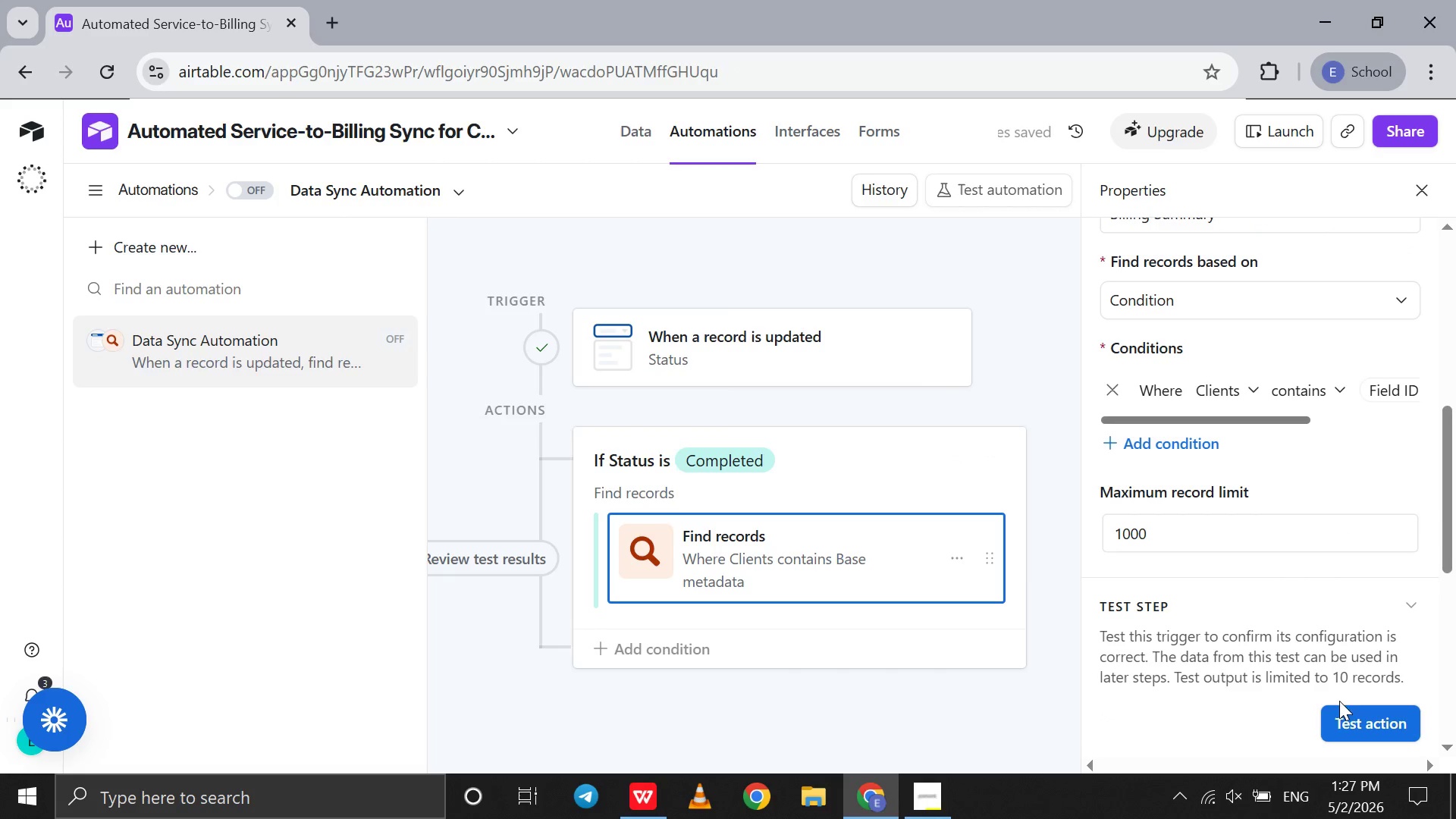 
left_click([1337, 715])
 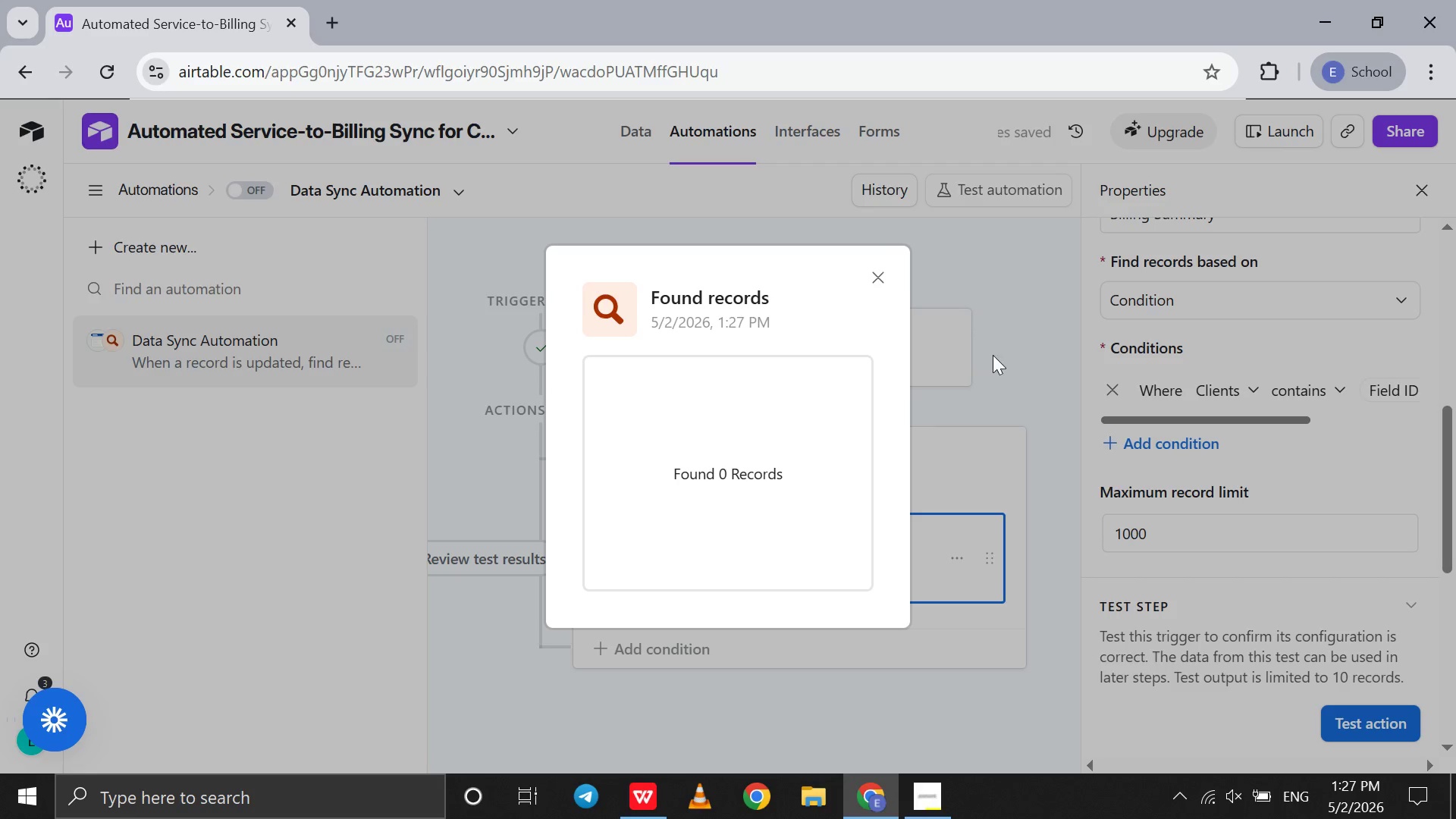 
wait(5.89)
 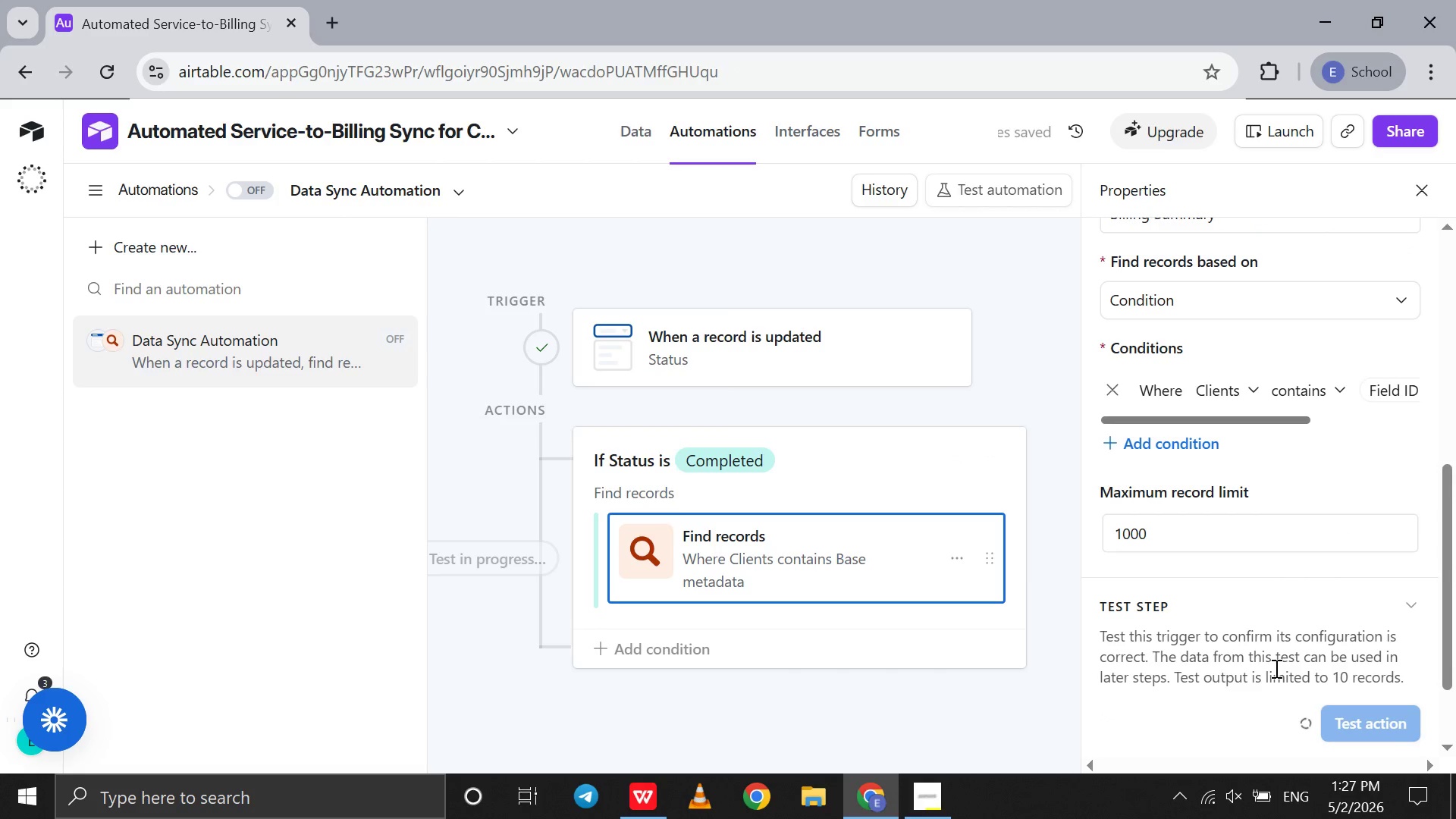 
left_click([883, 274])
 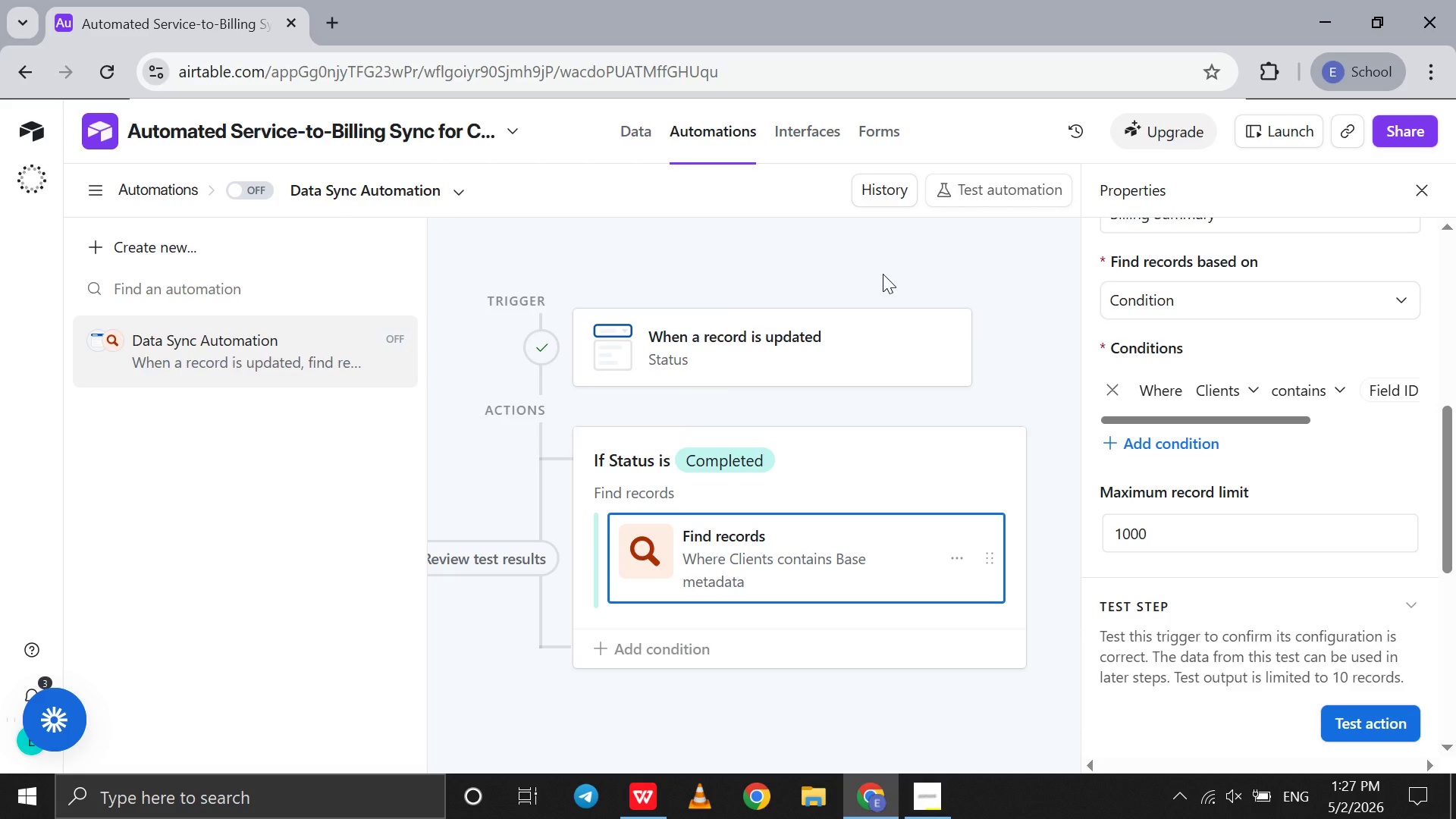 
wait(6.09)
 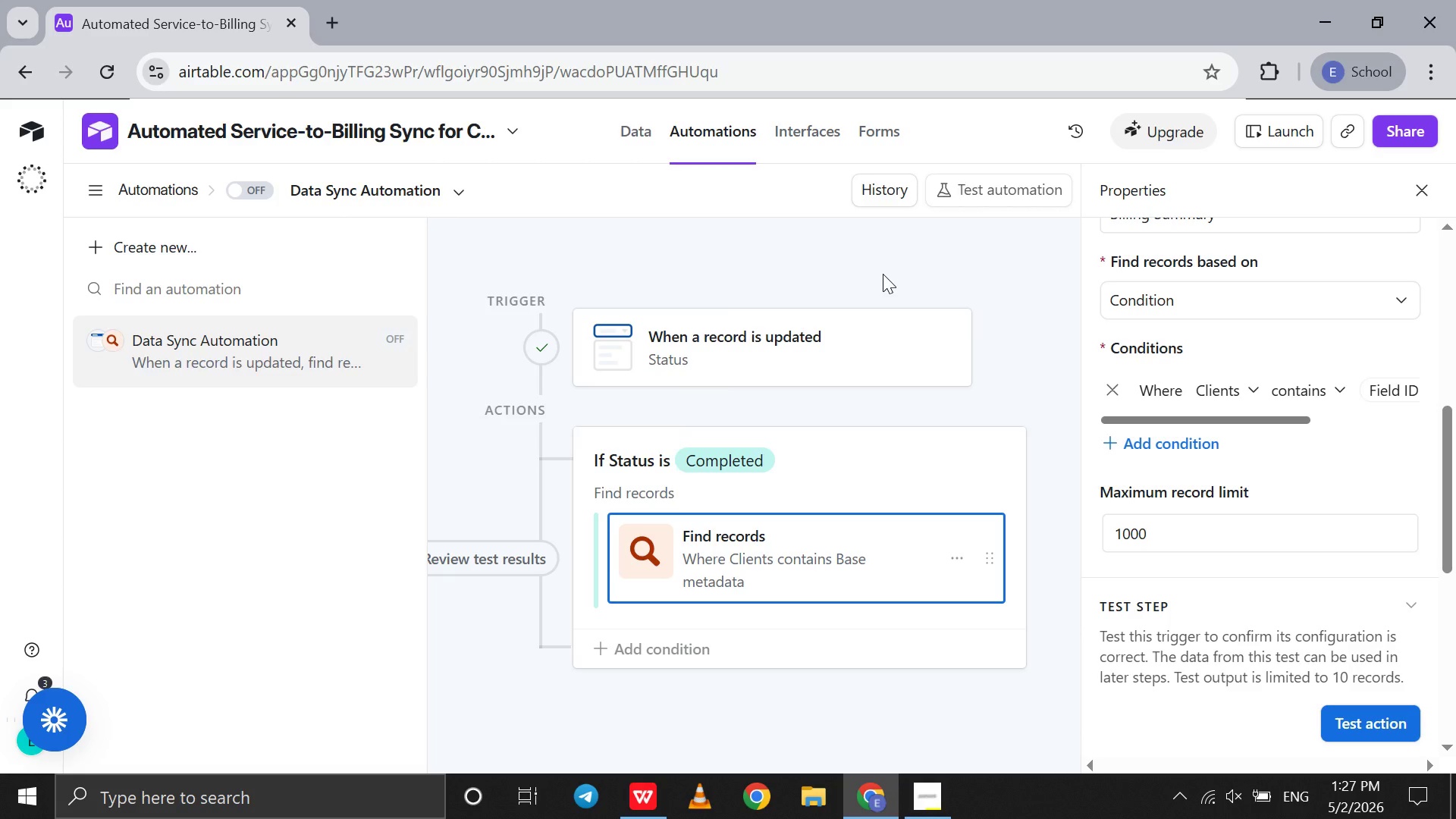 
left_click([639, 126])
 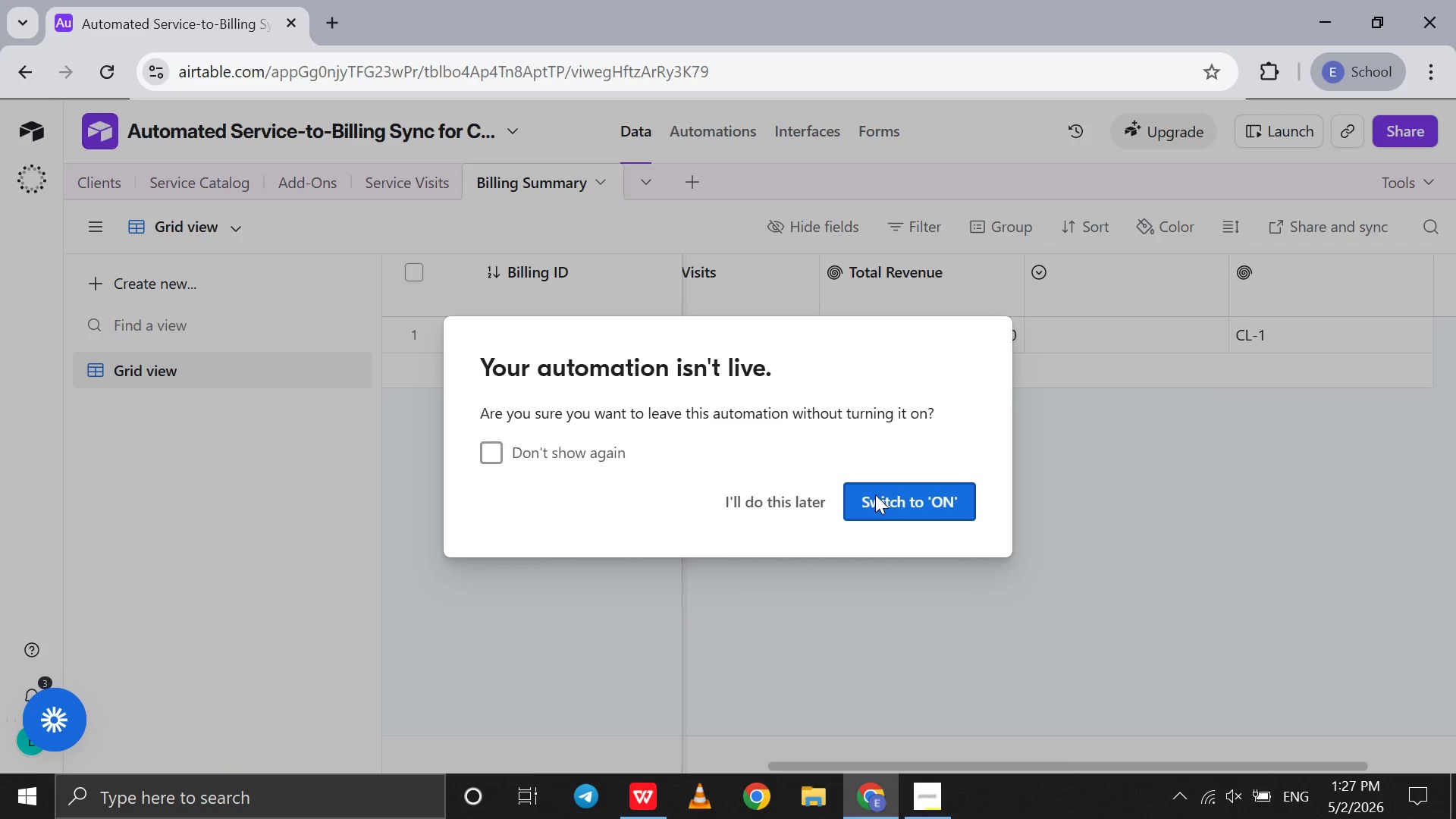 
left_click([813, 503])
 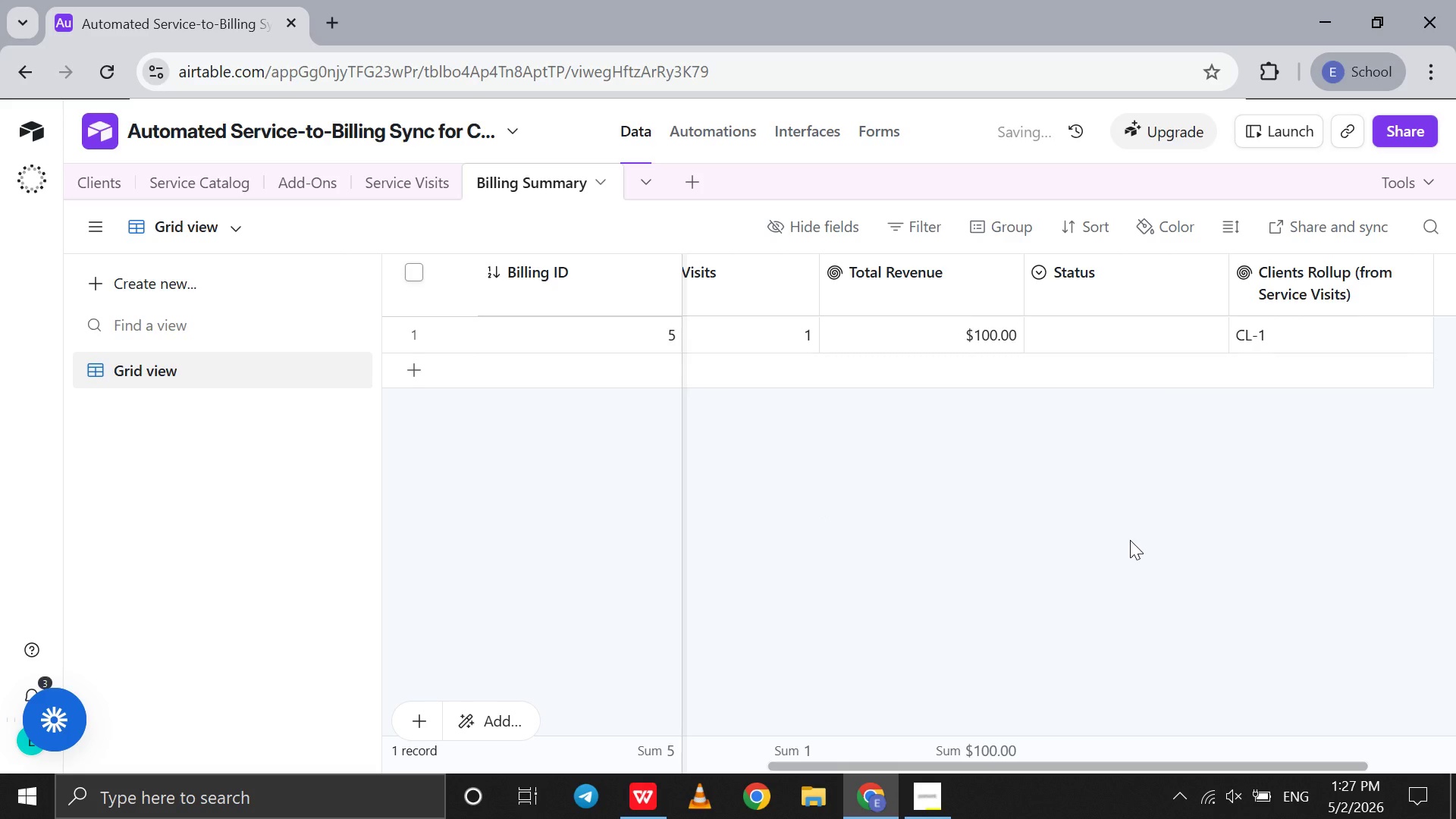 
scroll: coordinate [1130, 540], scroll_direction: up, amount: 8.0
 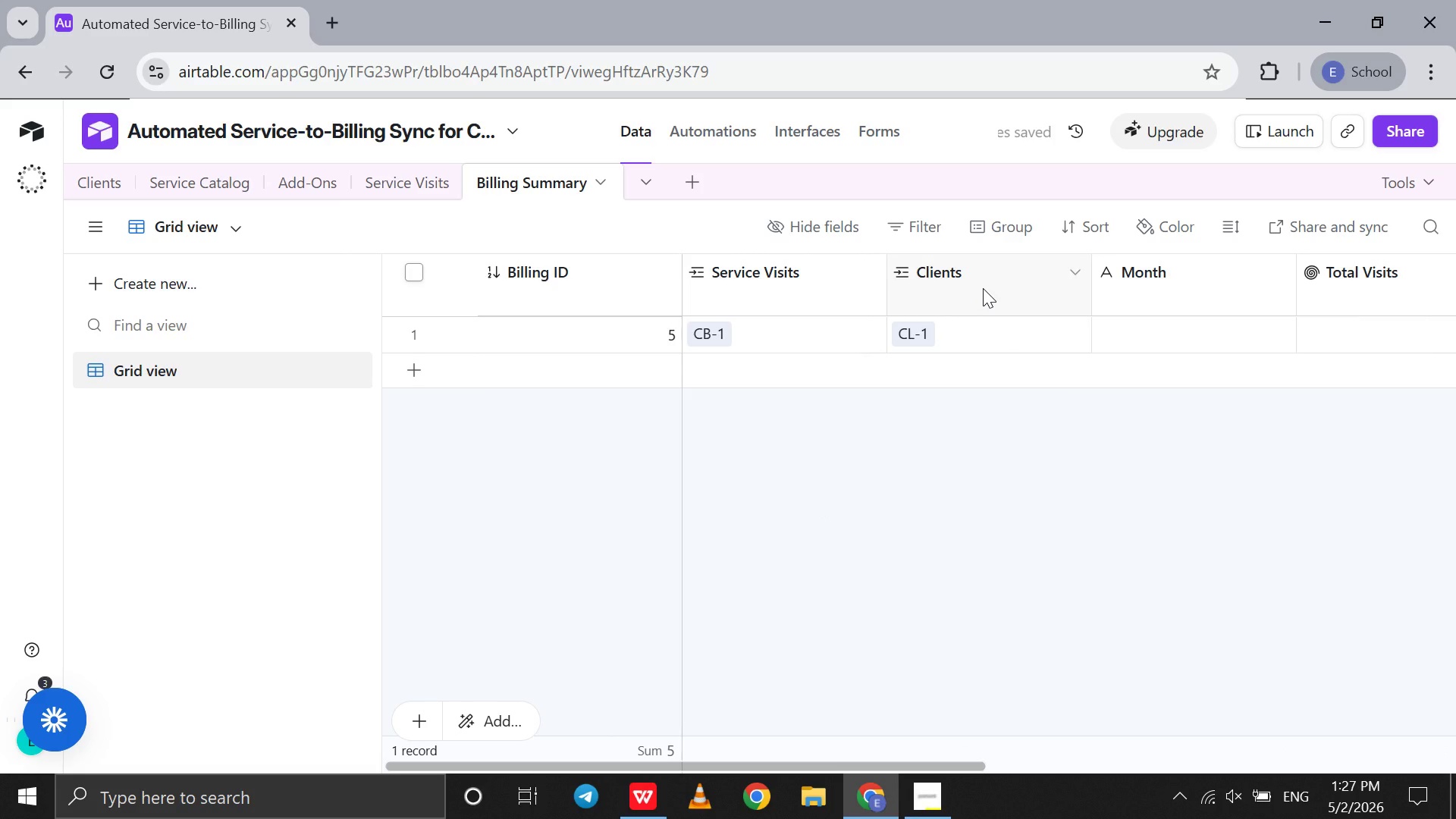 
double_click([983, 288])
 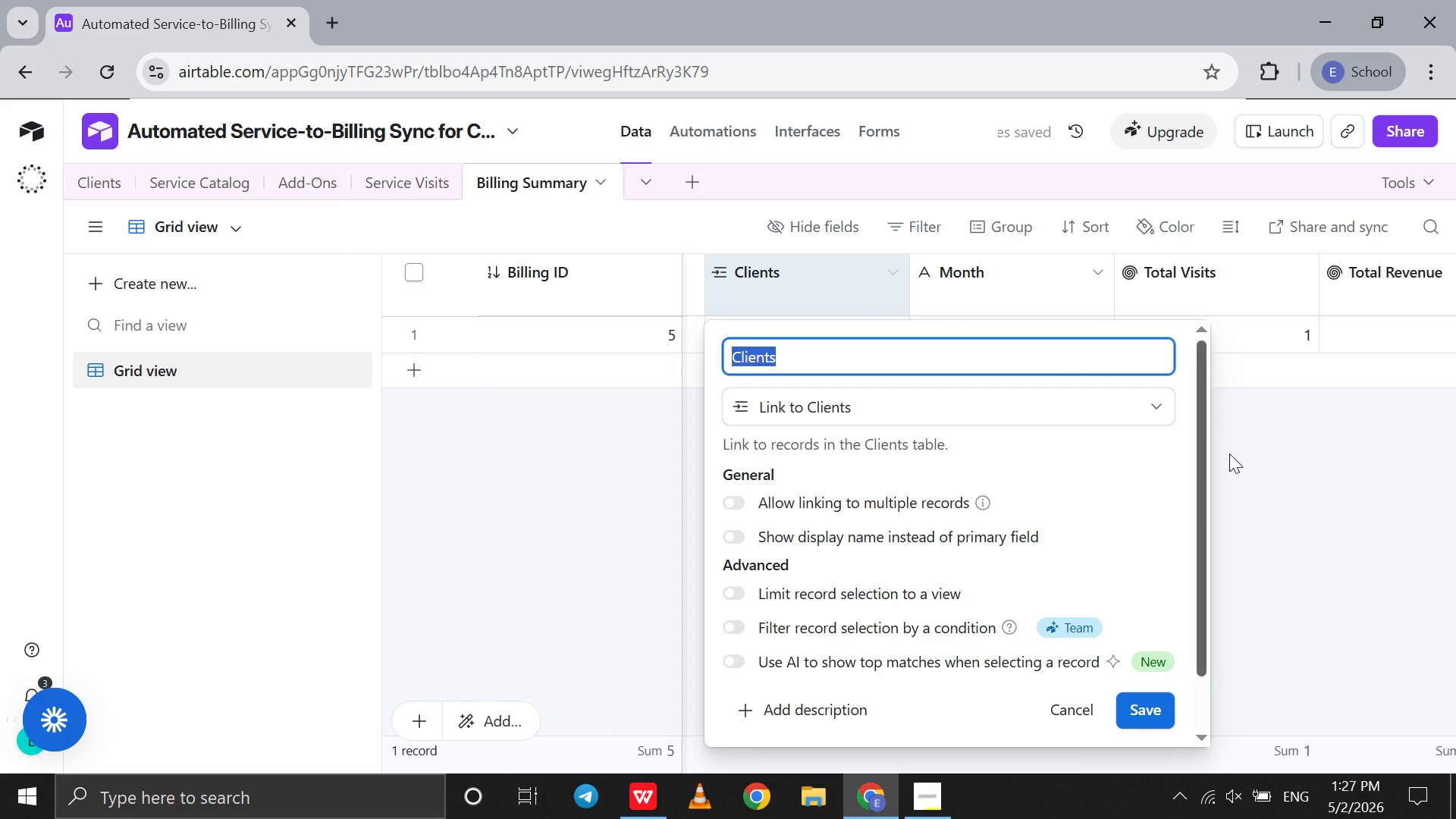 
left_click([1268, 507])
 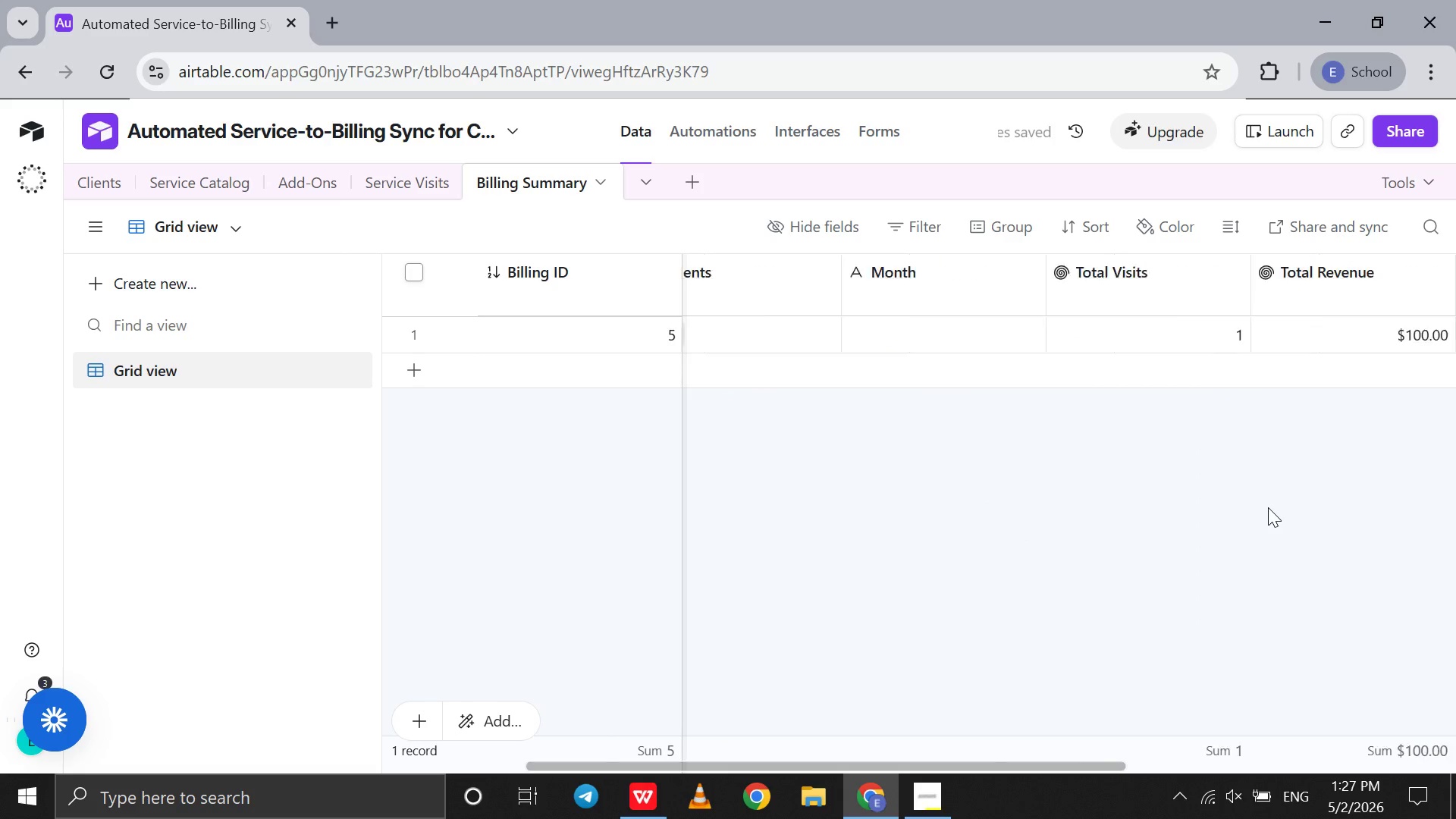 
scroll: coordinate [1268, 507], scroll_direction: down, amount: 10.0
 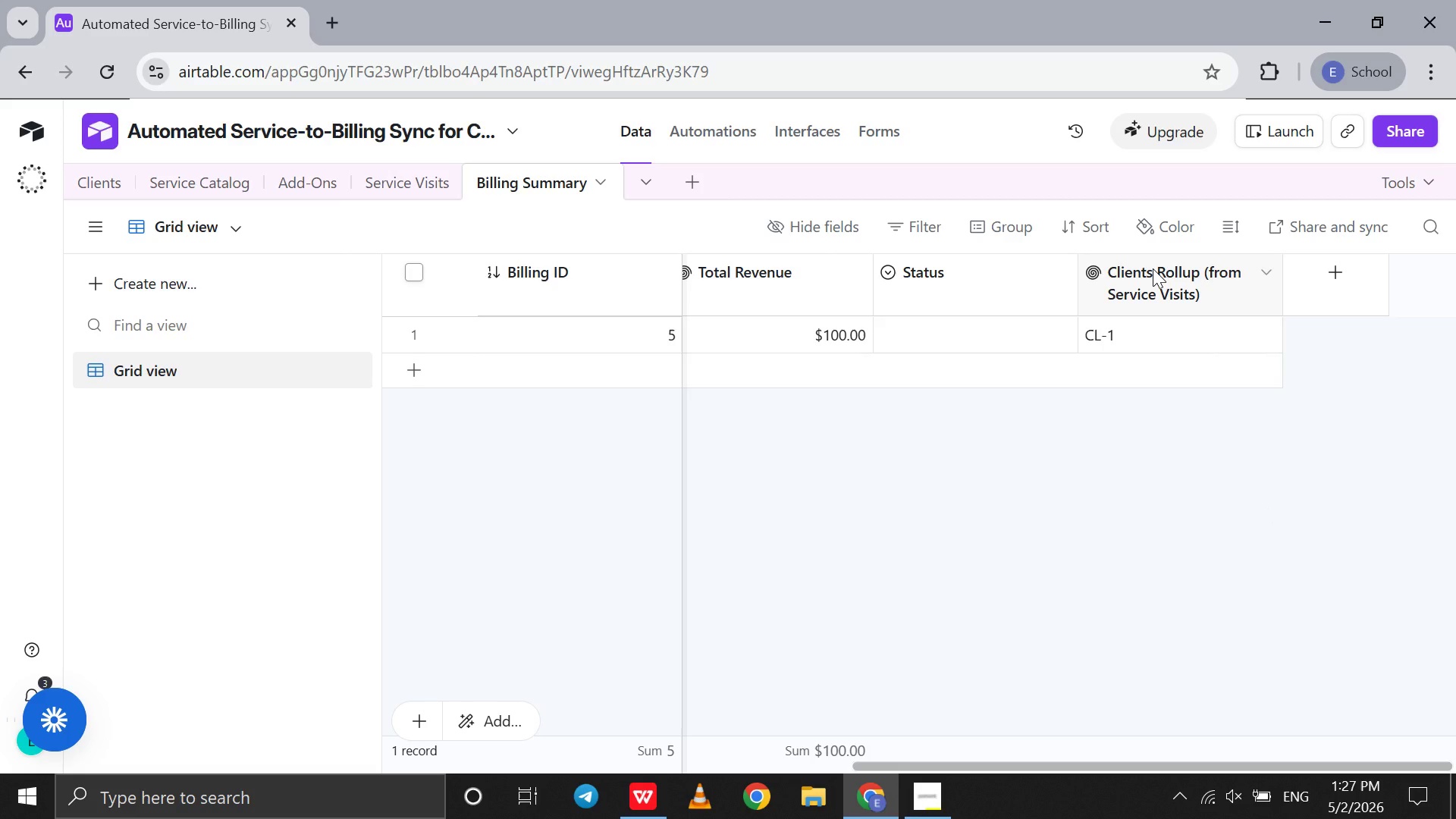 
double_click([1153, 268])
 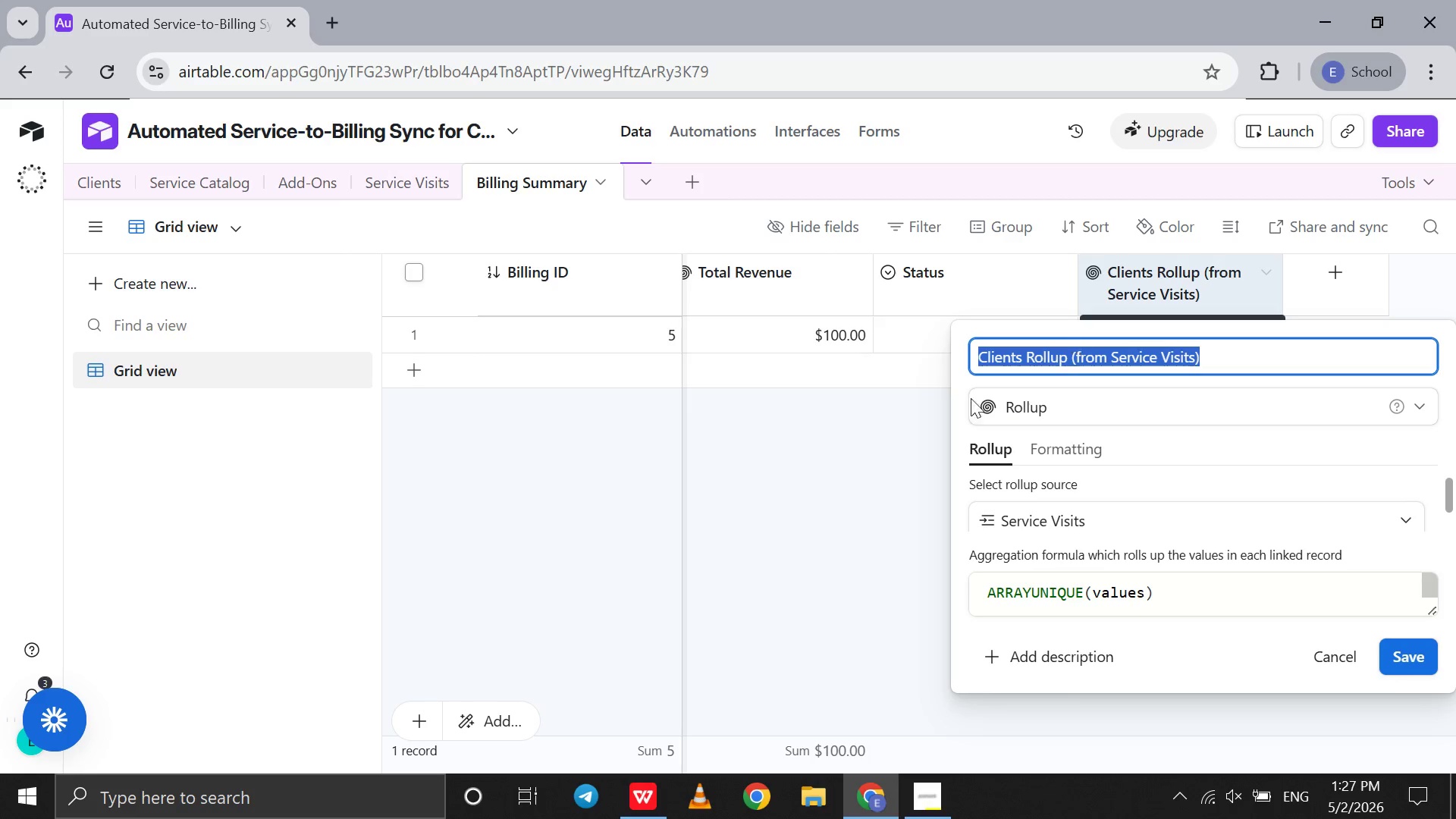 
left_click([864, 481])
 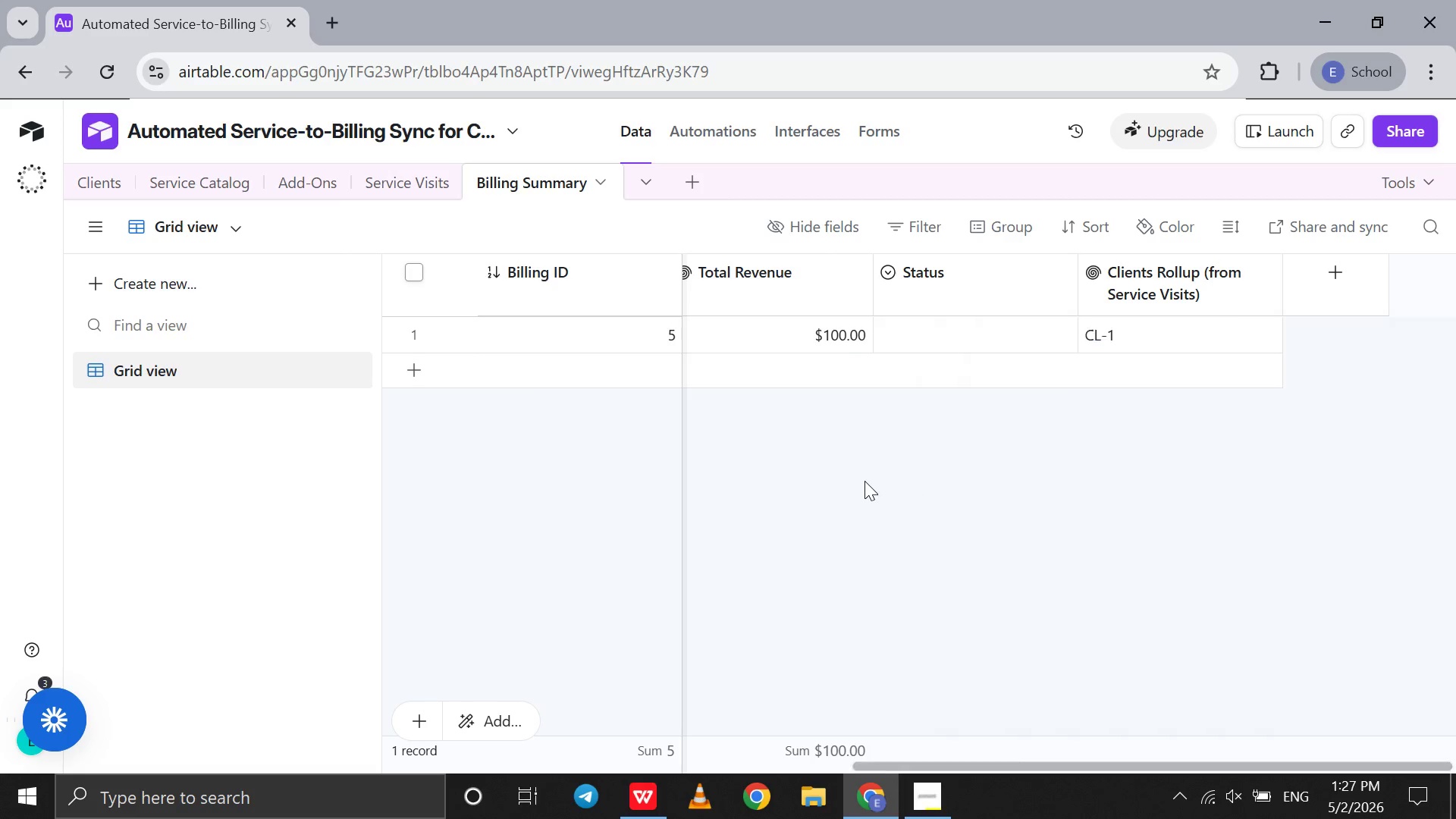 
scroll: coordinate [864, 481], scroll_direction: up, amount: 21.0
 